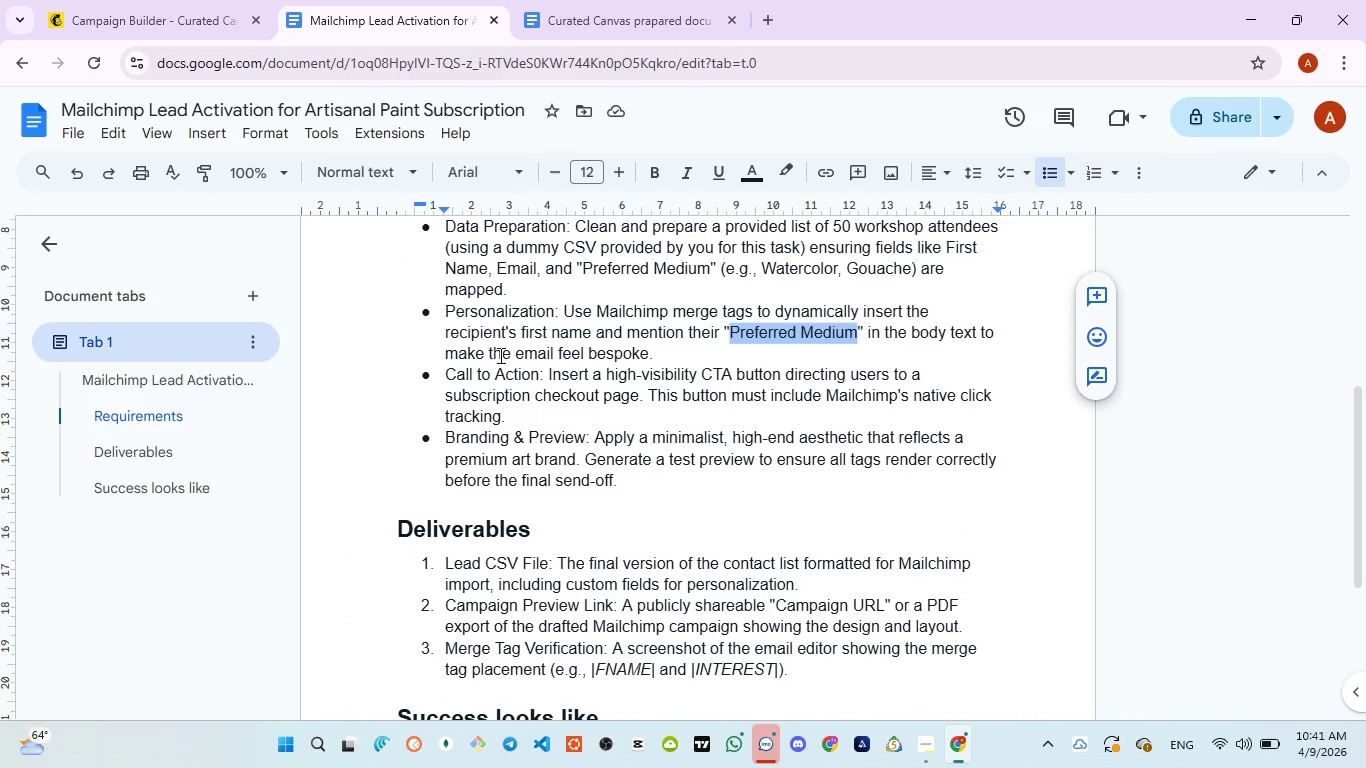 
wait(8.41)
 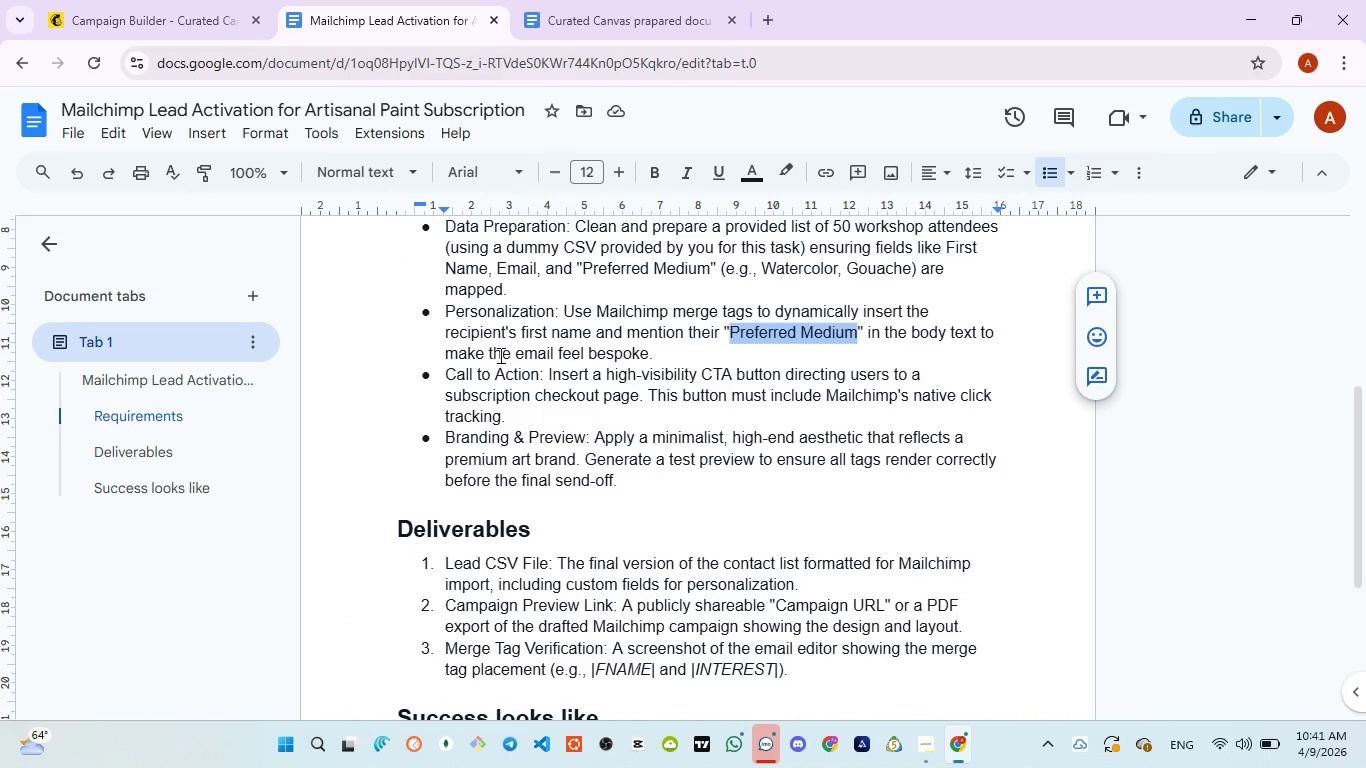 
left_click_drag(start_coordinate=[442, 373], to_coordinate=[542, 372])
 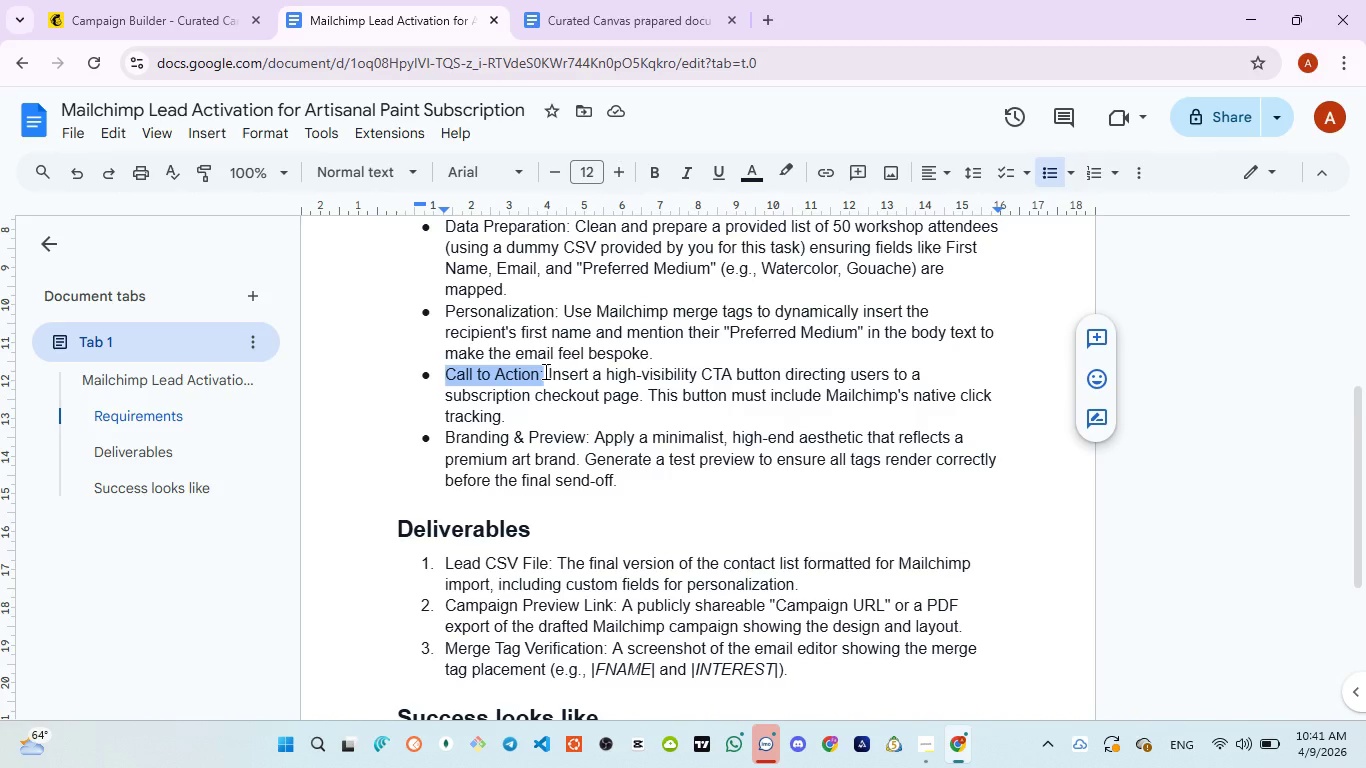 
left_click_drag(start_coordinate=[544, 371], to_coordinate=[791, 372])
 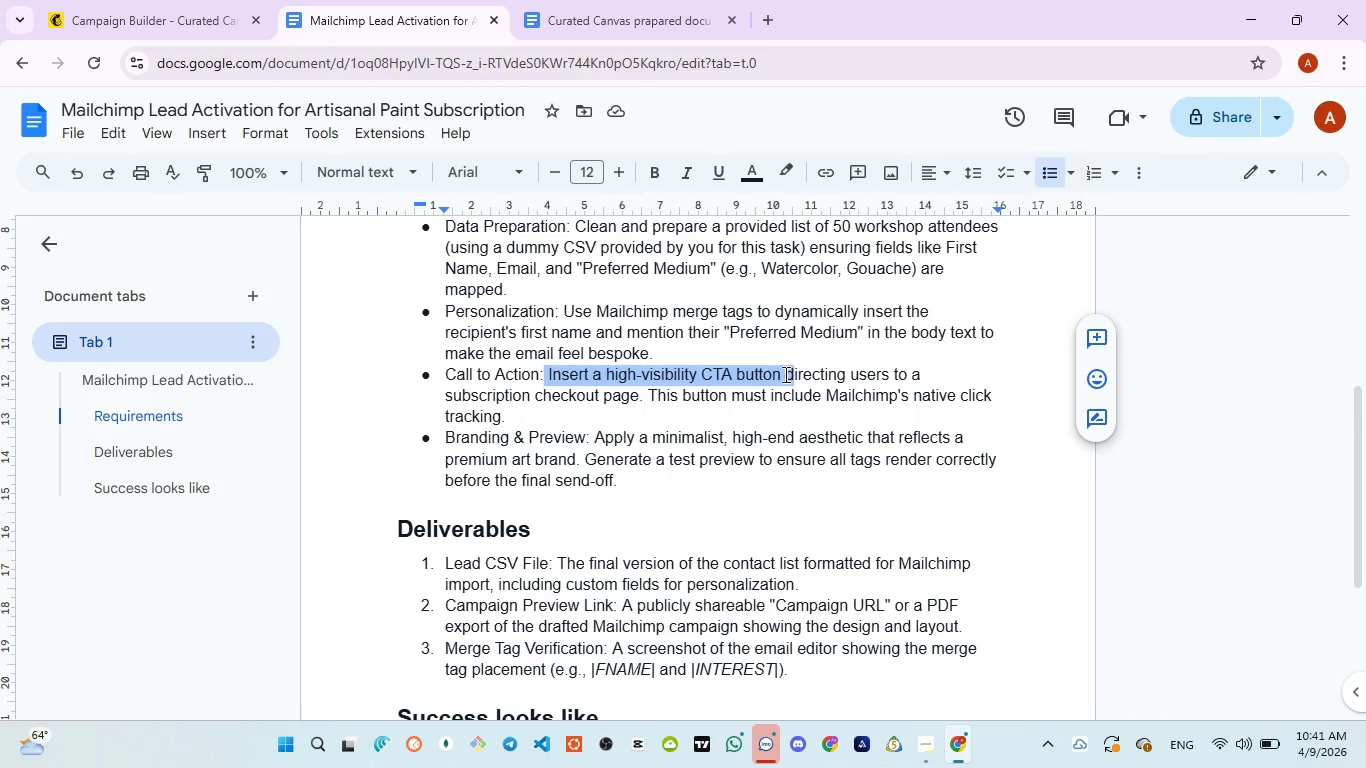 
left_click([784, 374])
 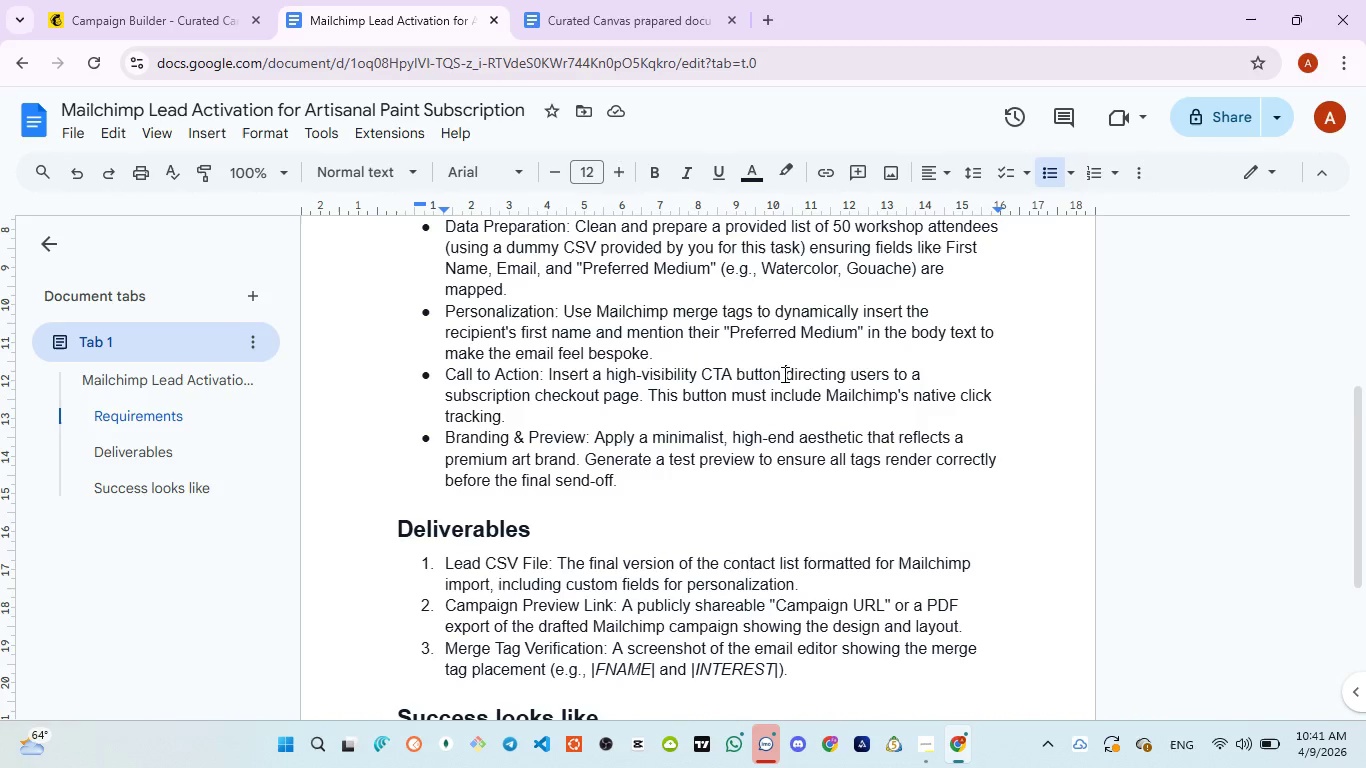 
left_click_drag(start_coordinate=[784, 373], to_coordinate=[635, 393])
 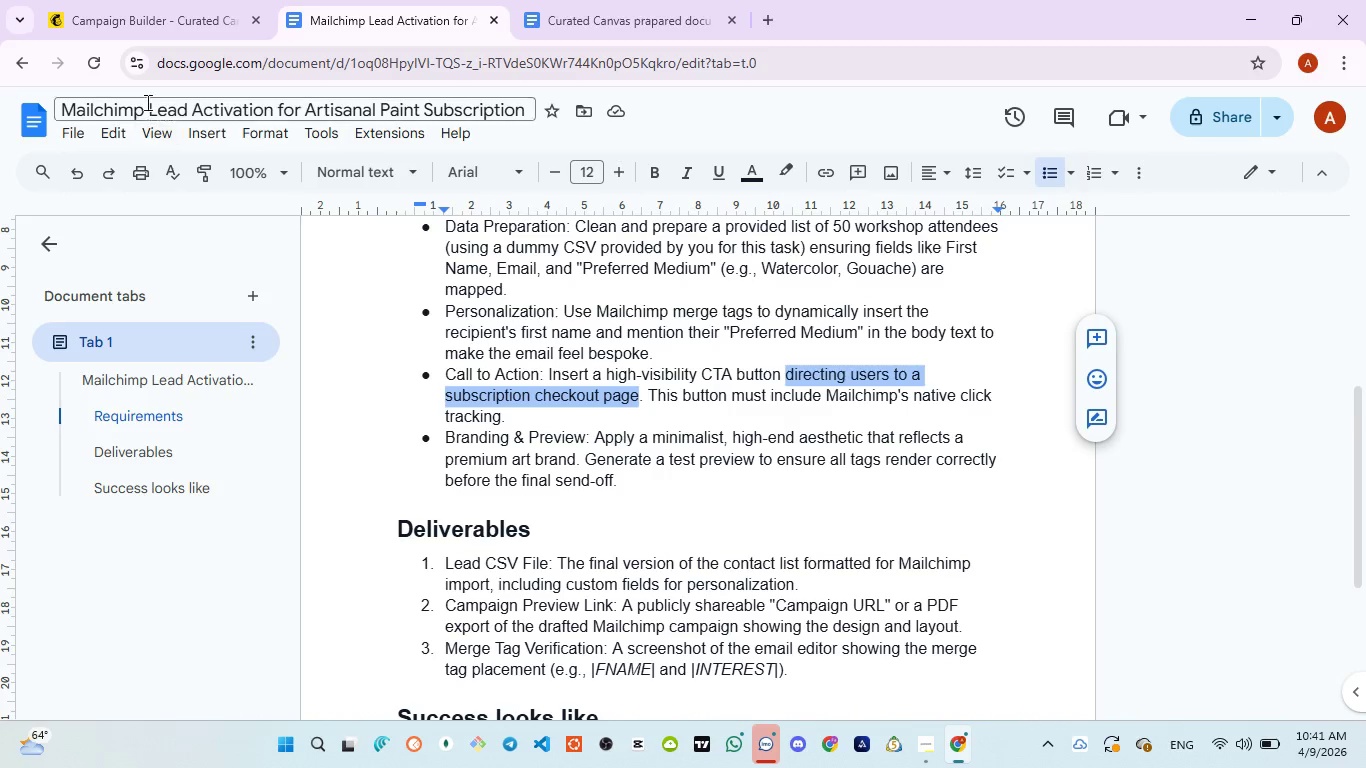 
left_click([159, 20])
 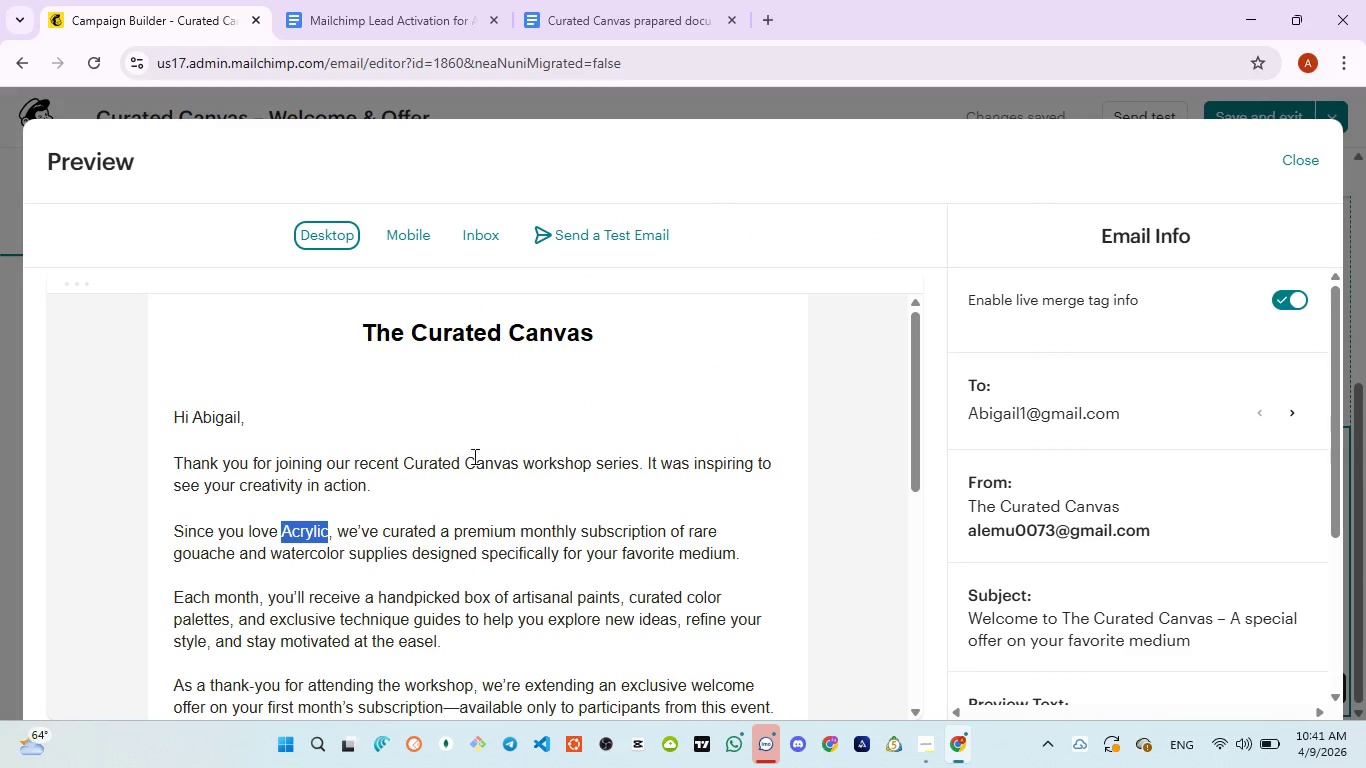 
scroll: coordinate [473, 456], scroll_direction: down, amount: 2.0
 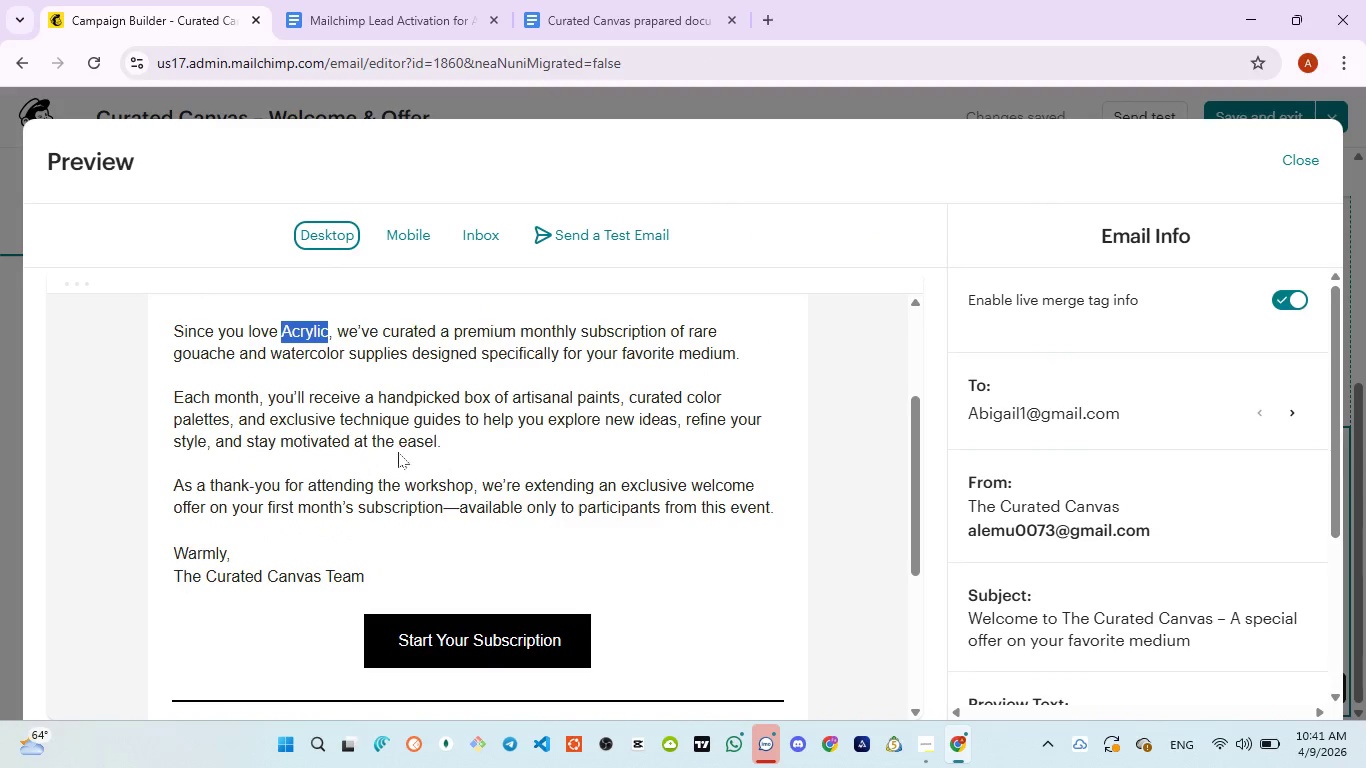 
left_click([397, 449])
 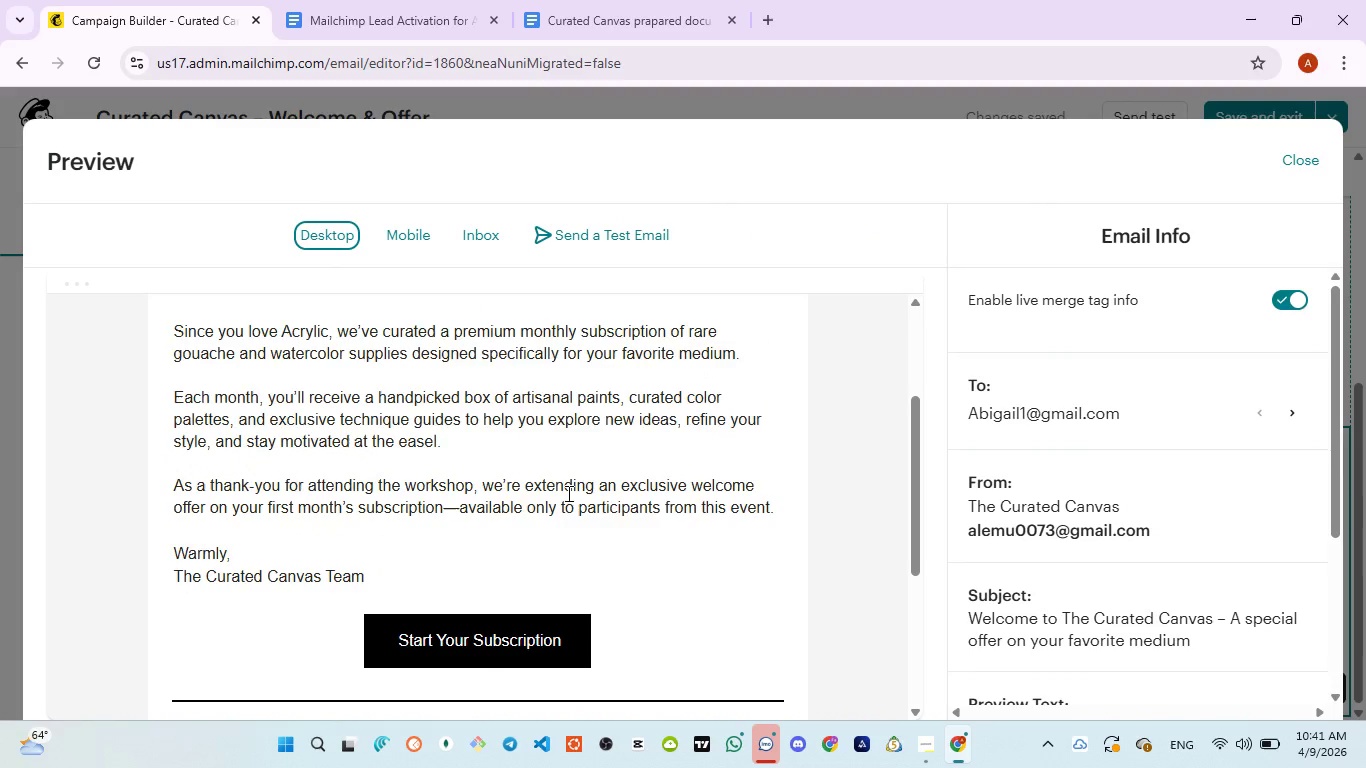 
scroll: coordinate [567, 493], scroll_direction: down, amount: 1.0
 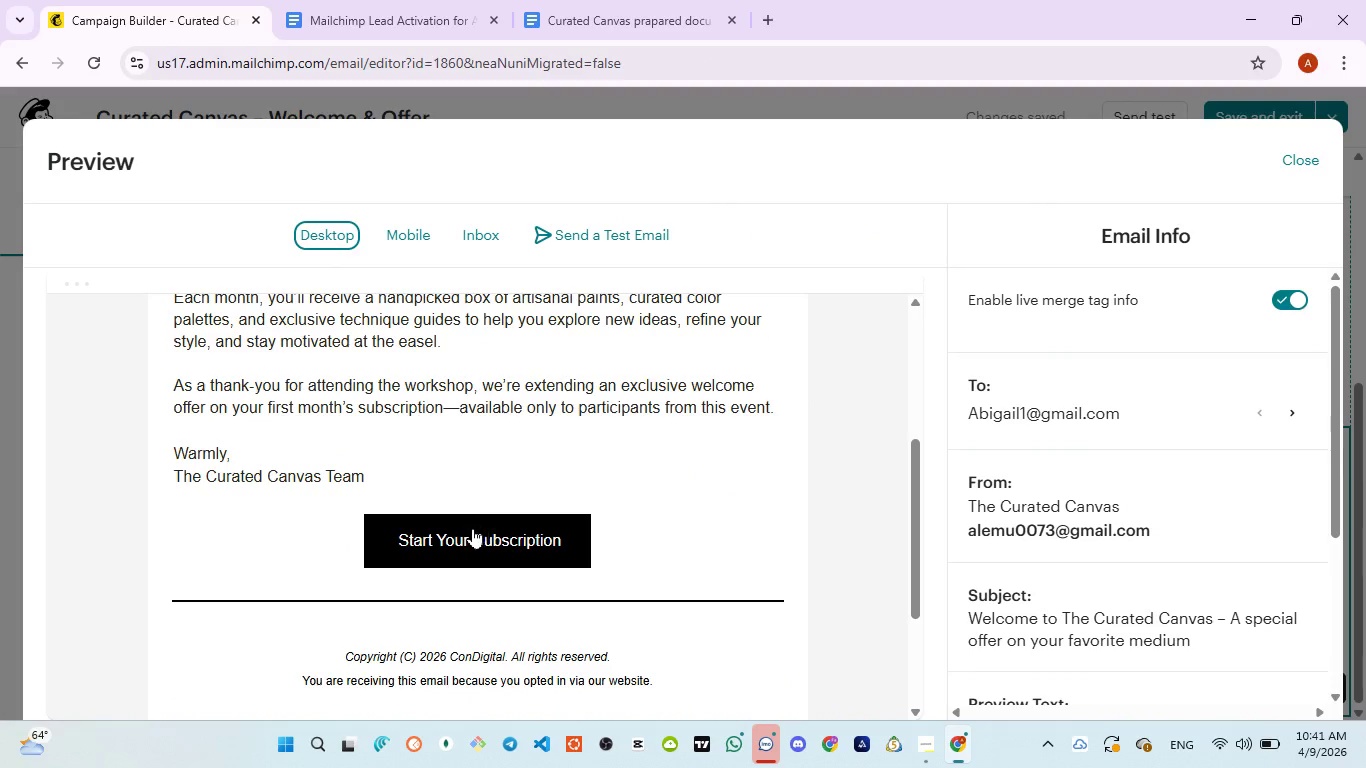 
left_click([473, 528])
 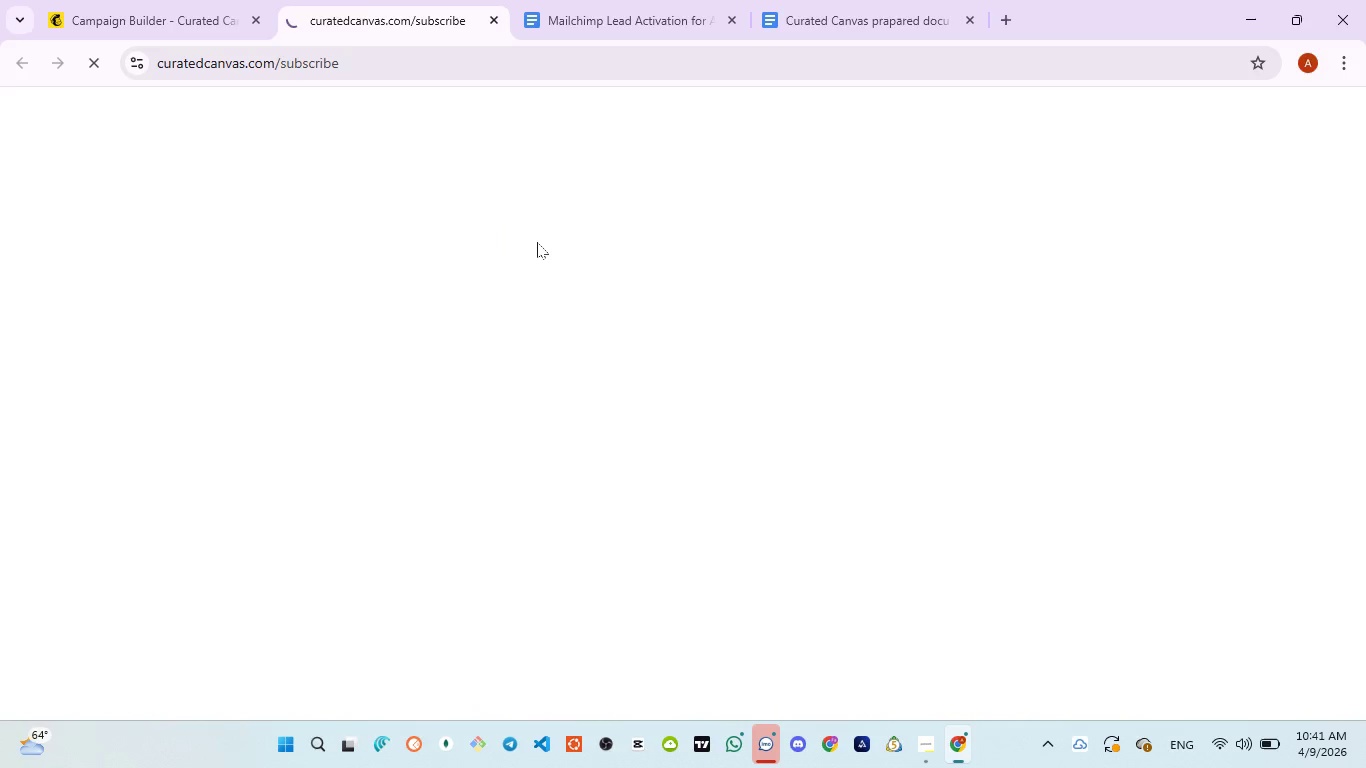 
wait(18.16)
 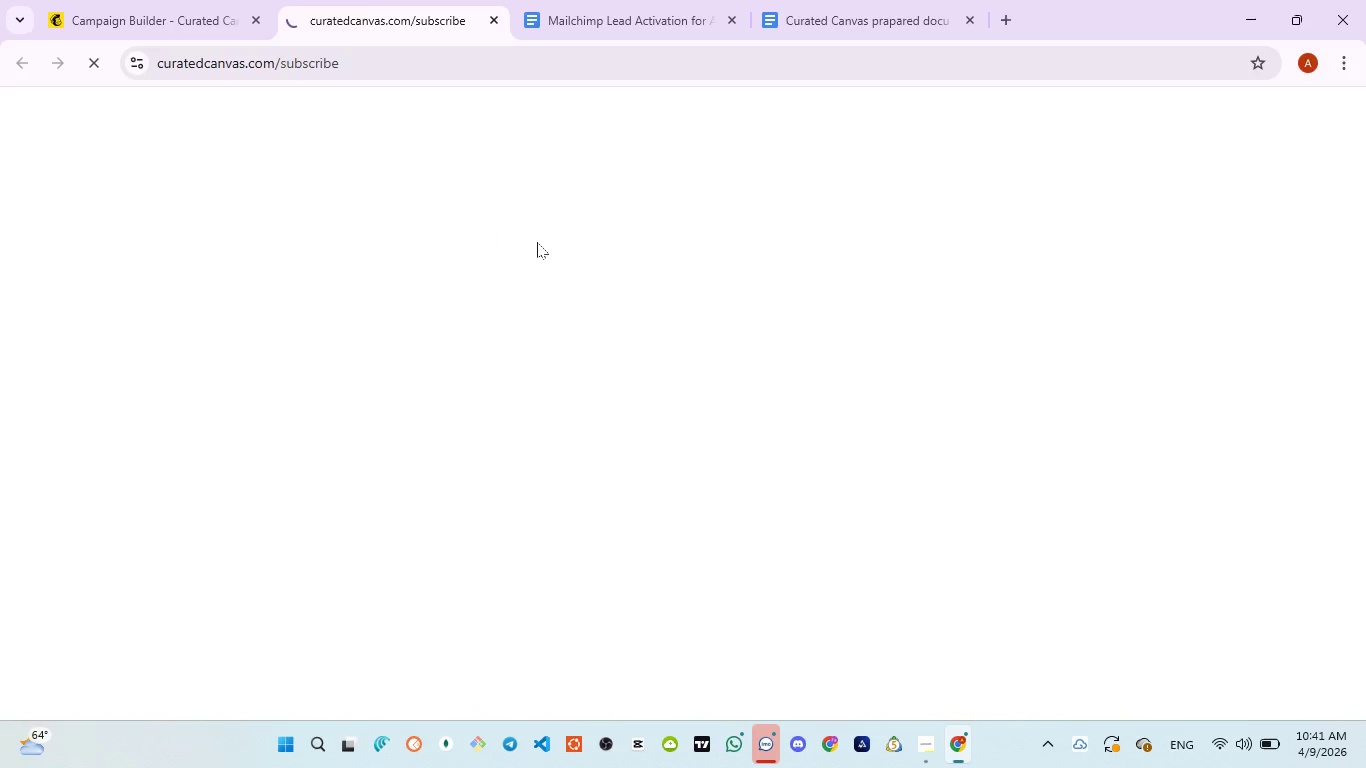 
scroll: coordinate [717, 424], scroll_direction: up, amount: 2.0
 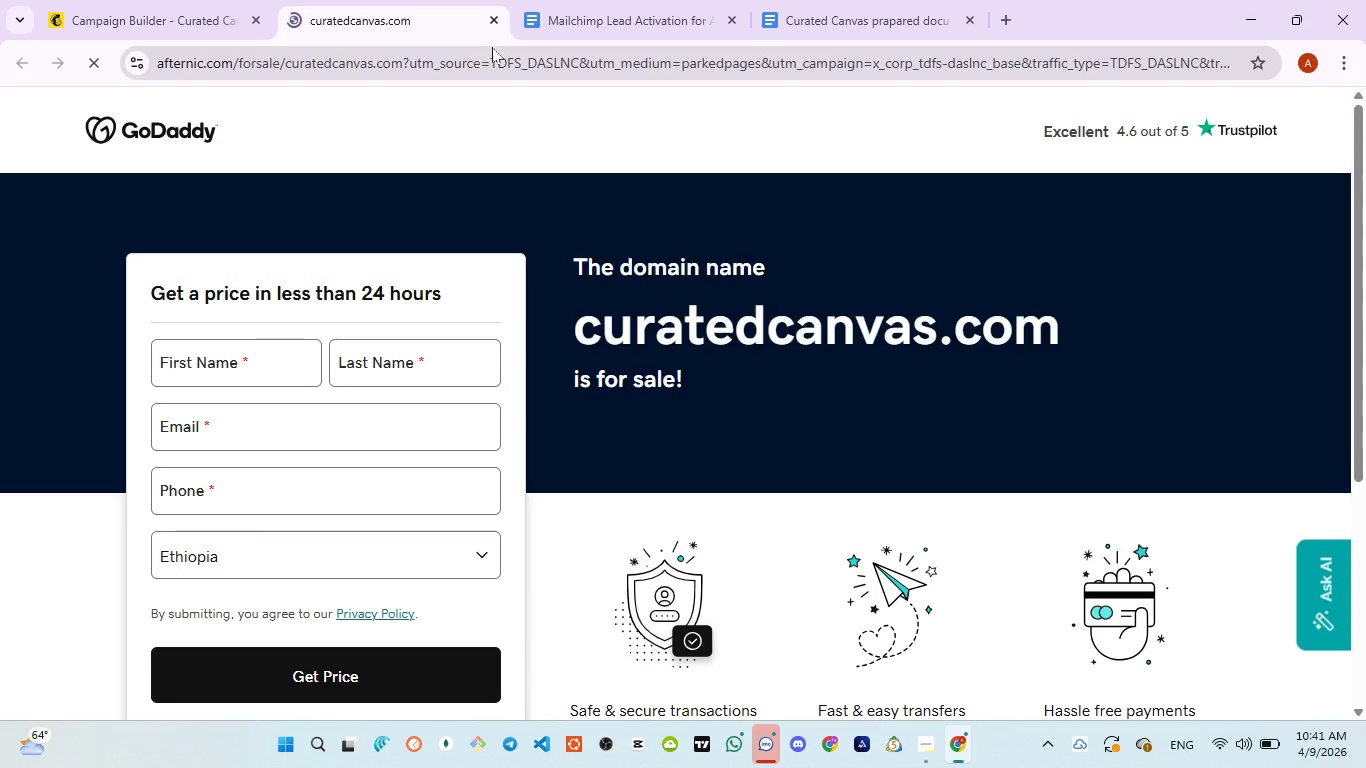 
left_click([492, 25])
 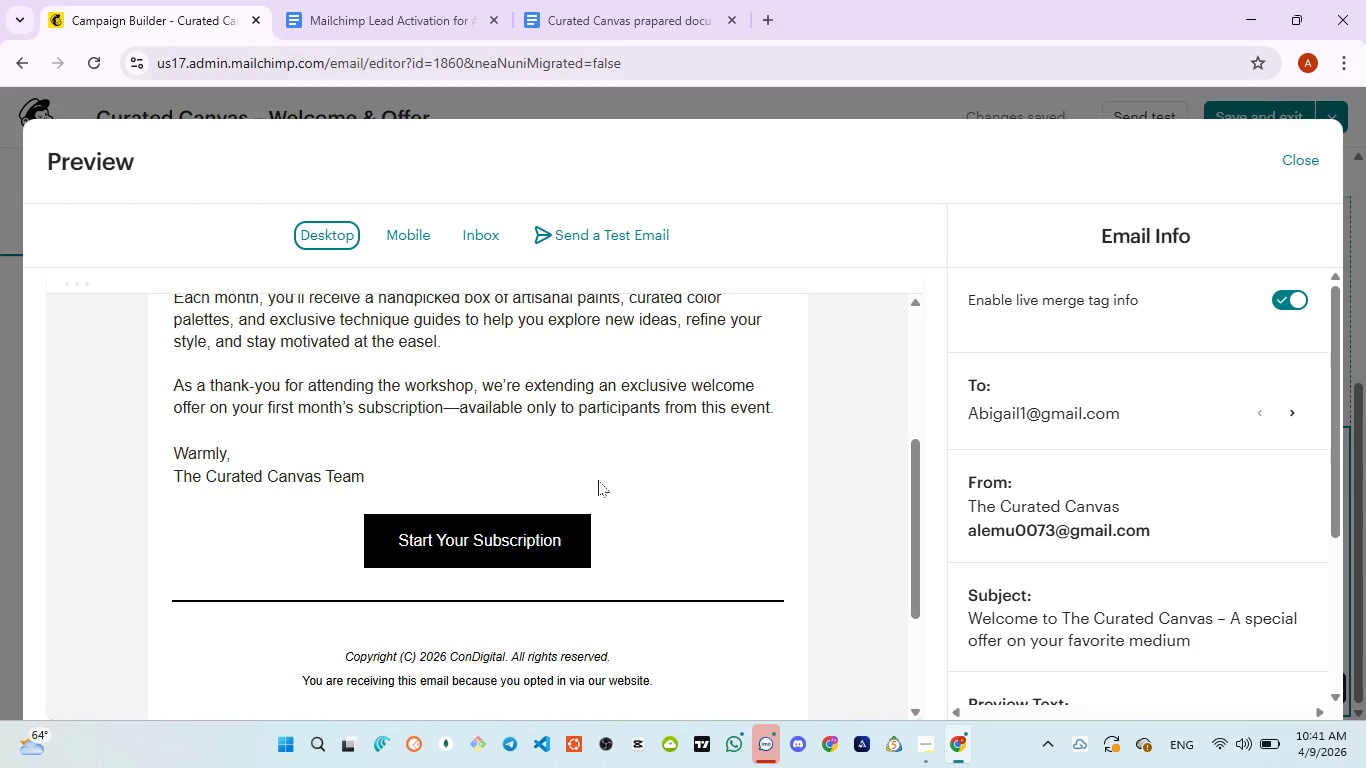 
left_click([349, 22])
 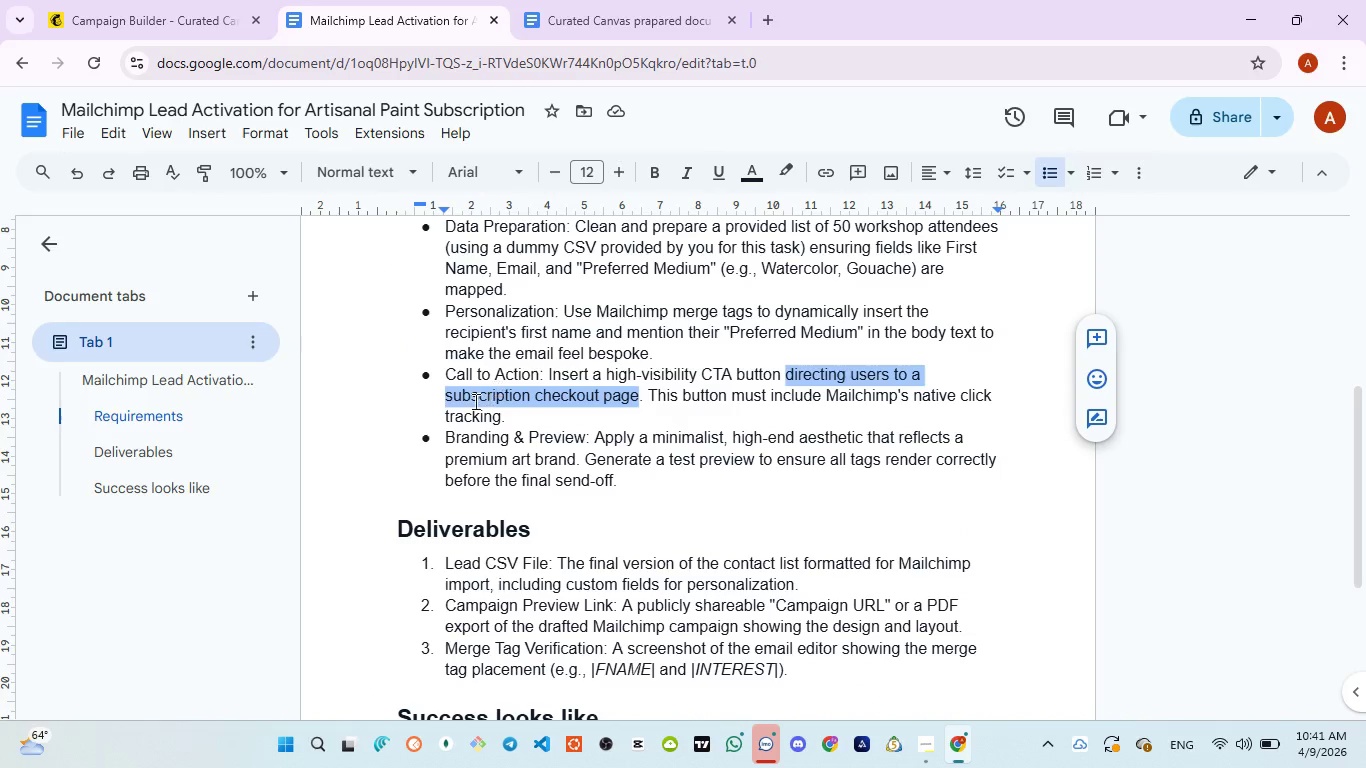 
left_click([449, 396])
 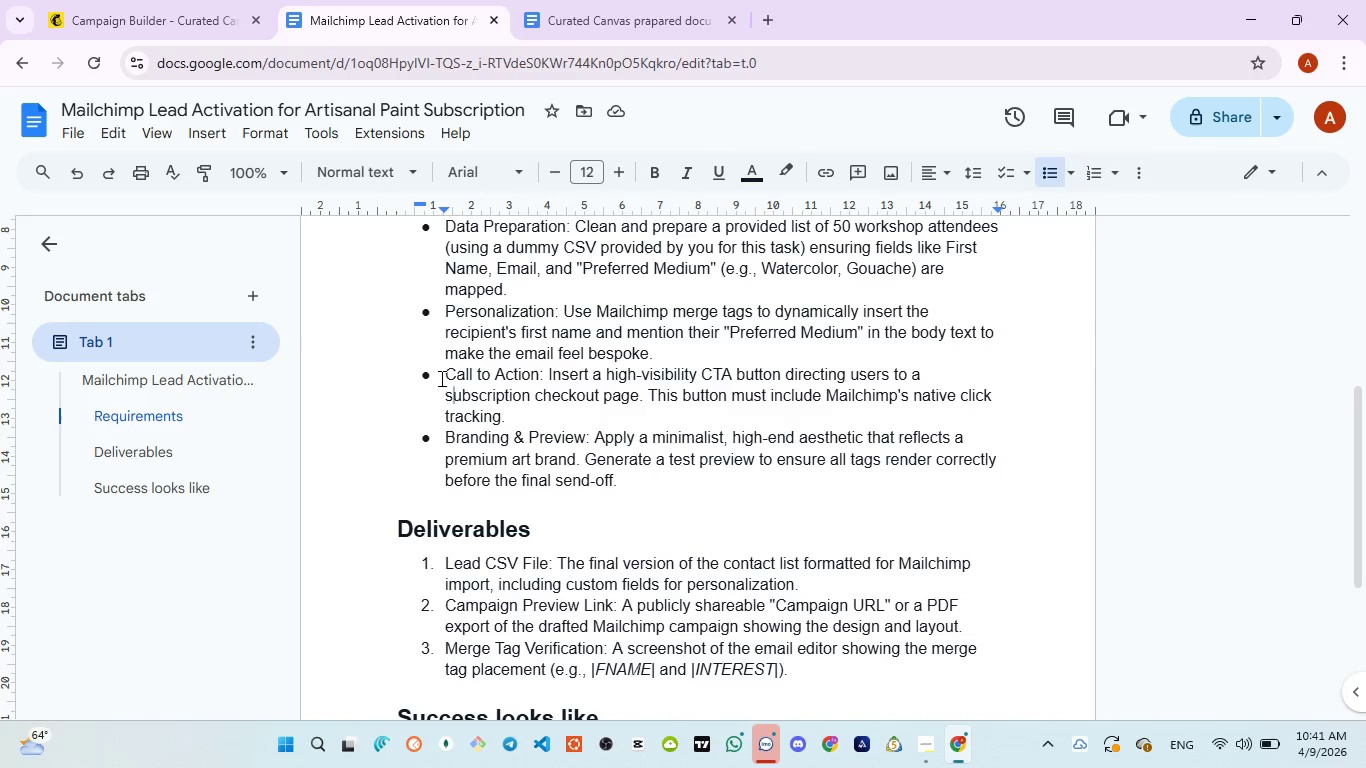 
left_click_drag(start_coordinate=[440, 377], to_coordinate=[643, 400])
 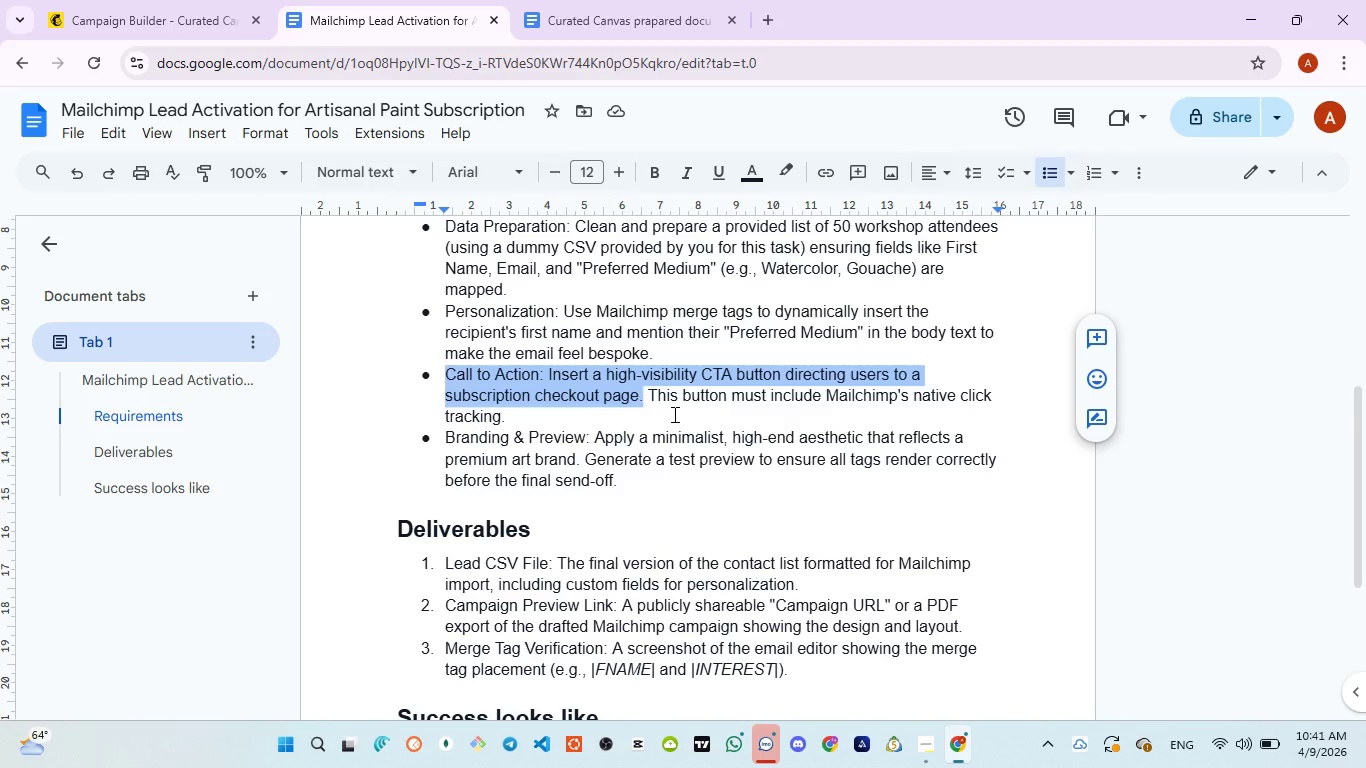 
left_click([655, 405])
 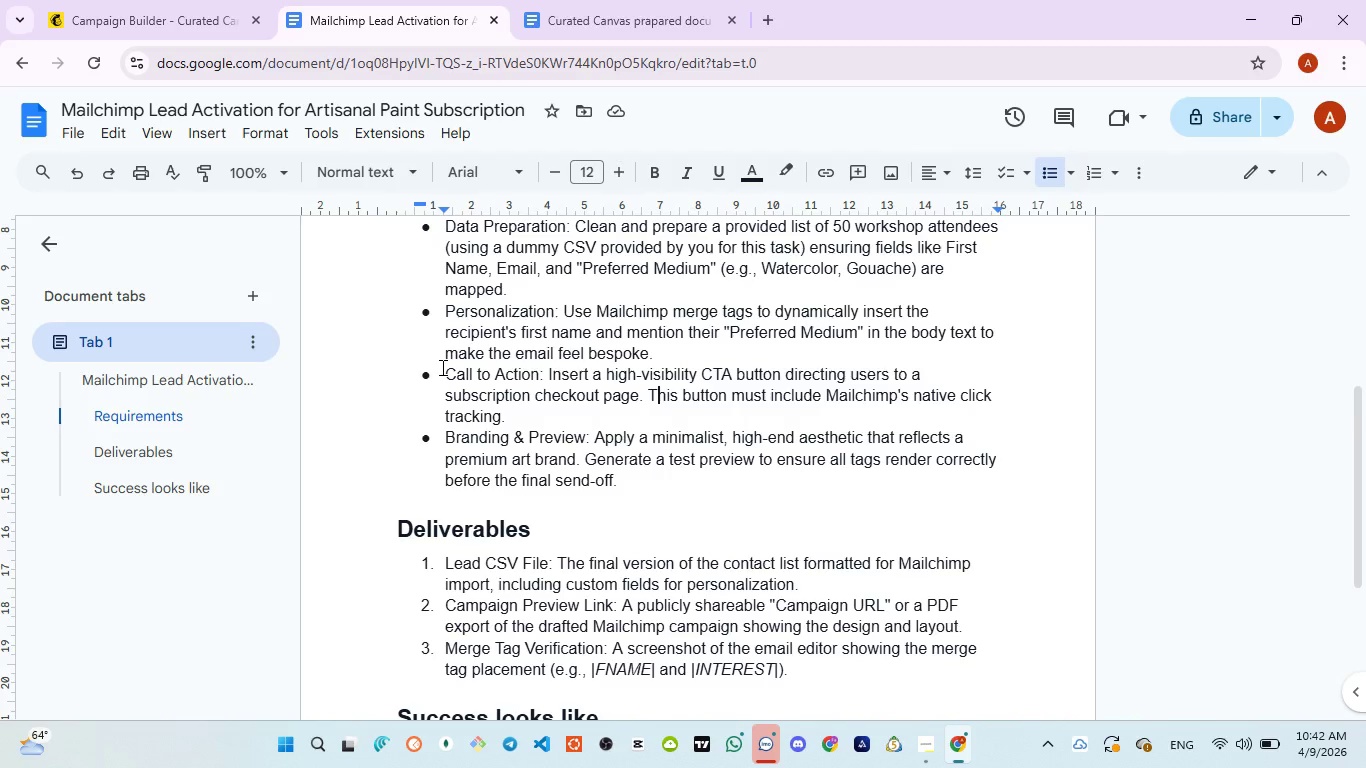 
left_click_drag(start_coordinate=[442, 367], to_coordinate=[644, 396])
 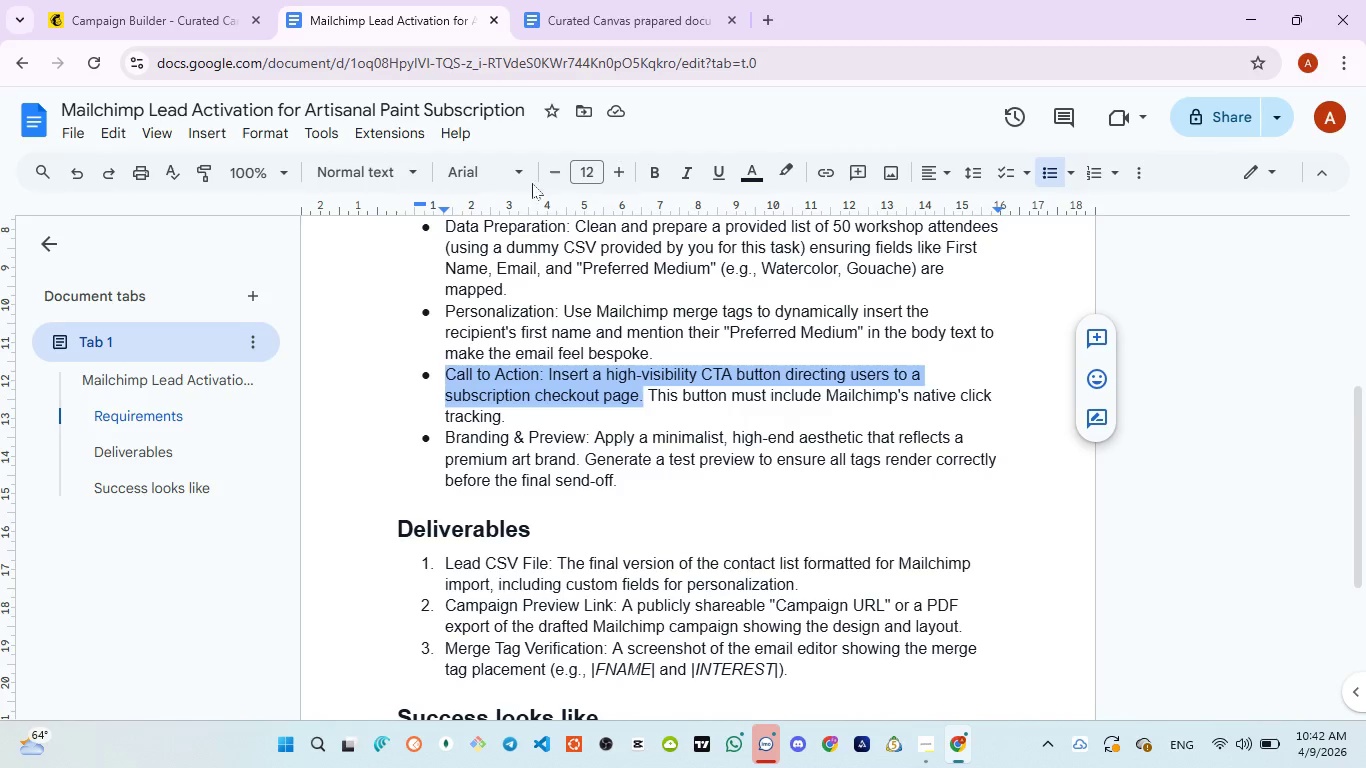 
left_click([120, 25])
 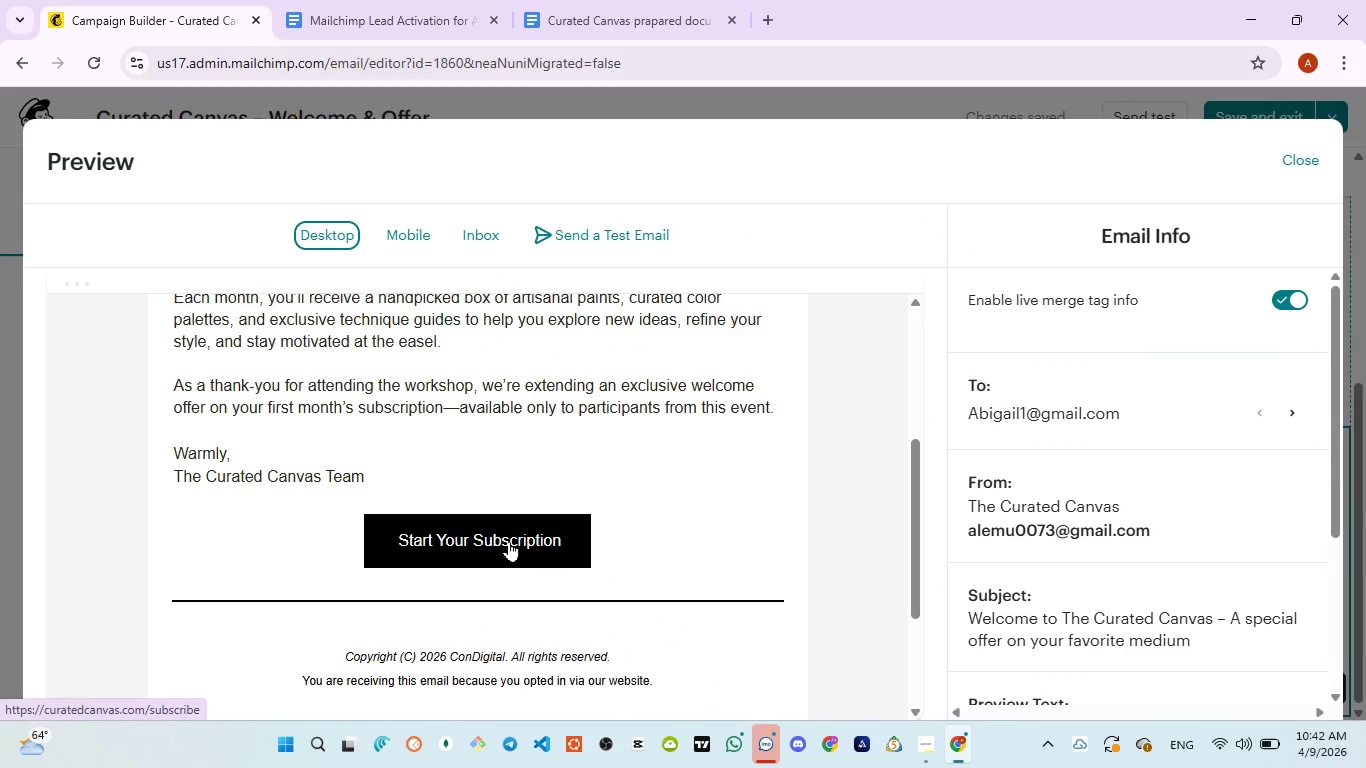 
left_click([456, 533])
 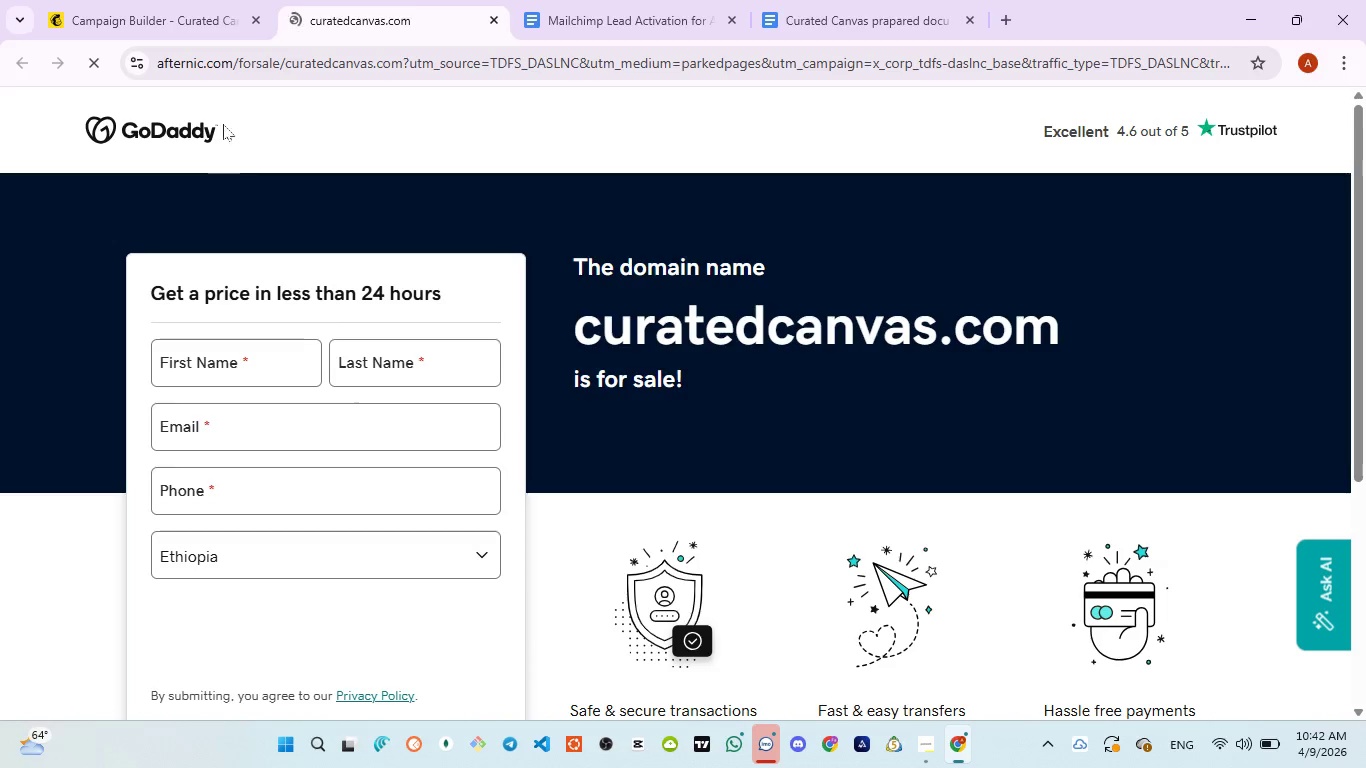 
wait(6.03)
 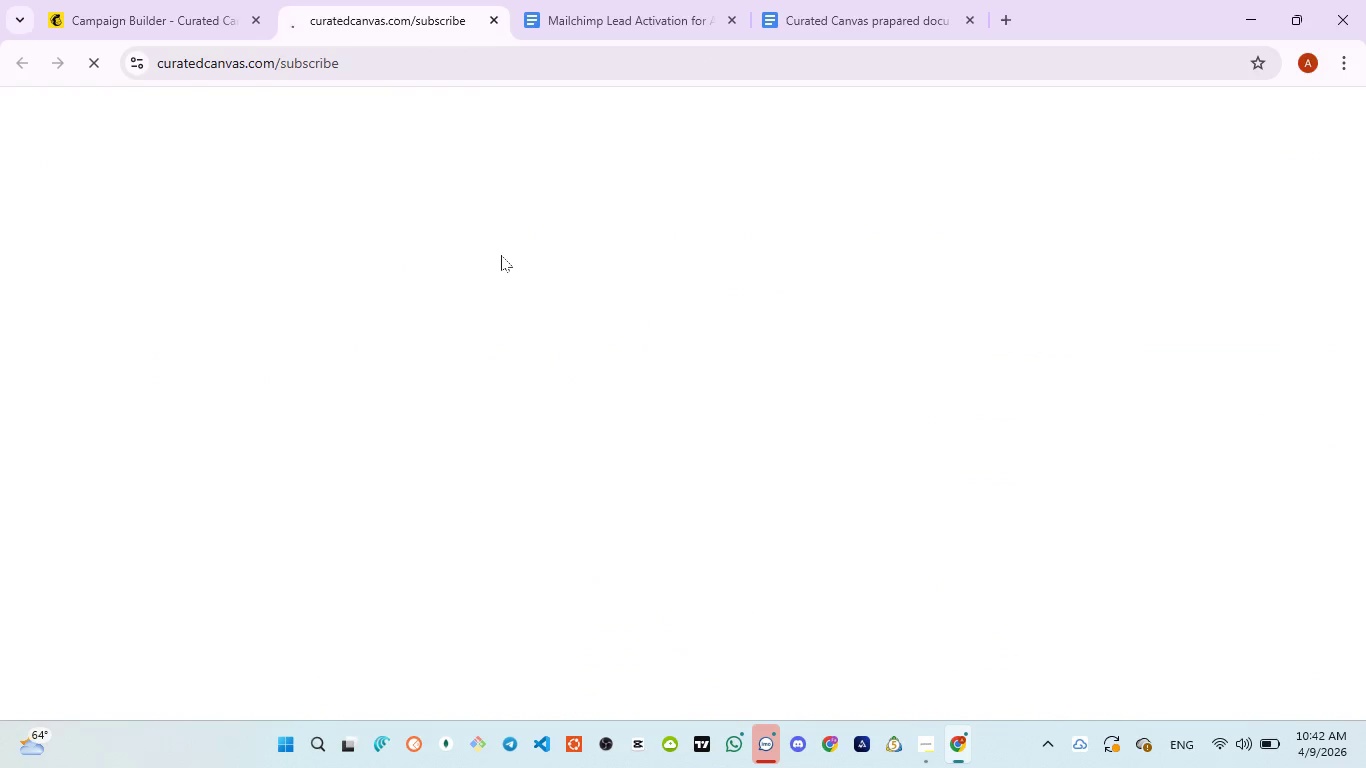 
scroll: coordinate [683, 405], scroll_direction: up, amount: 2.0
 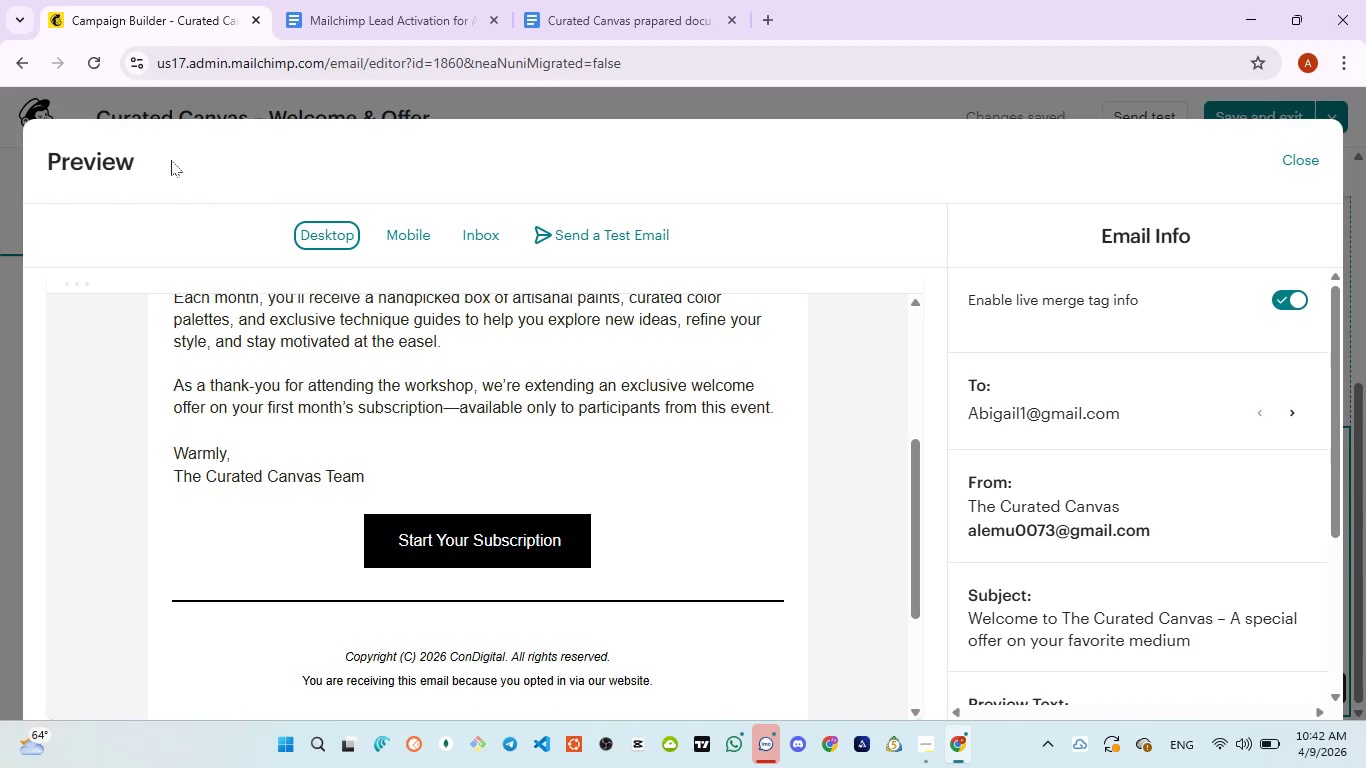 
wait(5.43)
 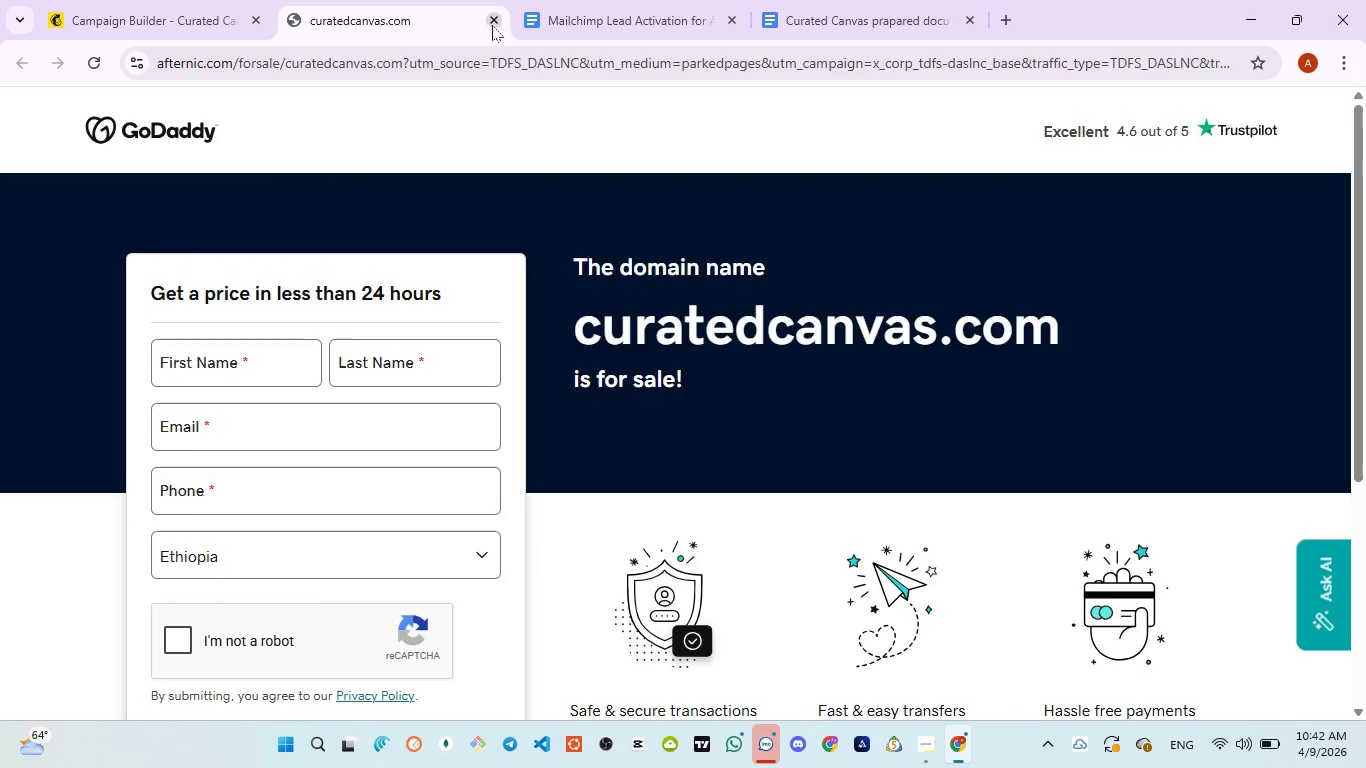 
left_click([389, 24])
 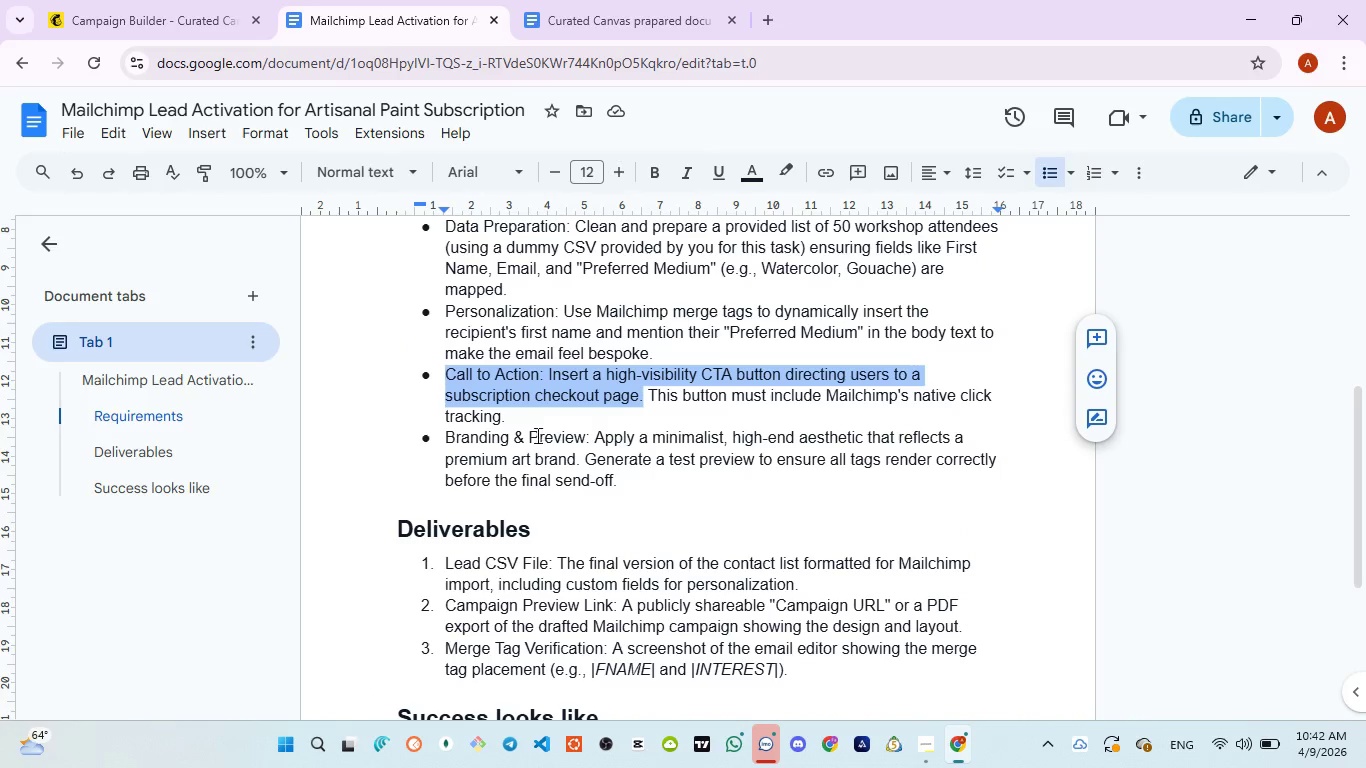 
left_click([533, 429])
 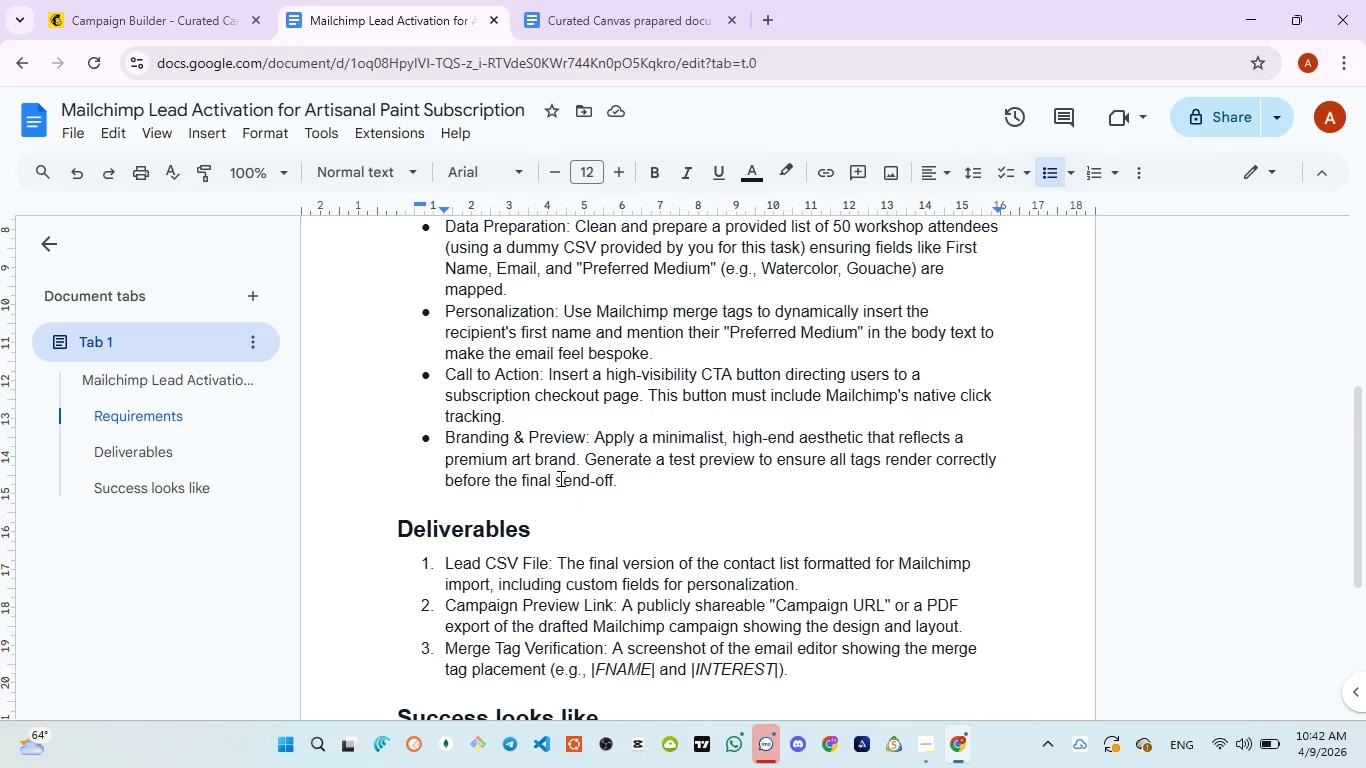 
scroll: coordinate [529, 355], scroll_direction: up, amount: 1.0
 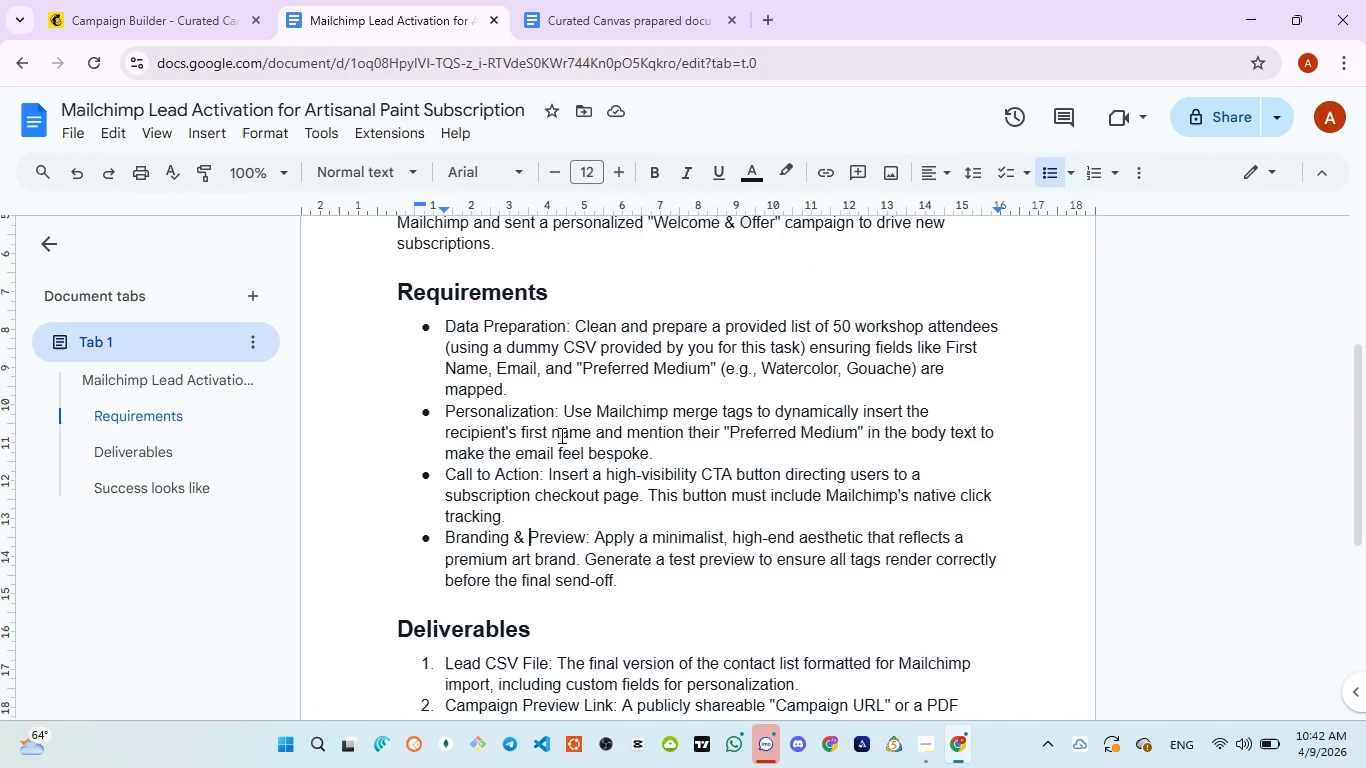 
scroll: coordinate [562, 458], scroll_direction: down, amount: 2.0
 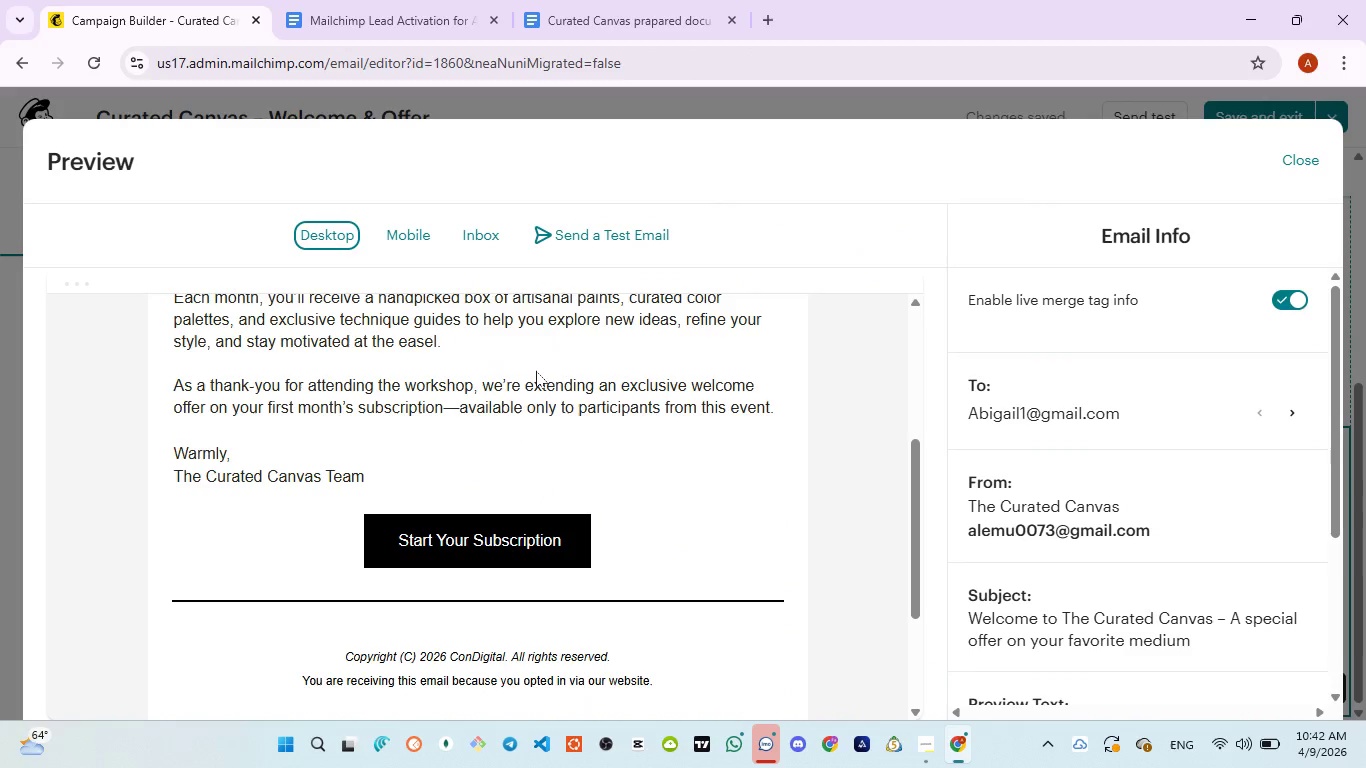 
wait(6.04)
 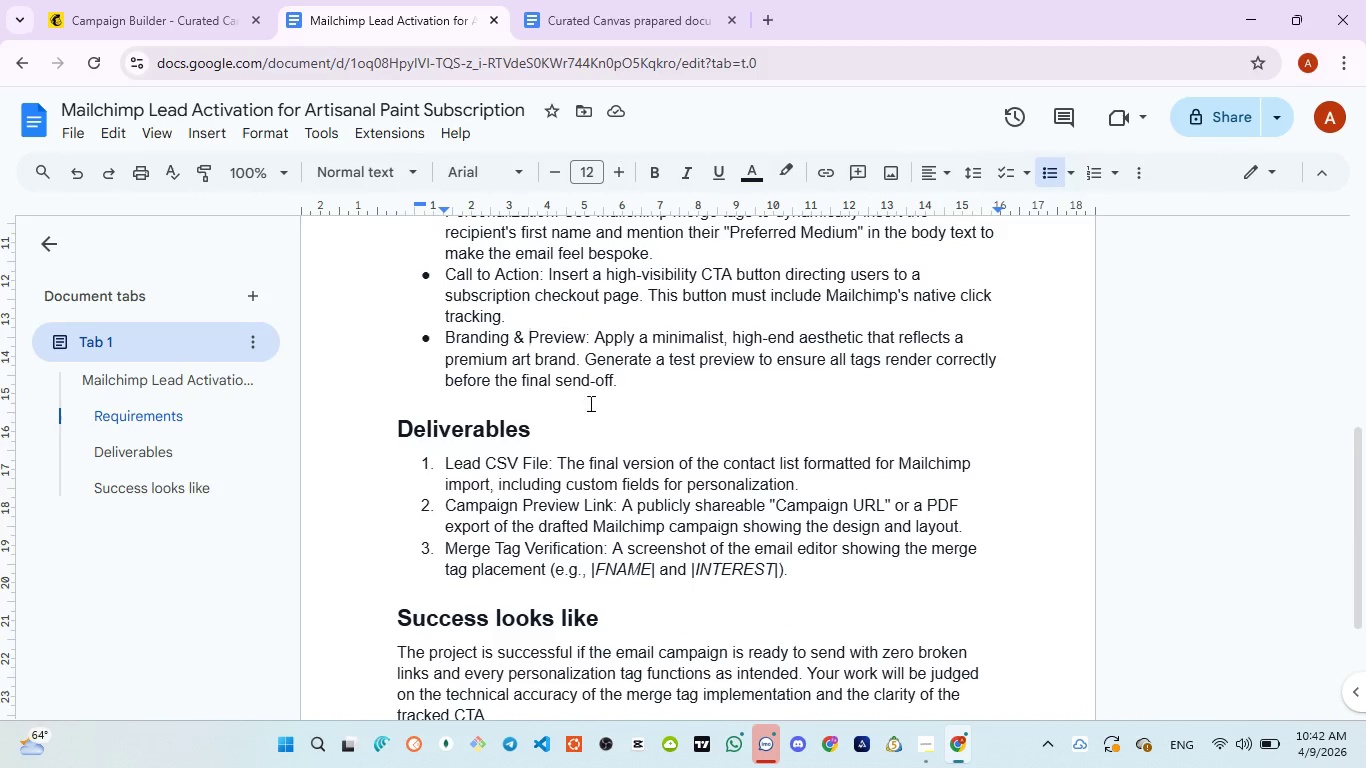 
scroll: coordinate [668, 531], scroll_direction: up, amount: 3.0
 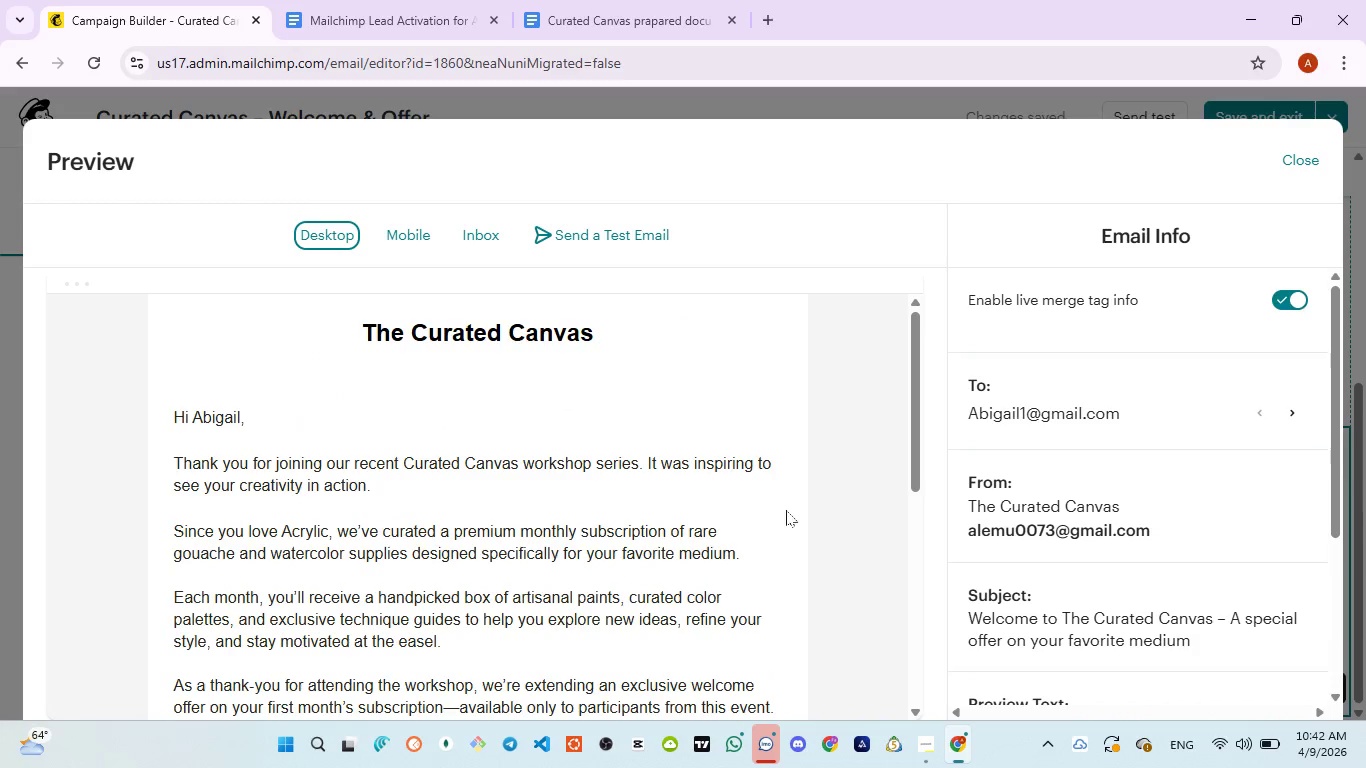 
scroll: coordinate [796, 506], scroll_direction: down, amount: 4.0
 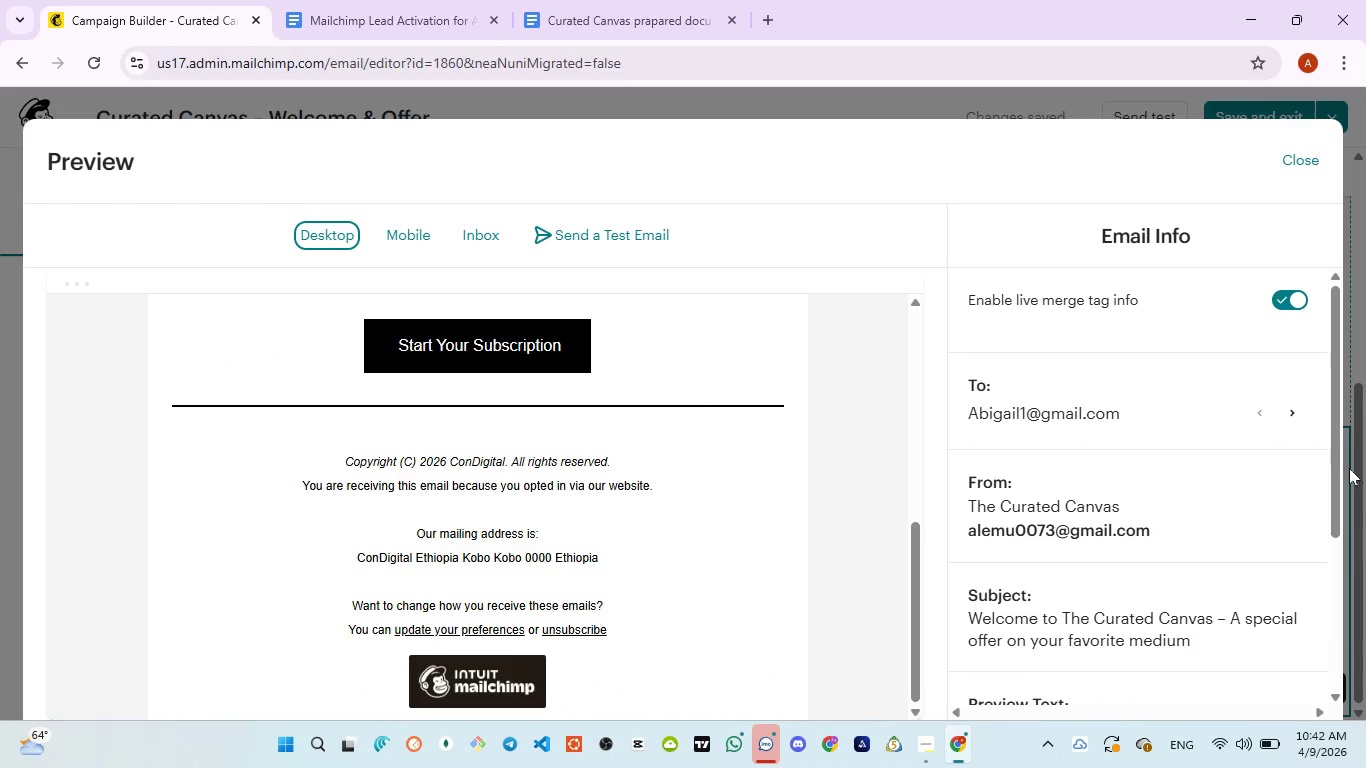 
left_click_drag(start_coordinate=[1338, 443], to_coordinate=[1347, 617])
 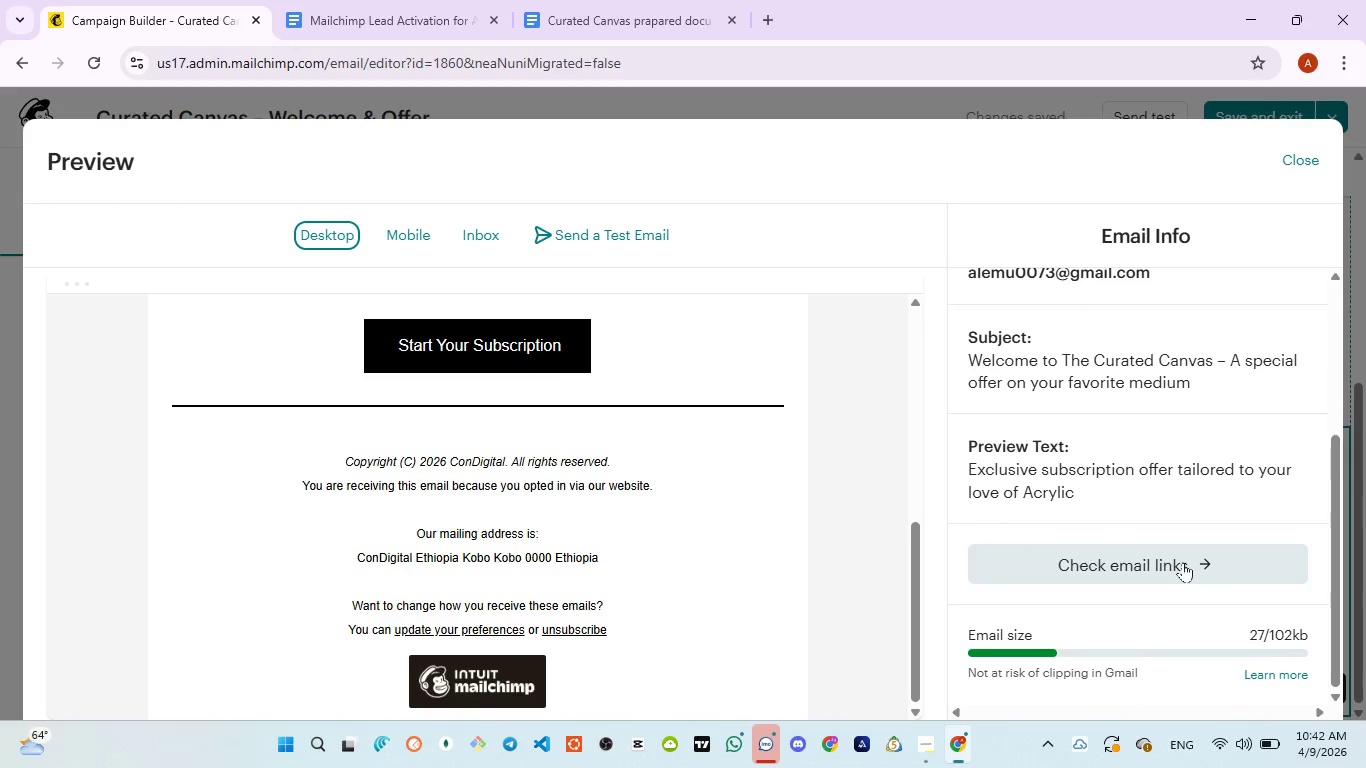 
left_click([1183, 562])
 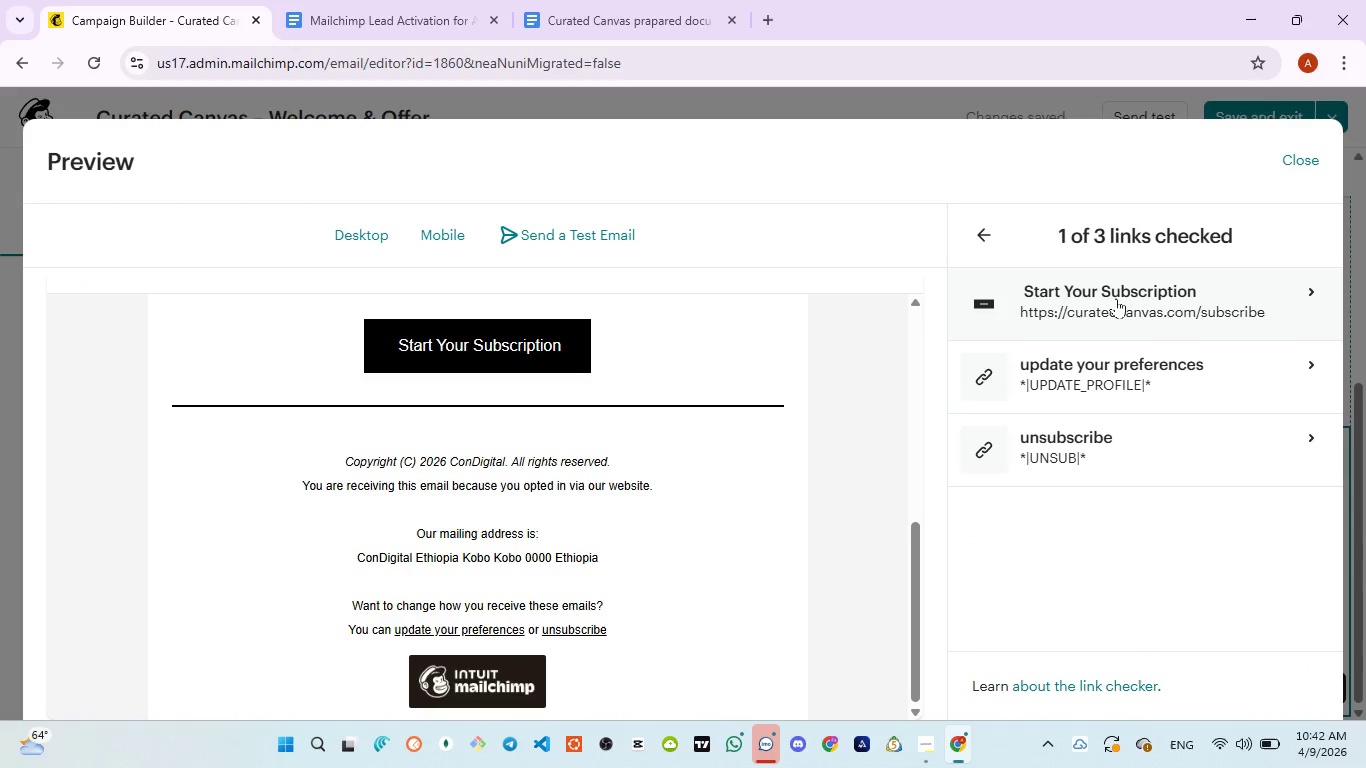 
wait(5.58)
 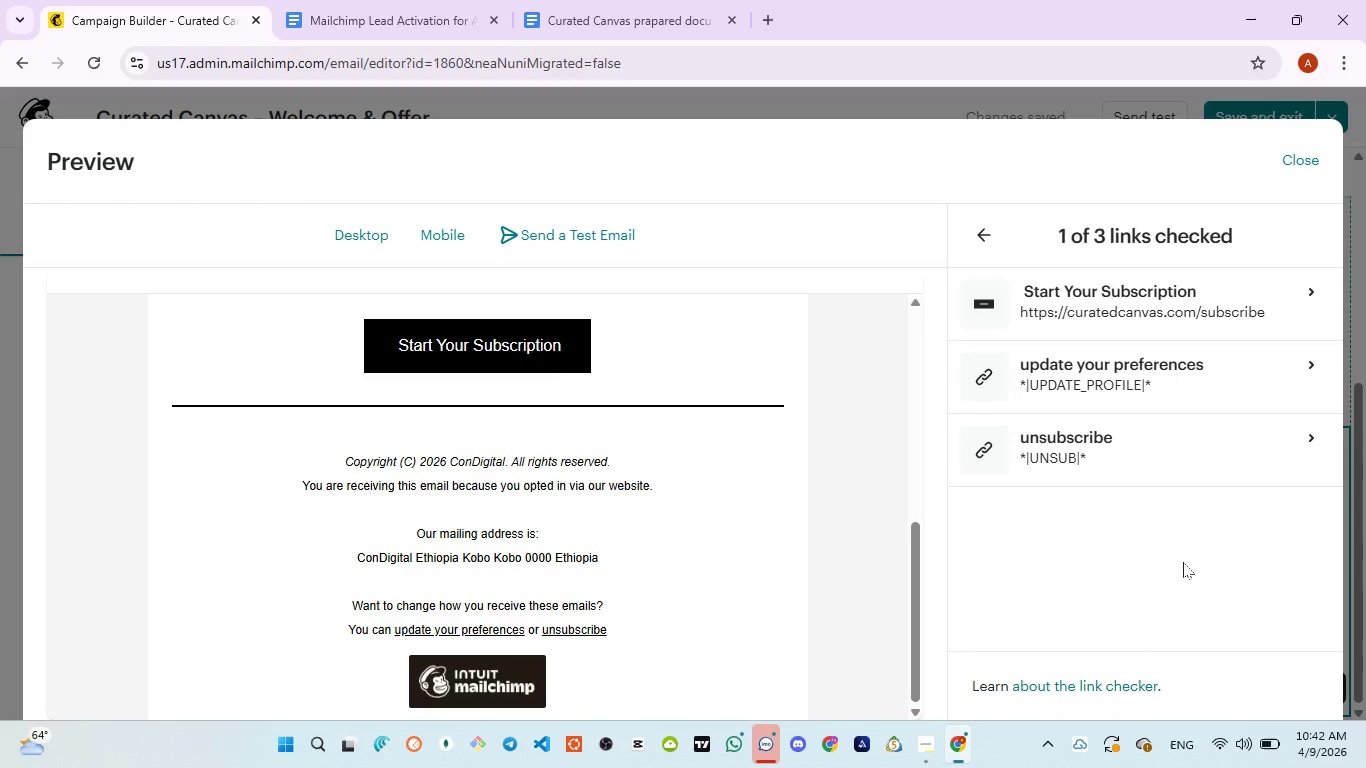 
left_click([1115, 301])
 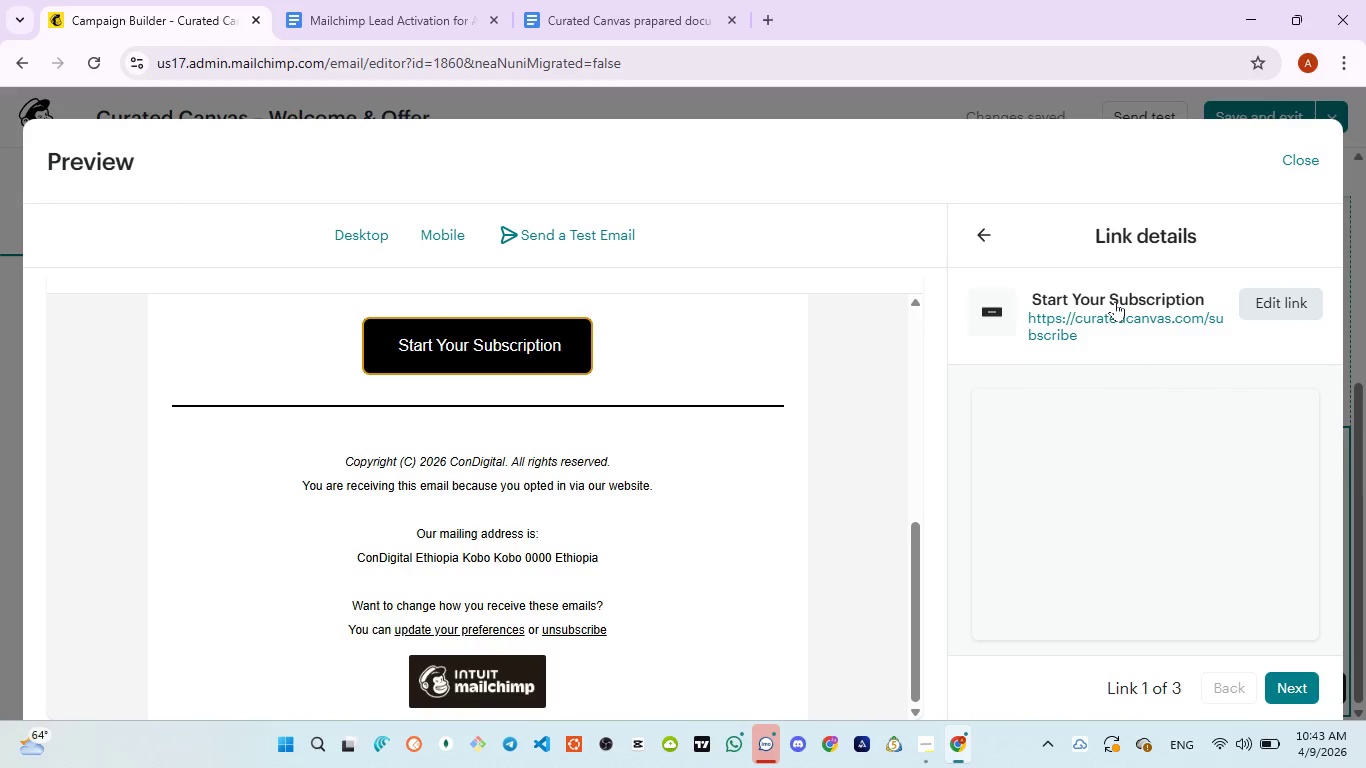 
wait(8.01)
 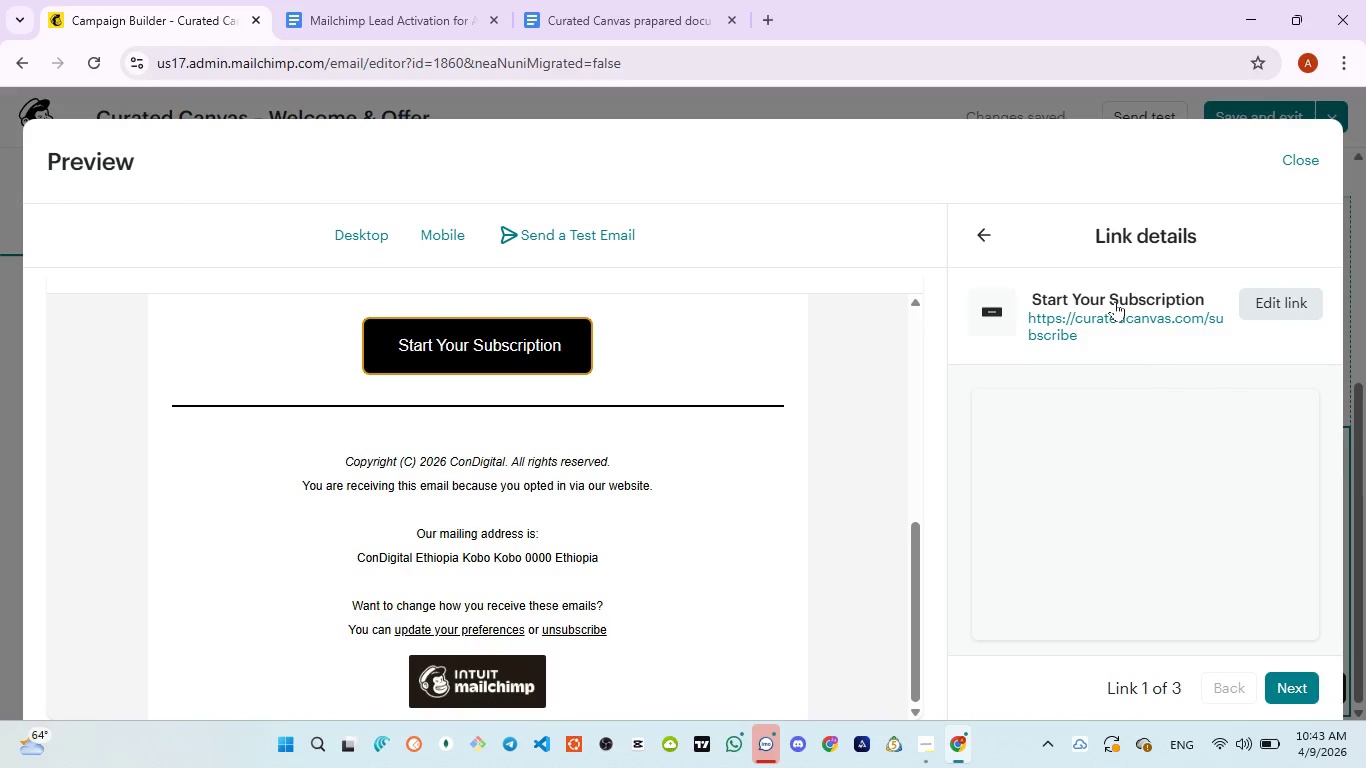 
scroll: coordinate [1120, 442], scroll_direction: down, amount: 2.0
 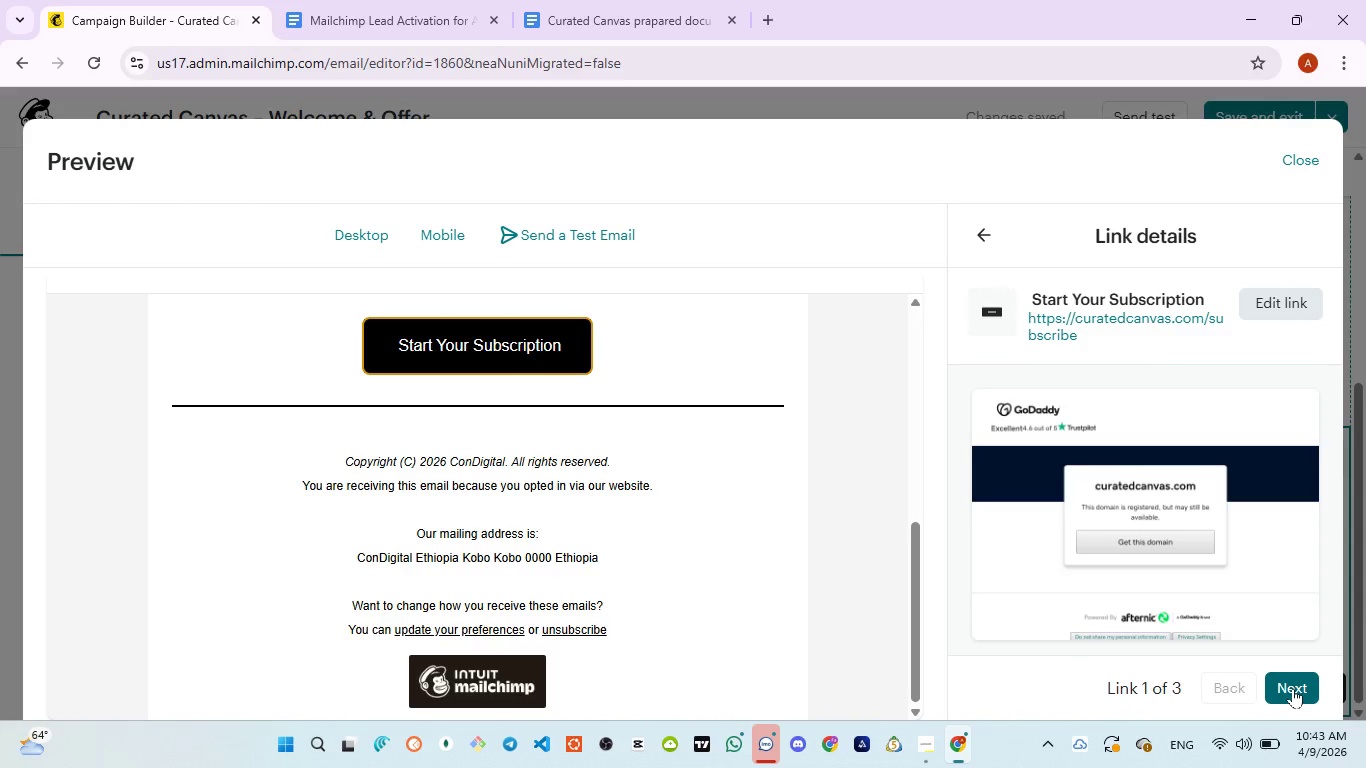 
left_click([1293, 688])
 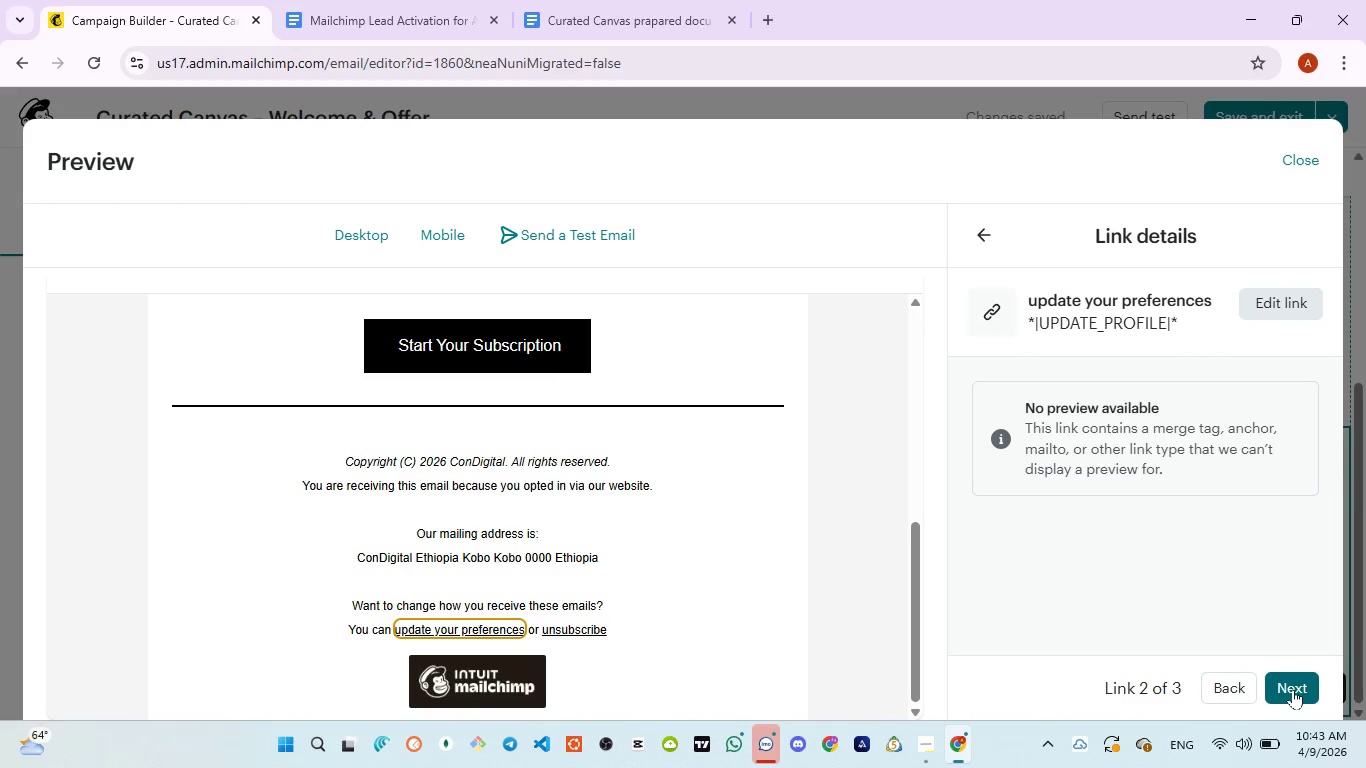 
wait(8.31)
 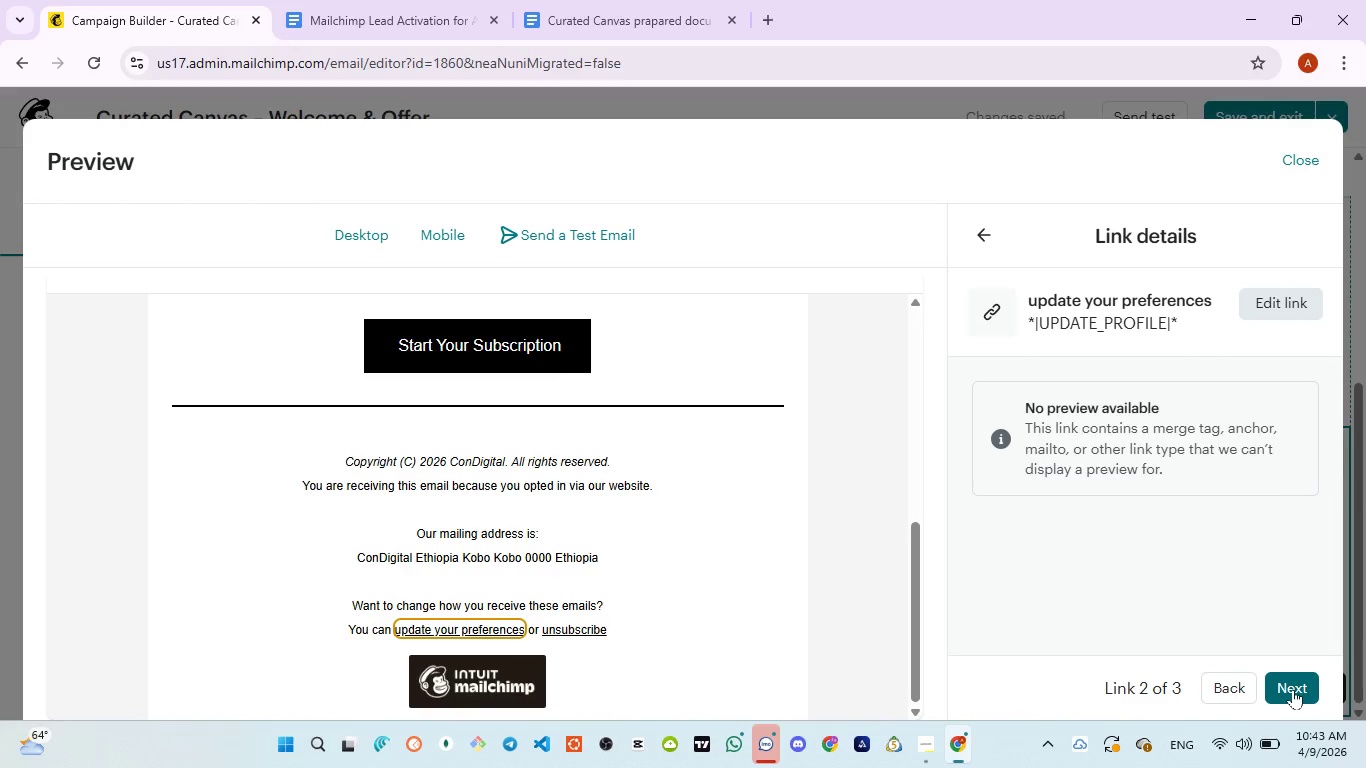 
left_click([1293, 689])
 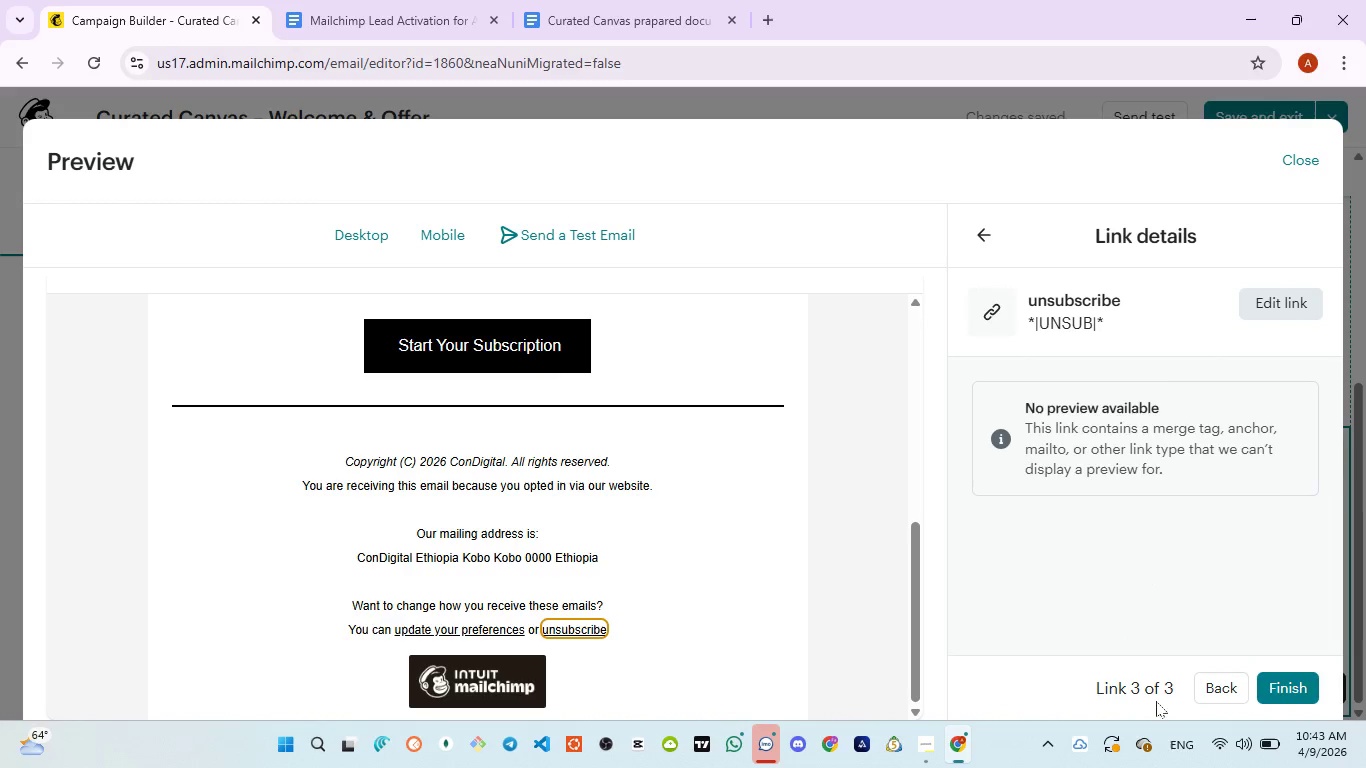 
left_click([986, 236])
 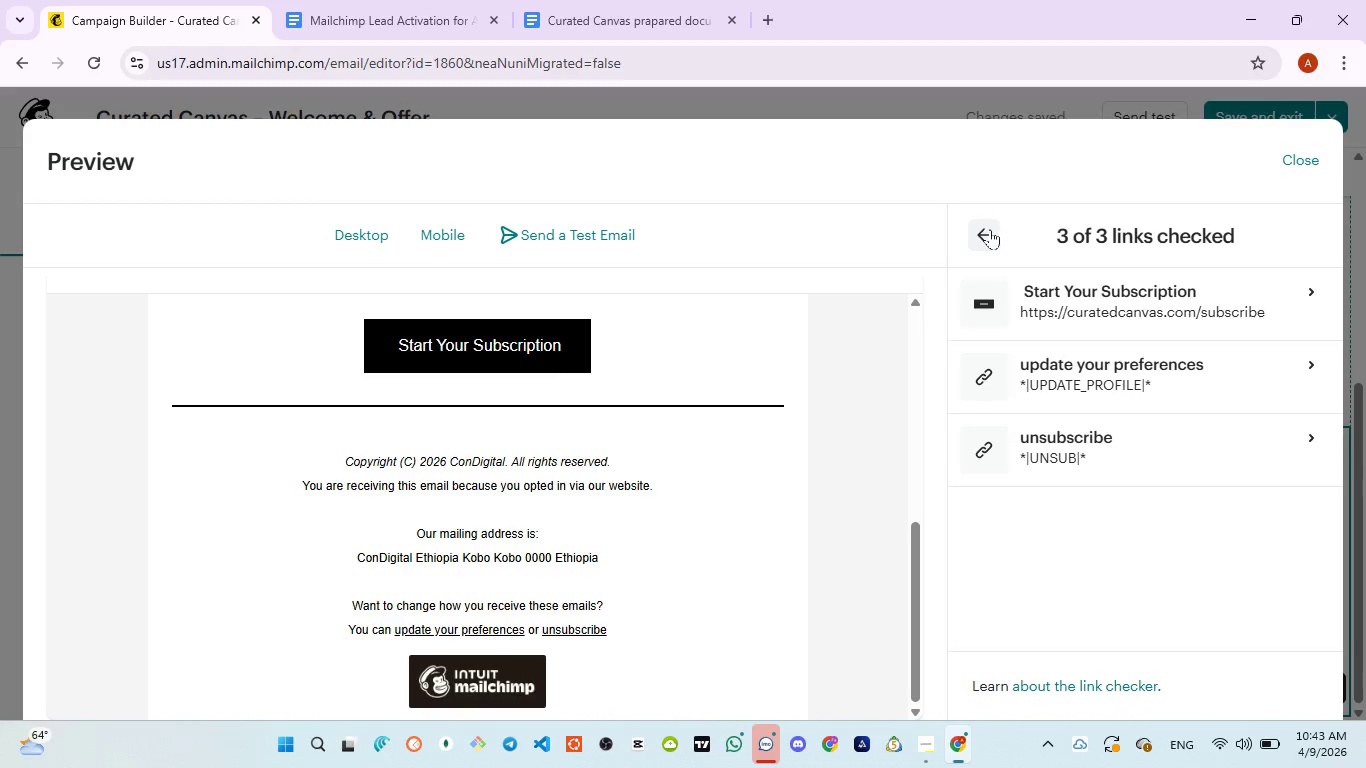 
left_click([982, 236])
 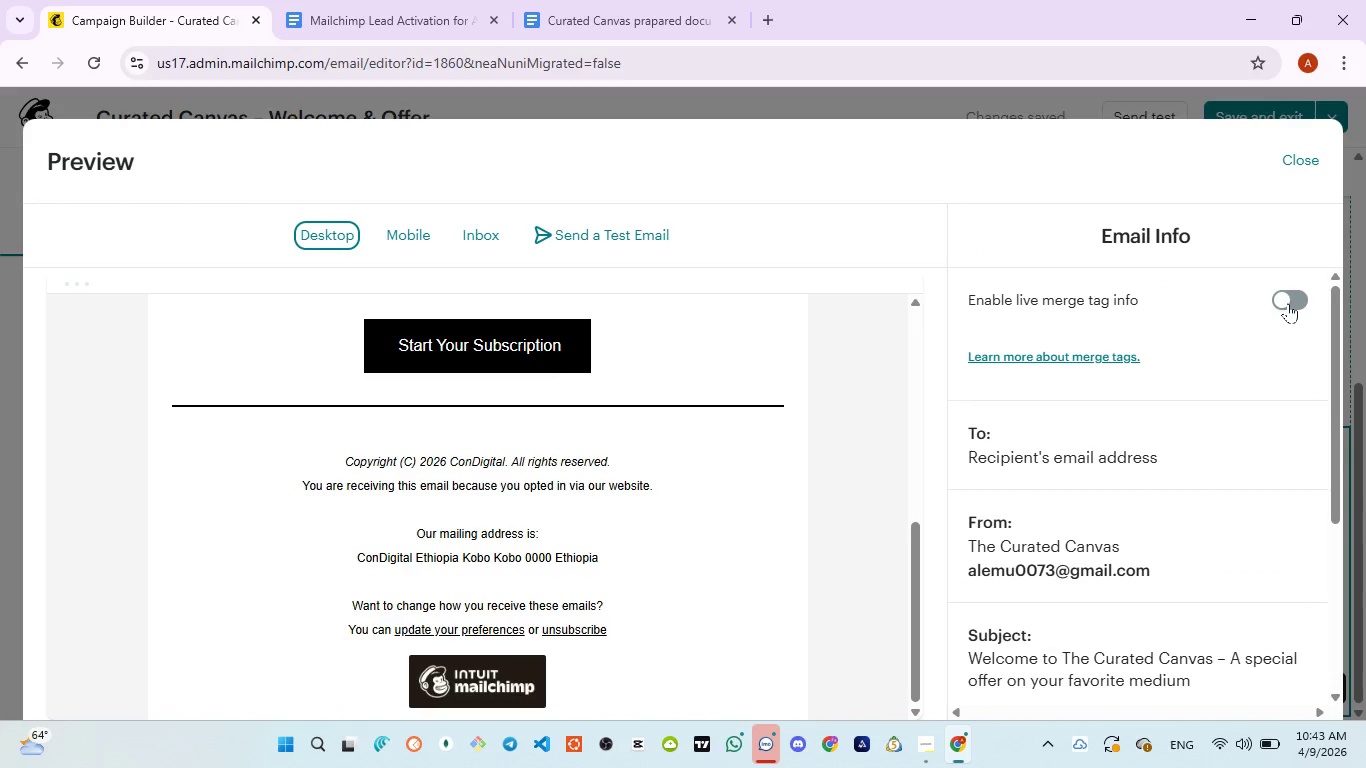 
left_click([1288, 303])
 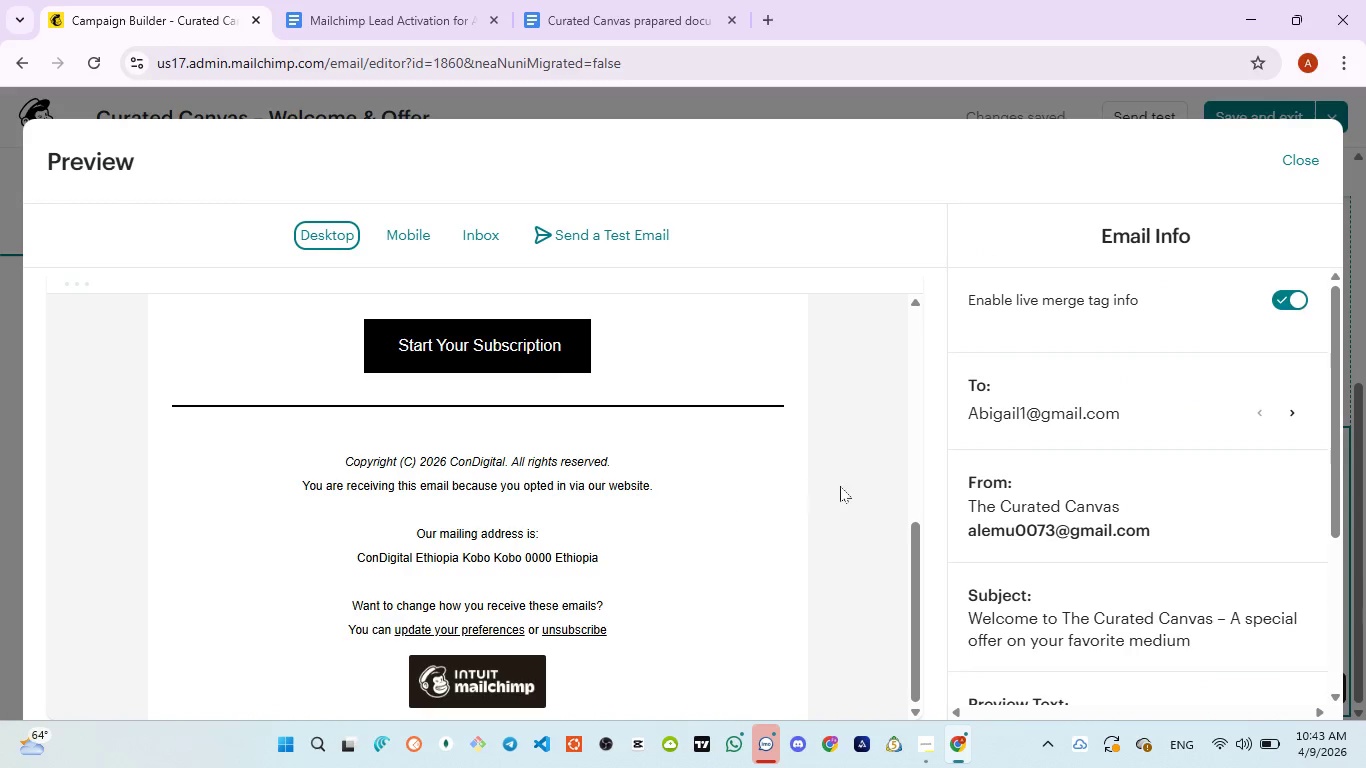 
wait(5.17)
 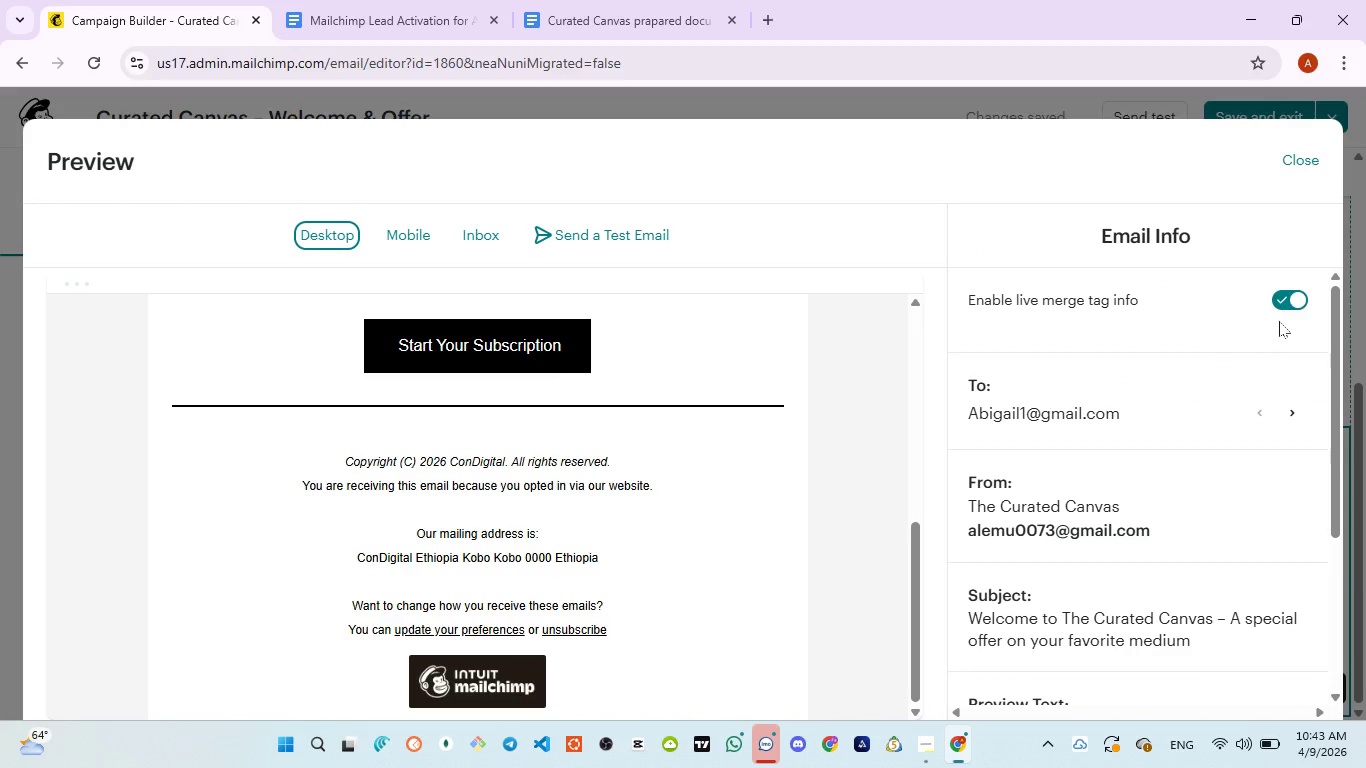 
left_click_drag(start_coordinate=[913, 560], to_coordinate=[922, 336])
 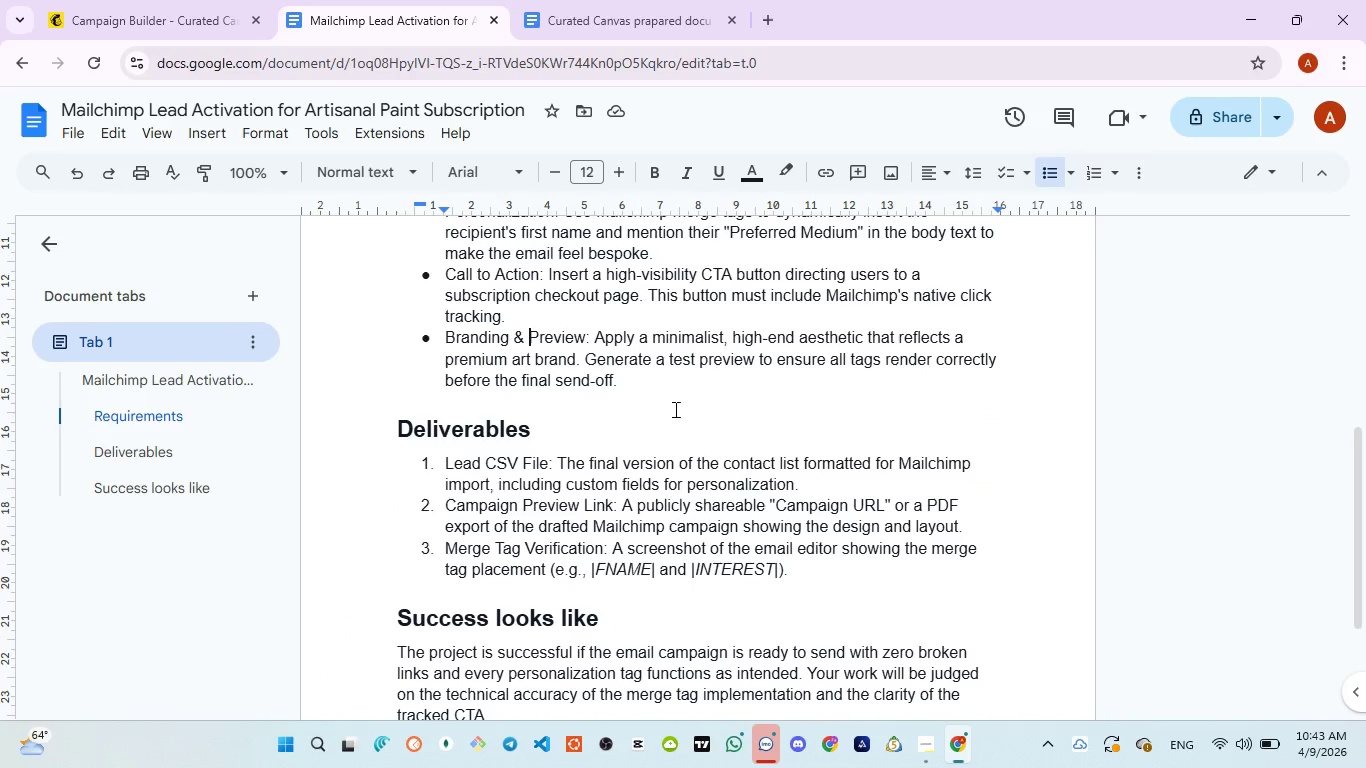 
scroll: coordinate [663, 423], scroll_direction: up, amount: 3.0
 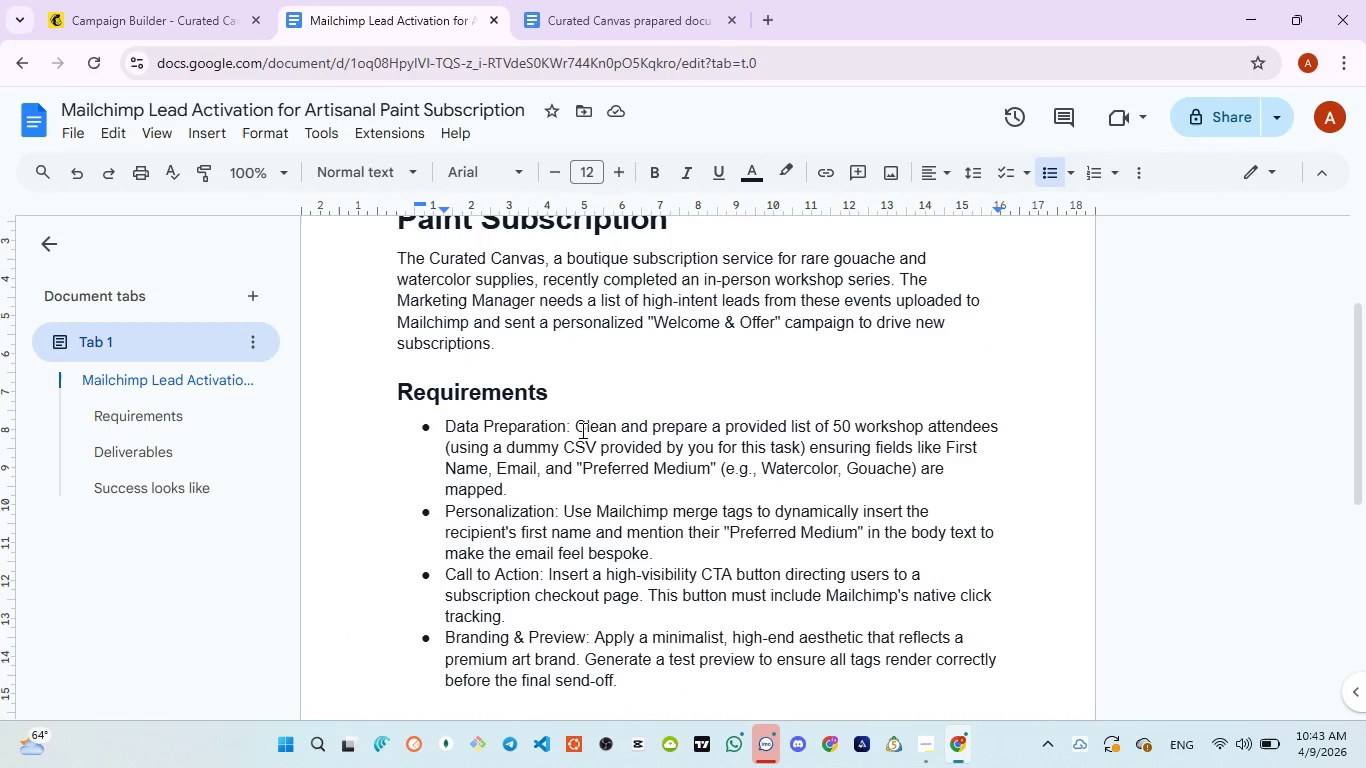 
scroll: coordinate [616, 459], scroll_direction: down, amount: 1.0
 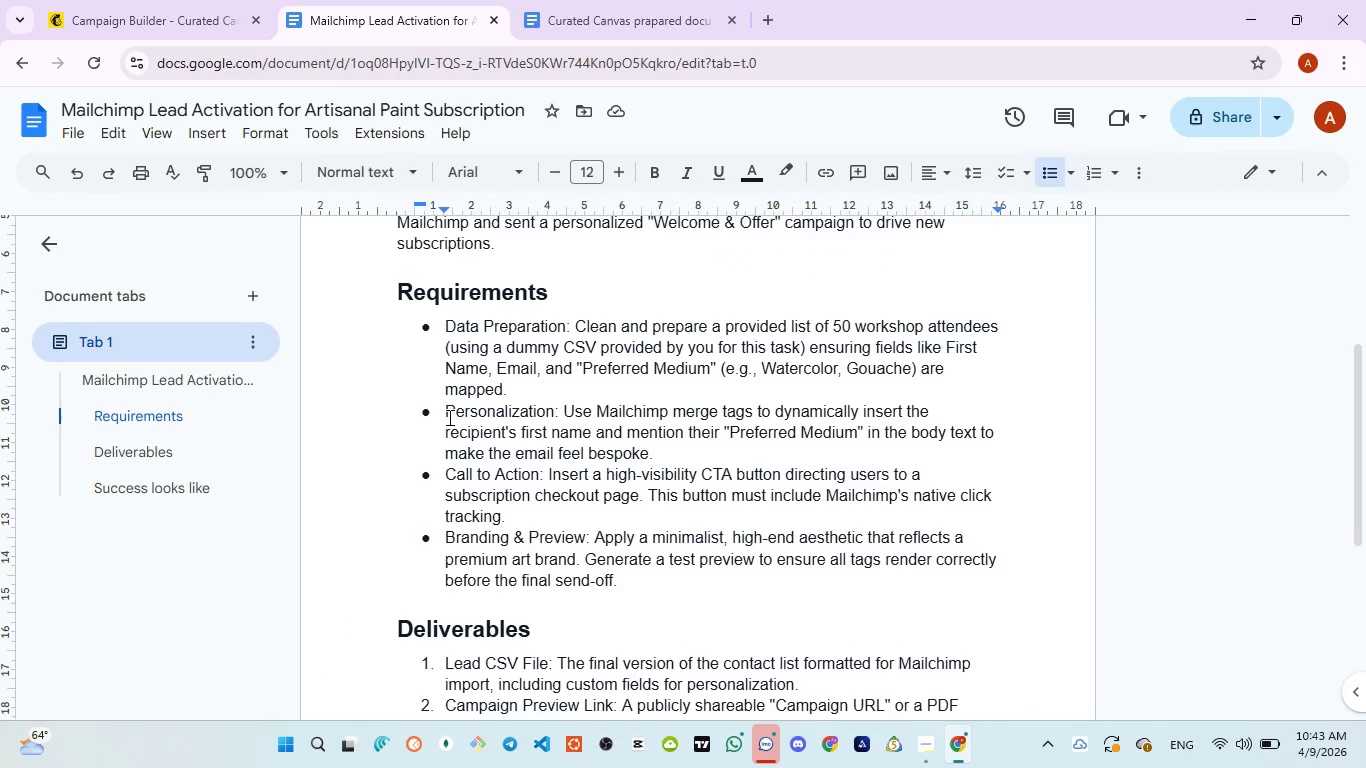 
left_click_drag(start_coordinate=[444, 414], to_coordinate=[556, 405])
 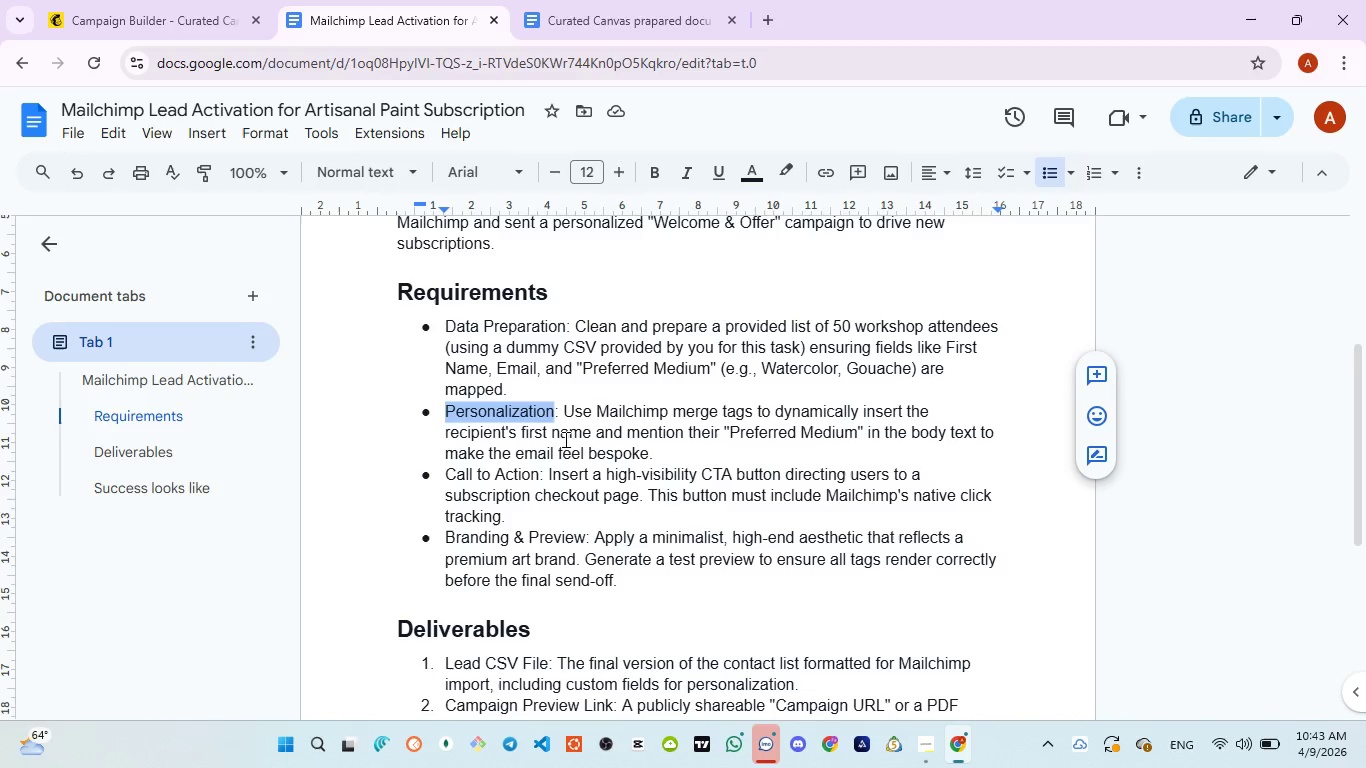 
left_click_drag(start_coordinate=[519, 432], to_coordinate=[589, 428])
 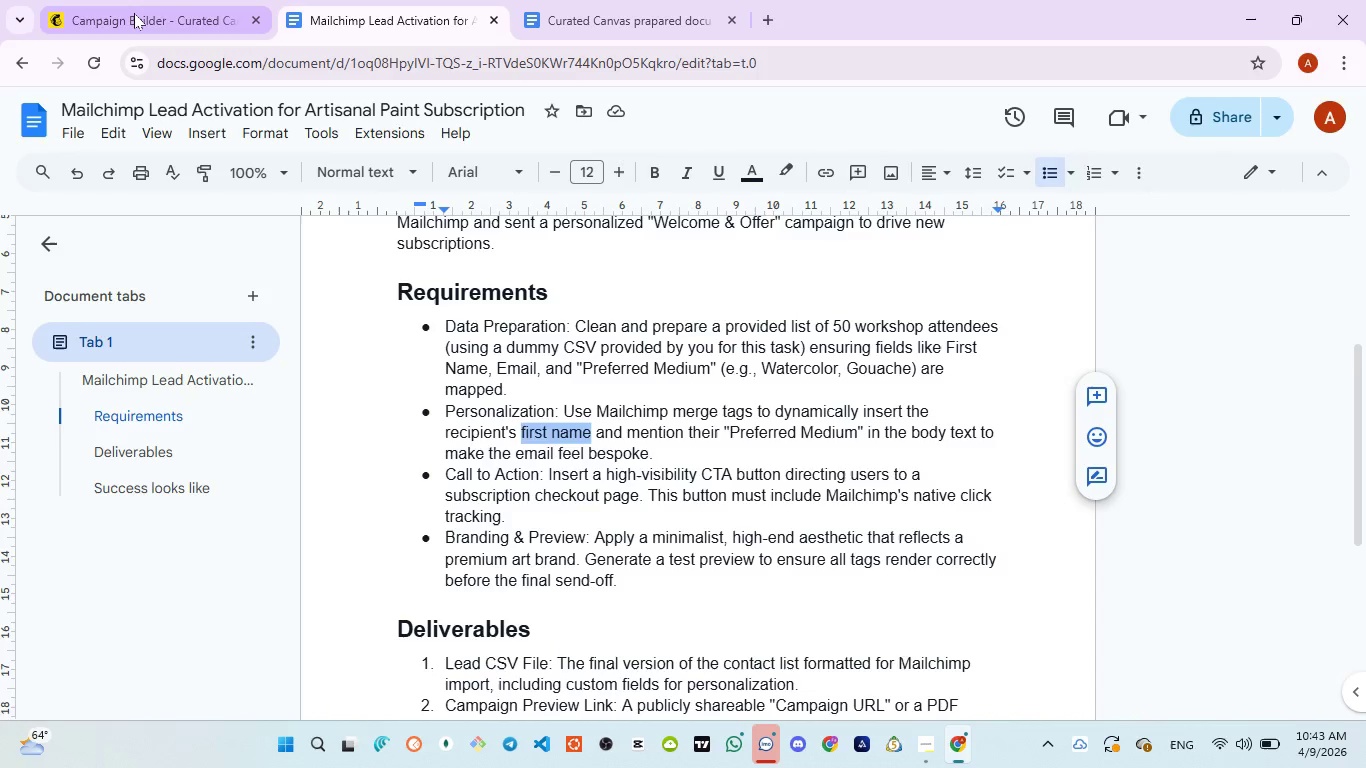 
left_click_drag(start_coordinate=[134, 13], to_coordinate=[145, 24])
 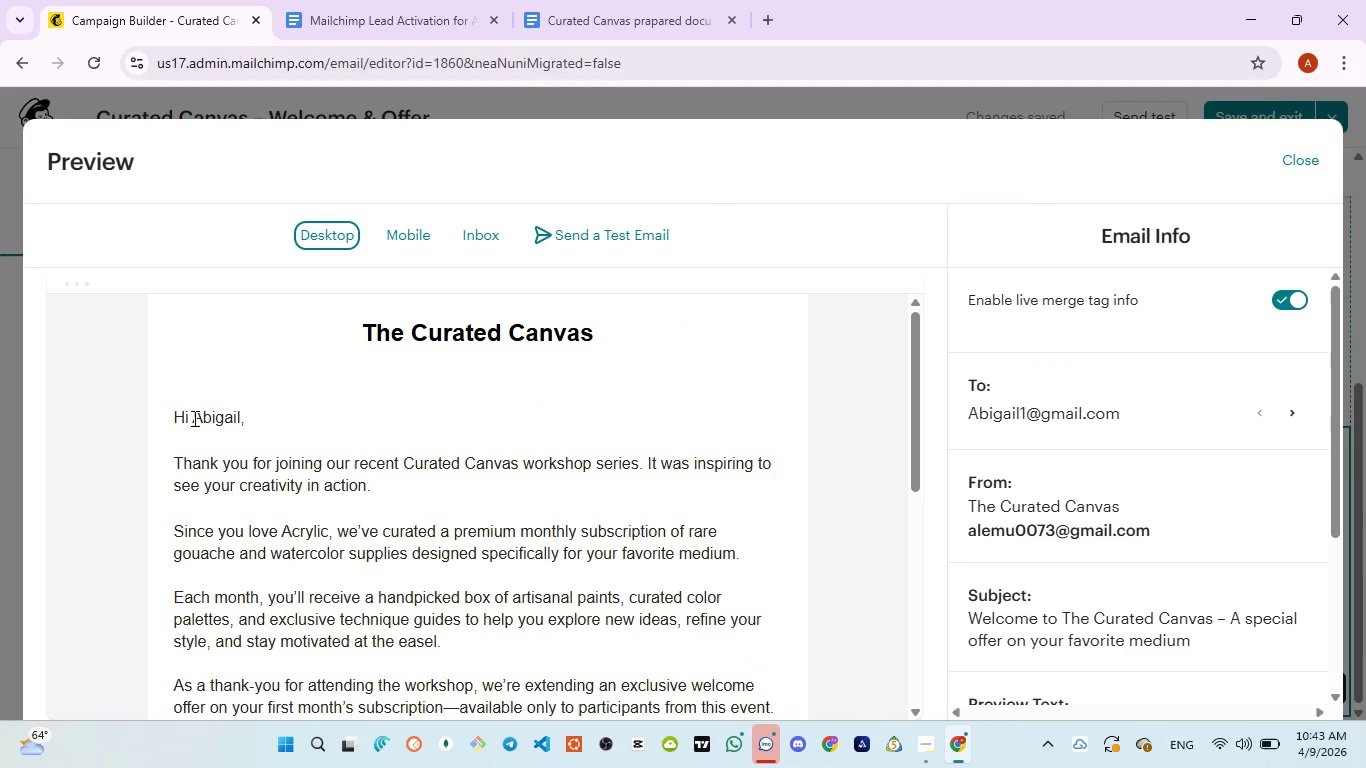 
left_click_drag(start_coordinate=[191, 418], to_coordinate=[241, 418])
 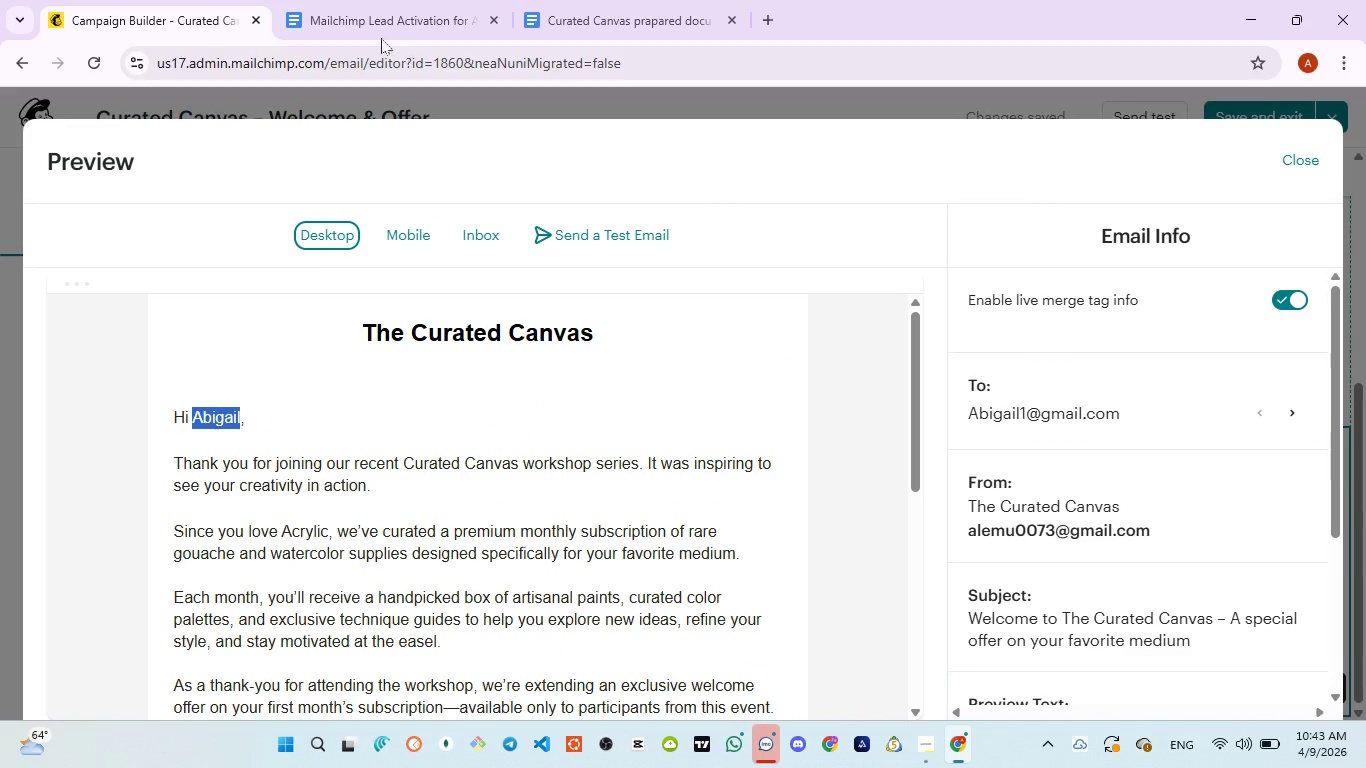 
left_click([366, 30])
 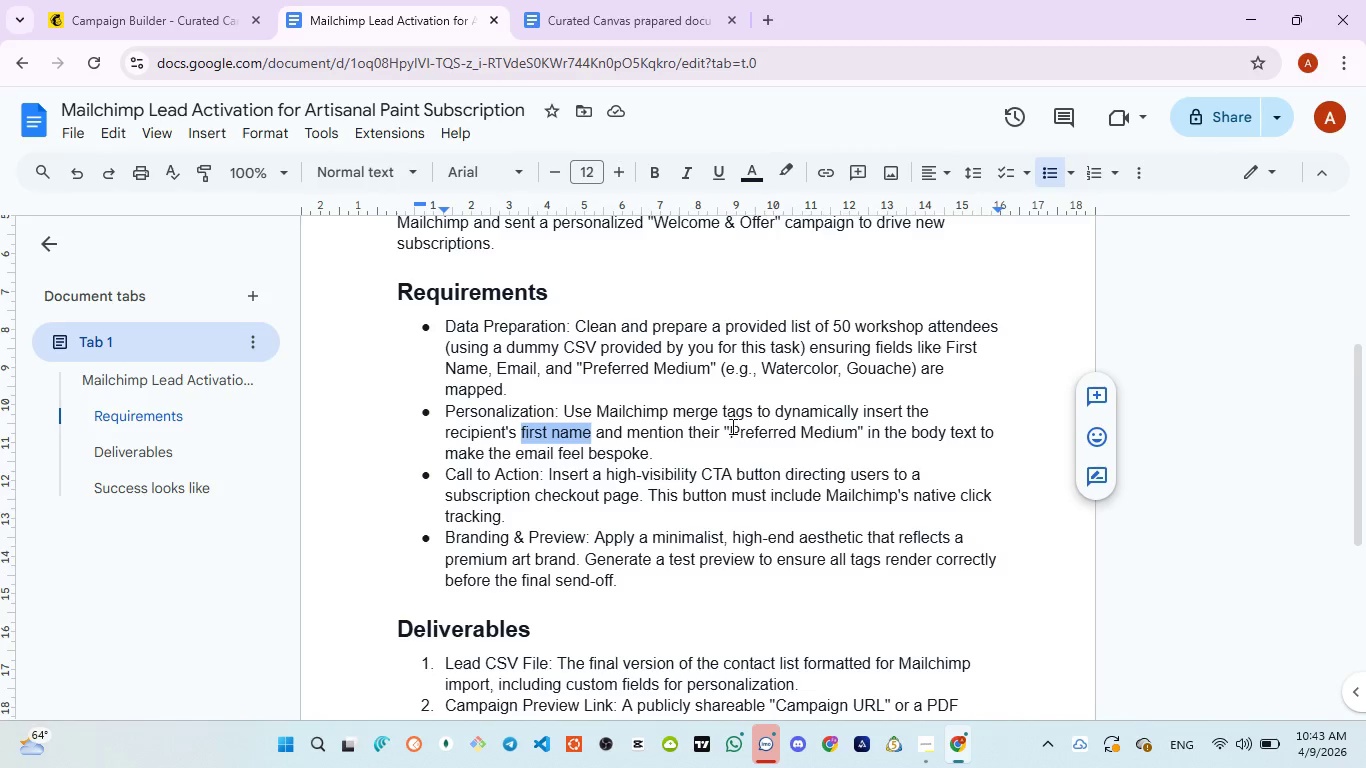 
left_click_drag(start_coordinate=[727, 426], to_coordinate=[856, 437])
 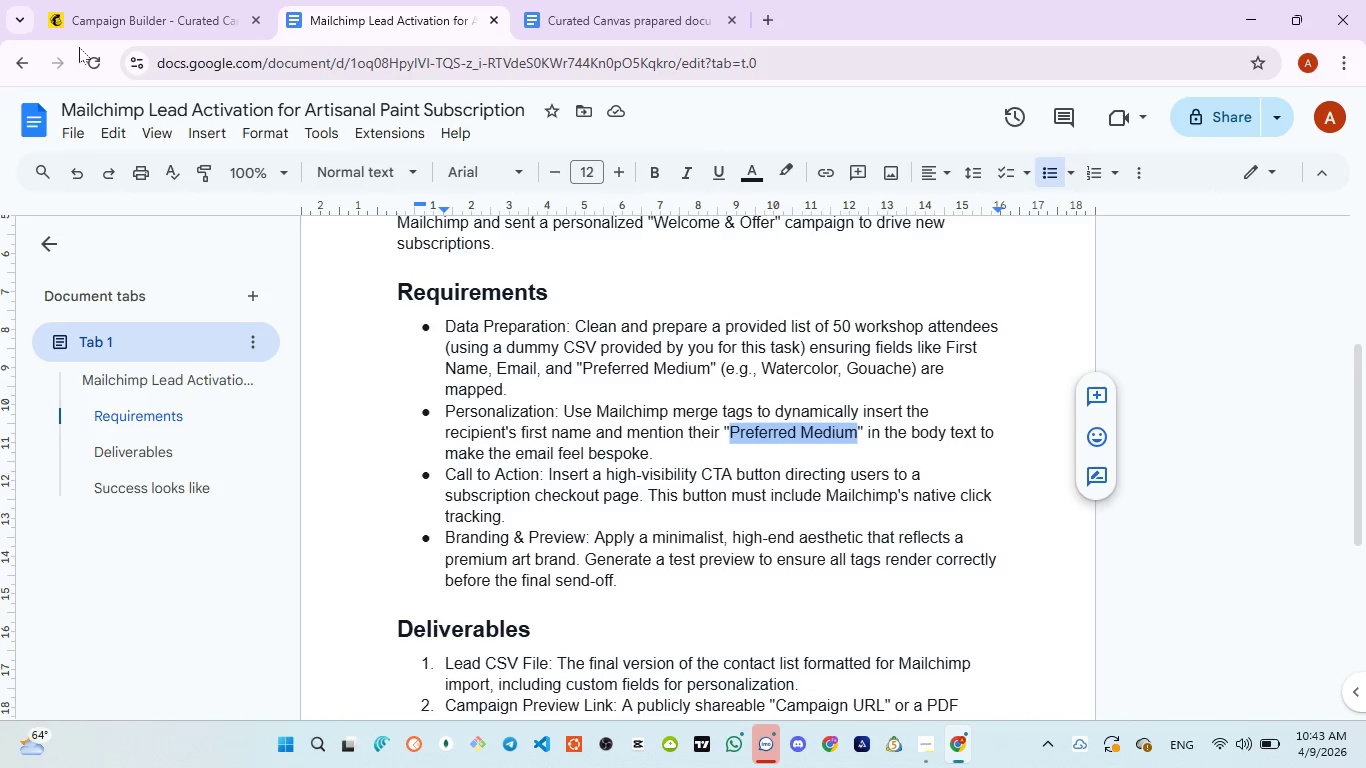 
left_click_drag(start_coordinate=[112, 24], to_coordinate=[120, 31])
 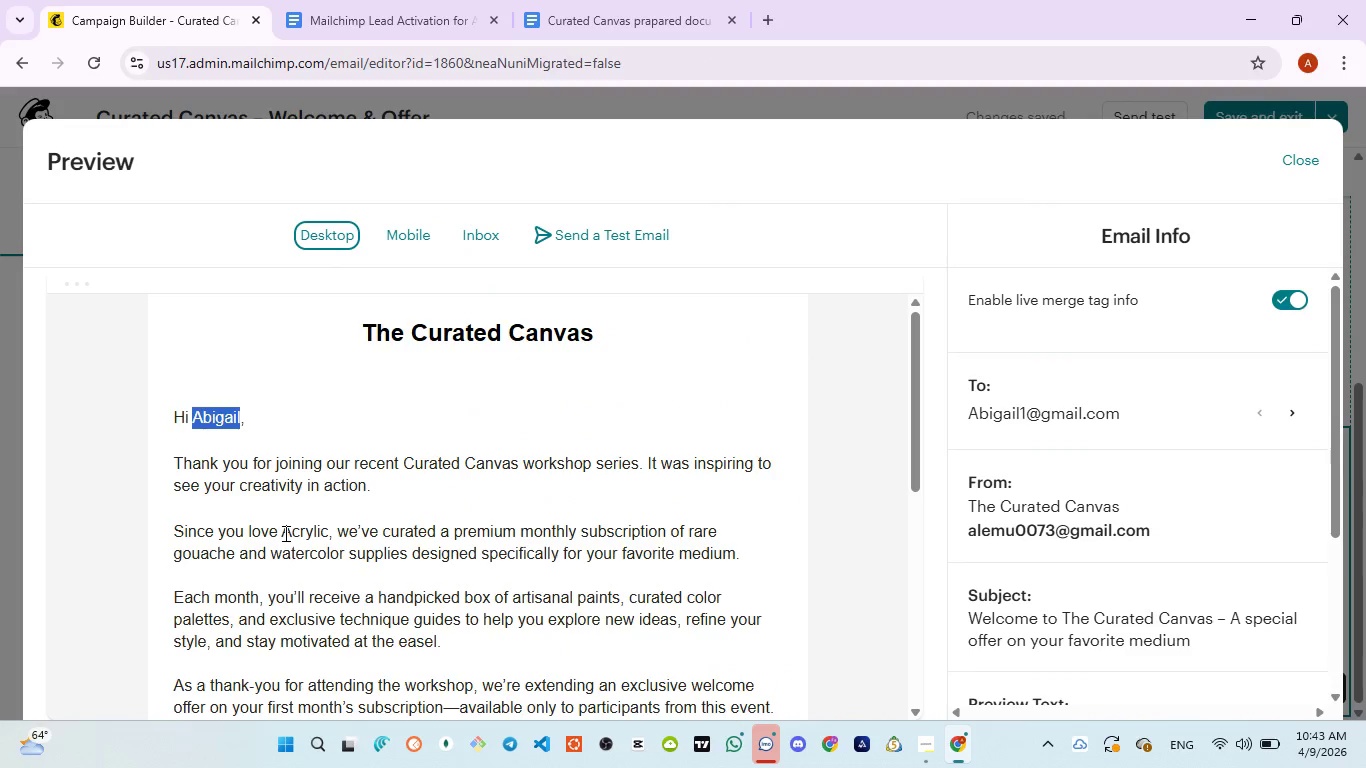 
left_click_drag(start_coordinate=[281, 533], to_coordinate=[332, 526])
 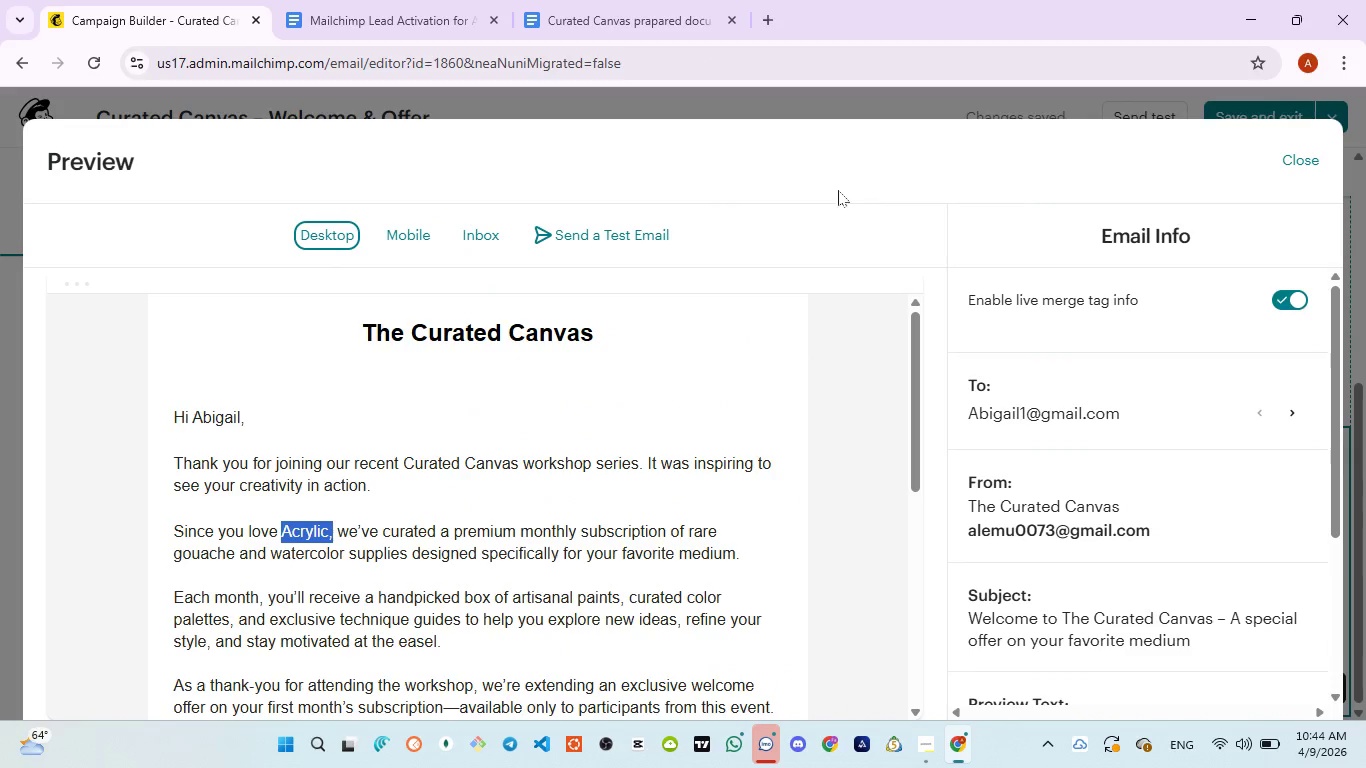 
mouse_move([374, 46])
 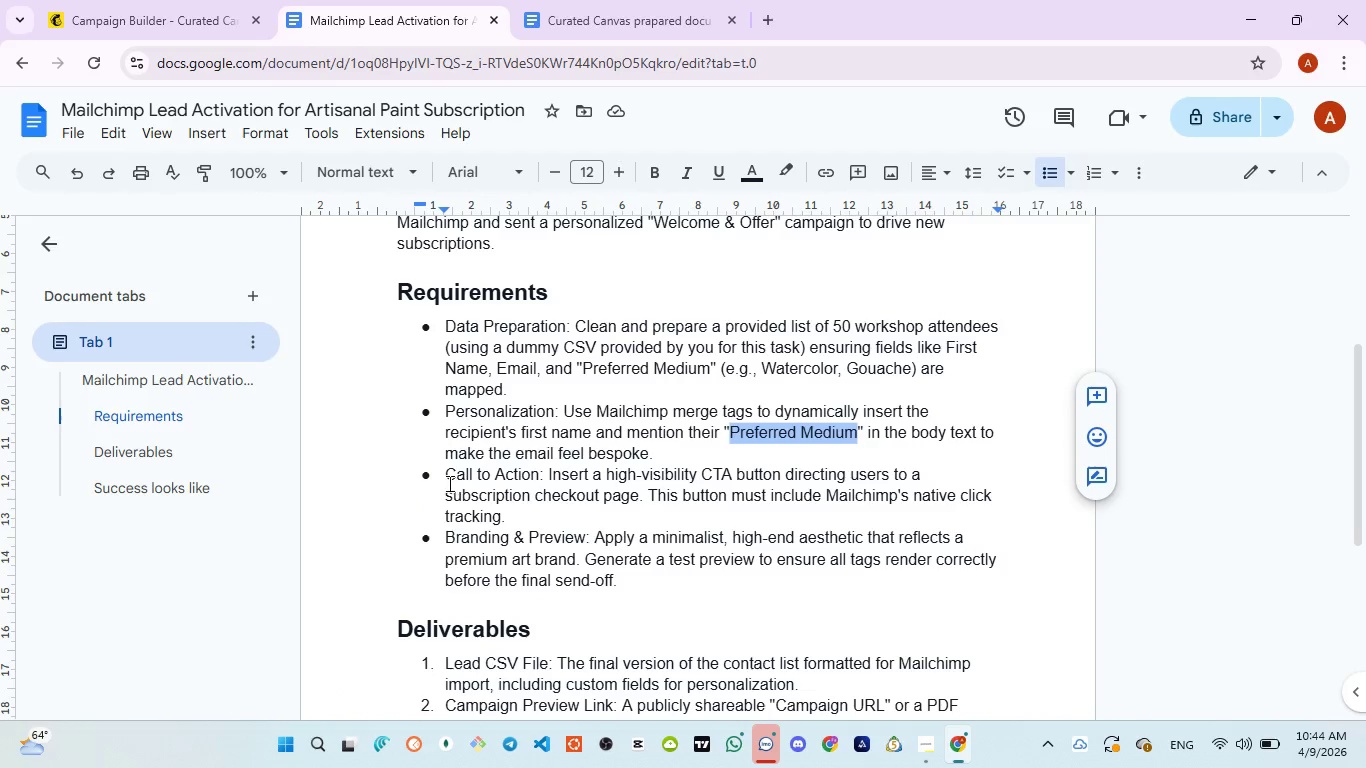 
left_click_drag(start_coordinate=[441, 474], to_coordinate=[542, 480])
 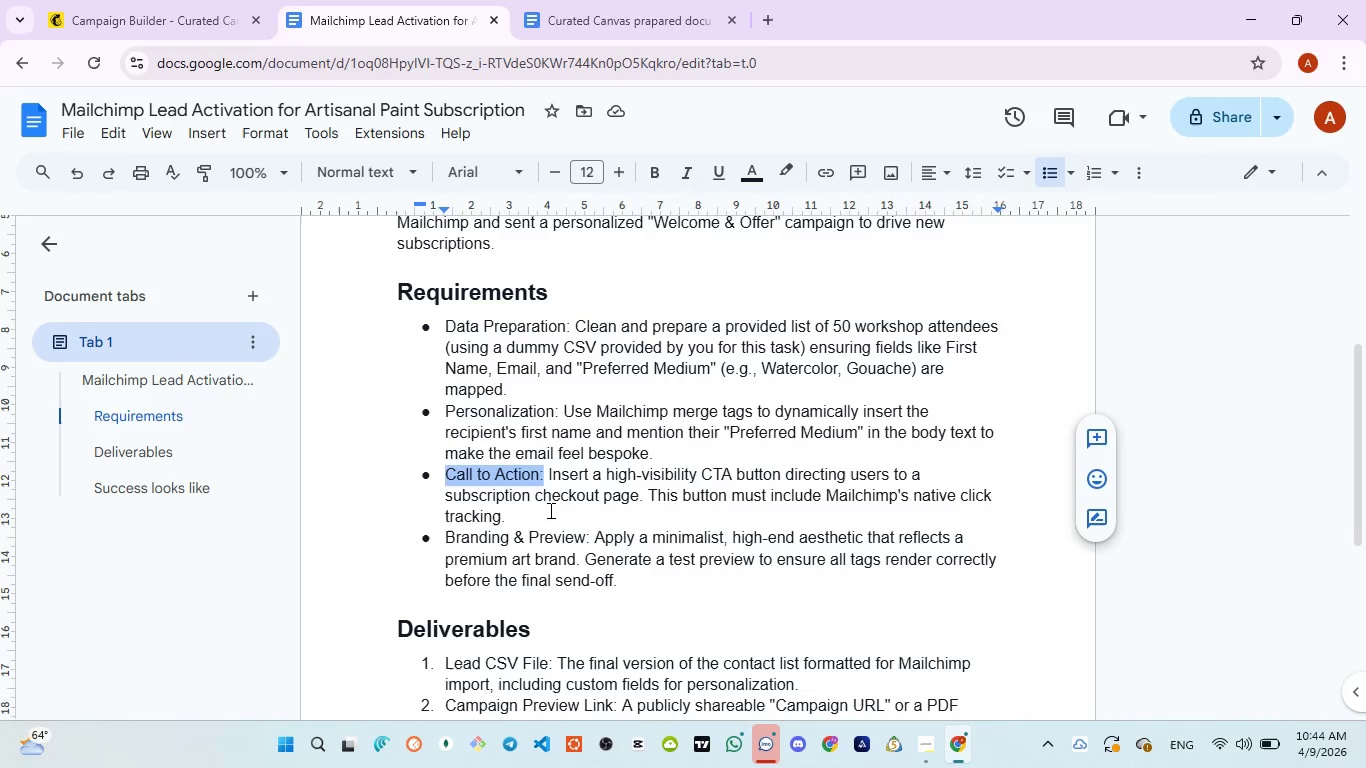 
wait(7.8)
 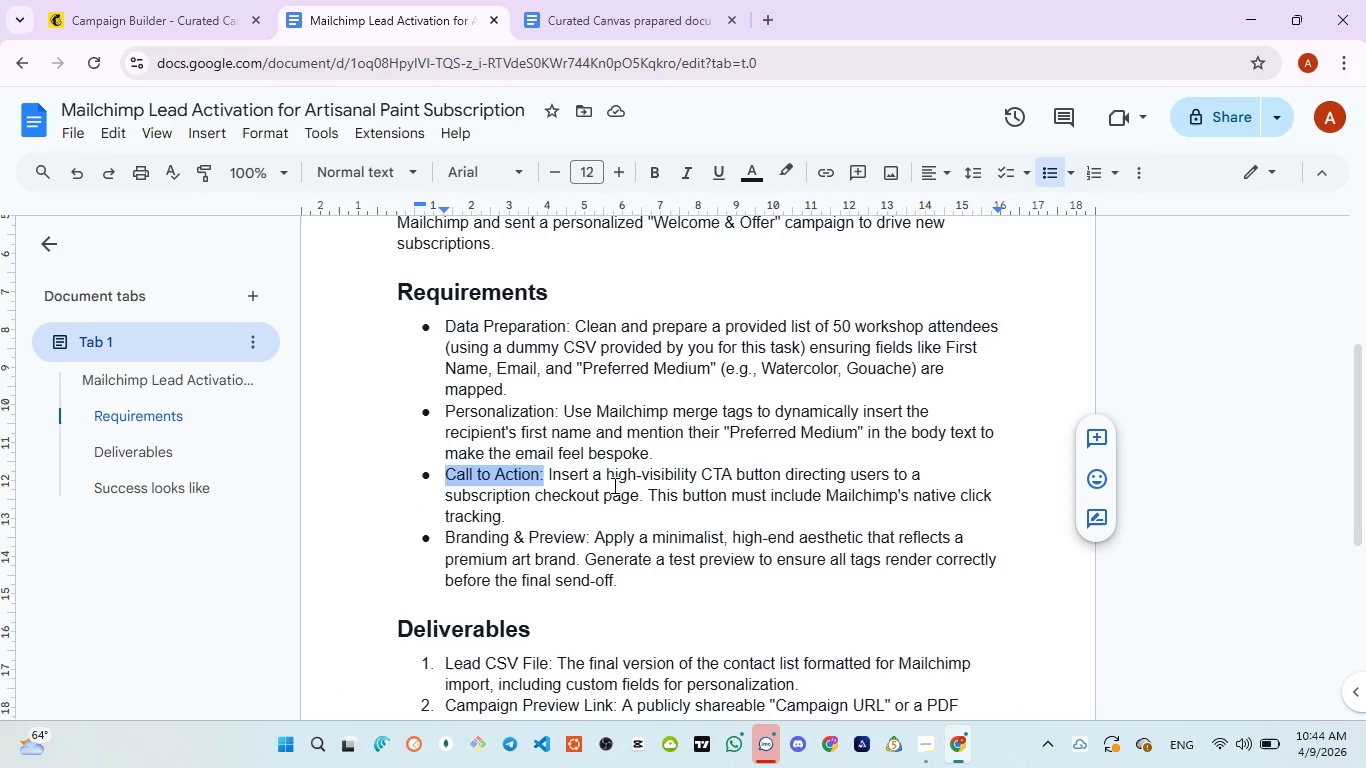 
left_click_drag(start_coordinate=[546, 473], to_coordinate=[628, 496])
 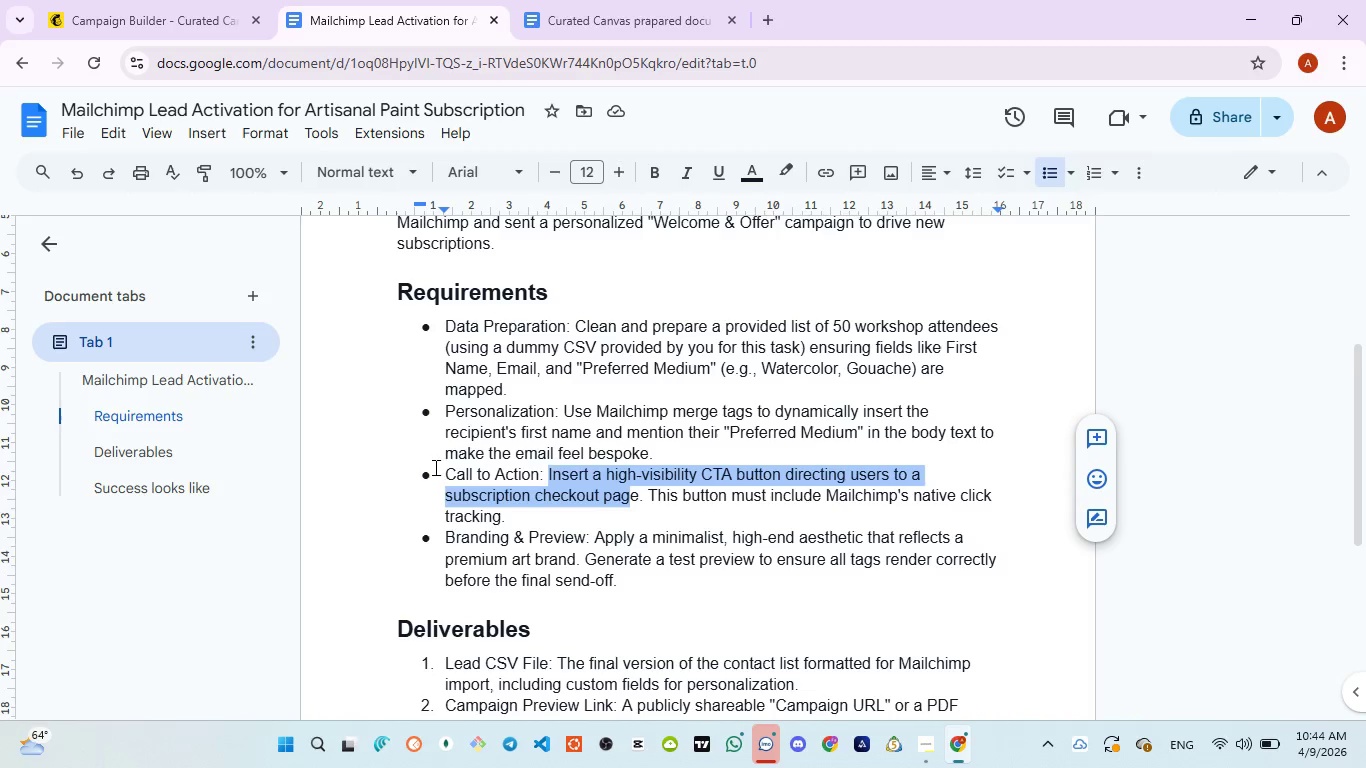 
left_click_drag(start_coordinate=[434, 470], to_coordinate=[547, 471])
 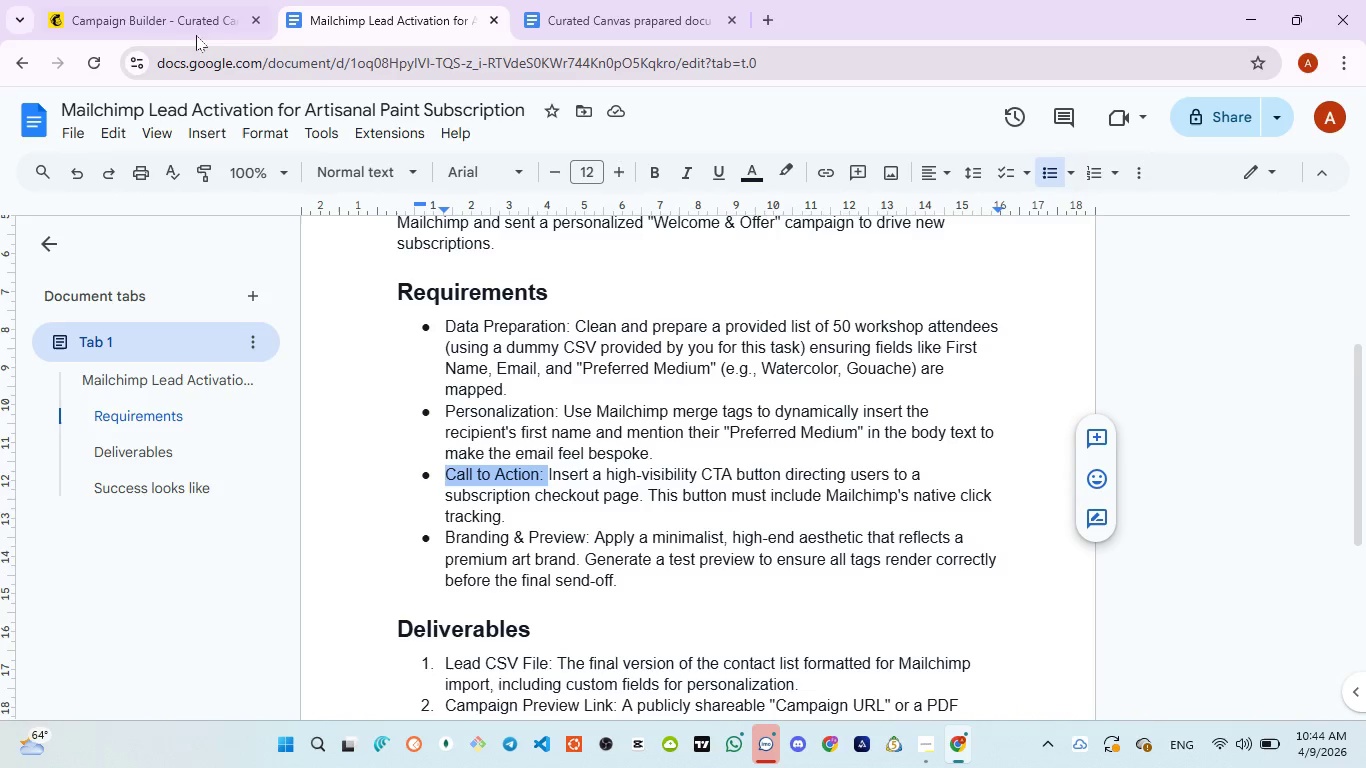 
left_click_drag(start_coordinate=[156, 15], to_coordinate=[157, 20])
 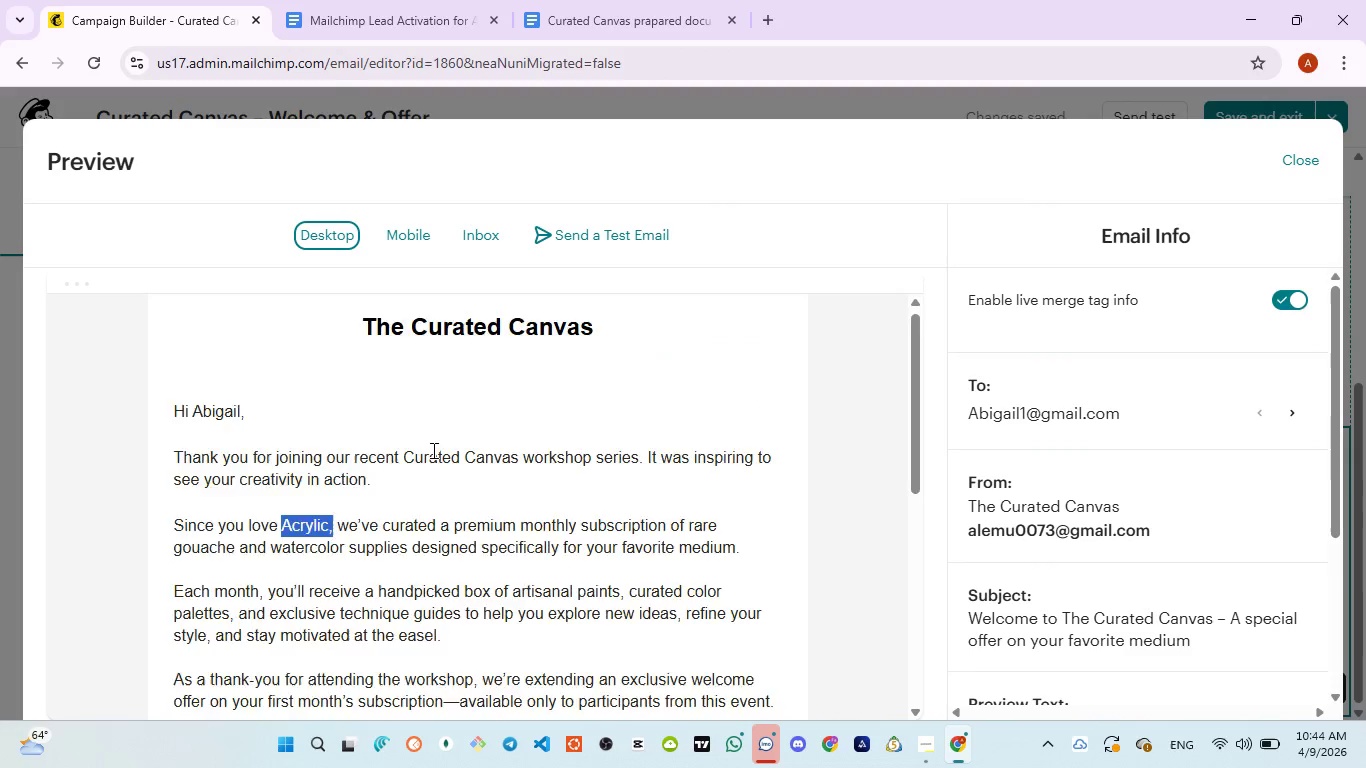 
scroll: coordinate [433, 451], scroll_direction: down, amount: 5.0
 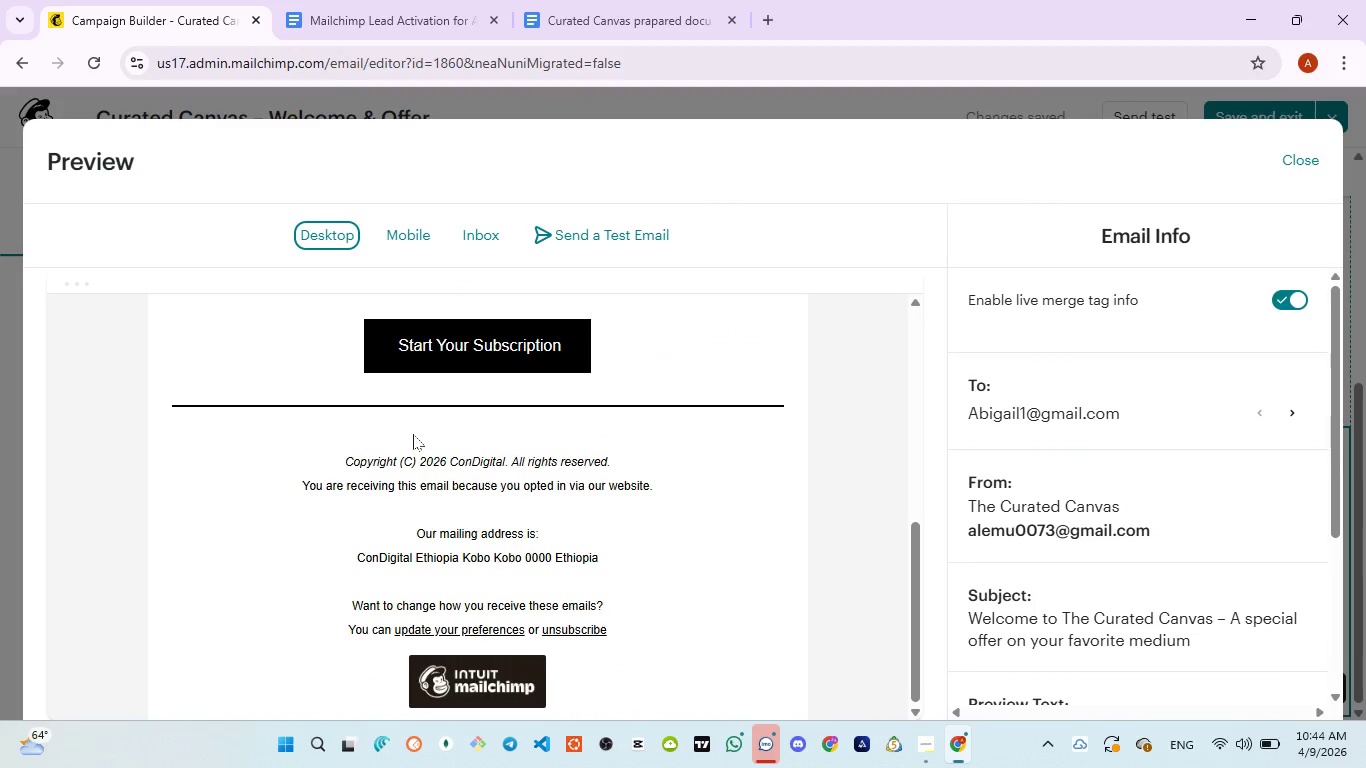 
scroll: coordinate [413, 434], scroll_direction: up, amount: 1.0
 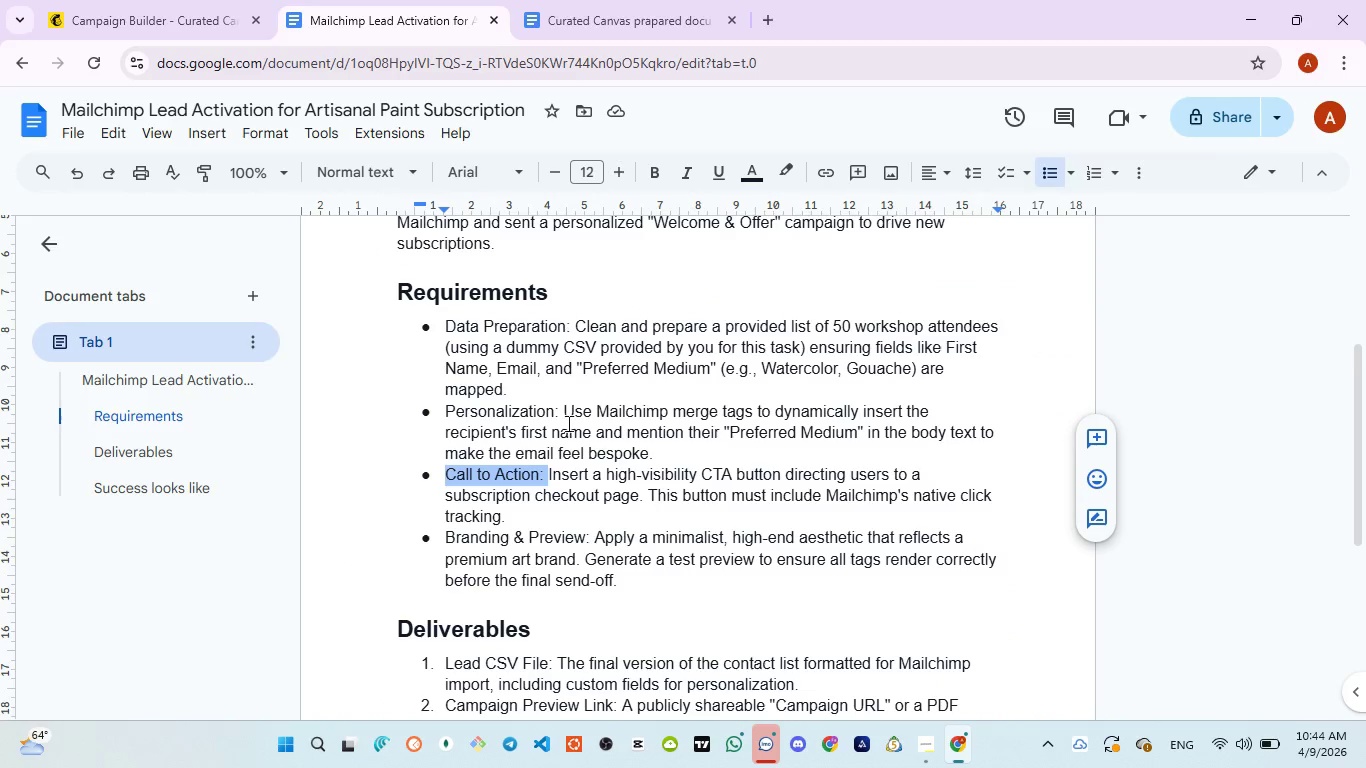 
left_click_drag(start_coordinate=[548, 472], to_coordinate=[634, 510])
 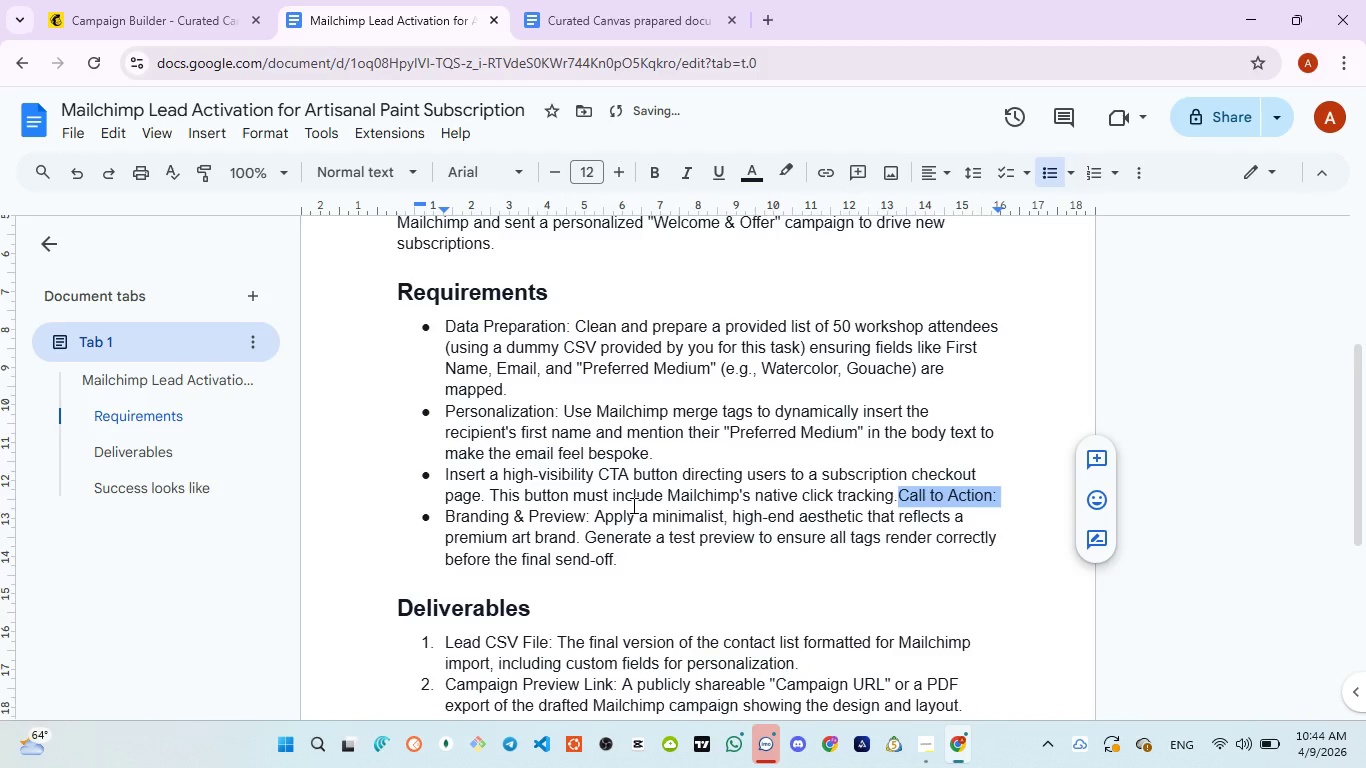 
key(Control+Z)
 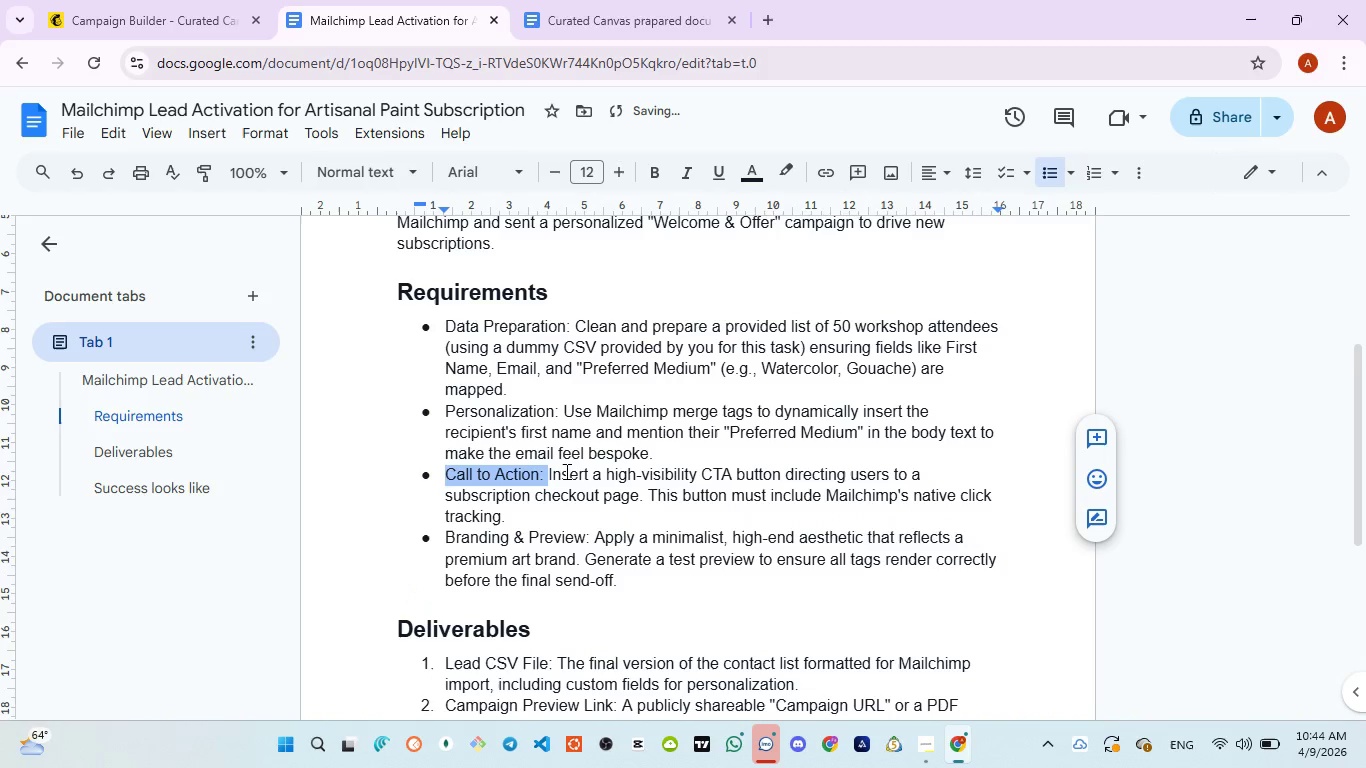 
left_click([555, 473])
 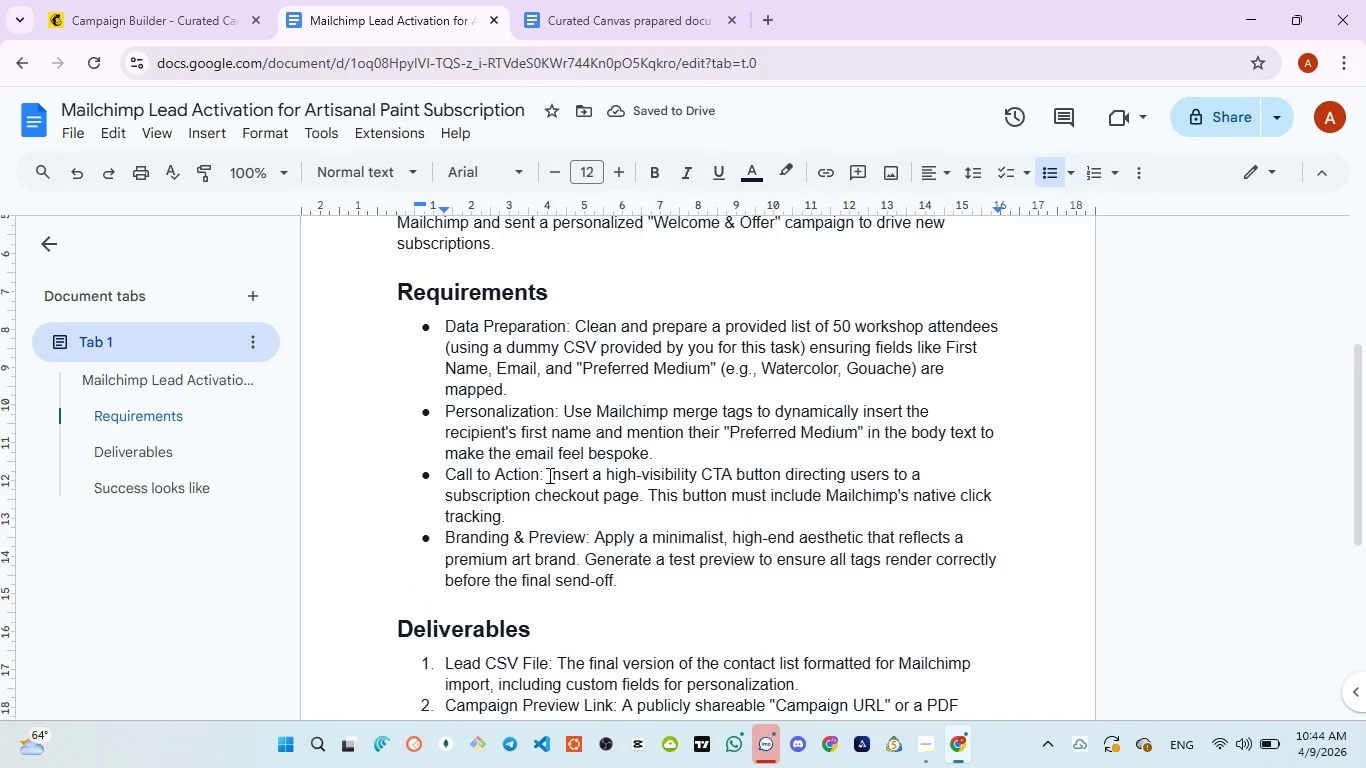 
left_click_drag(start_coordinate=[548, 475], to_coordinate=[644, 494])
 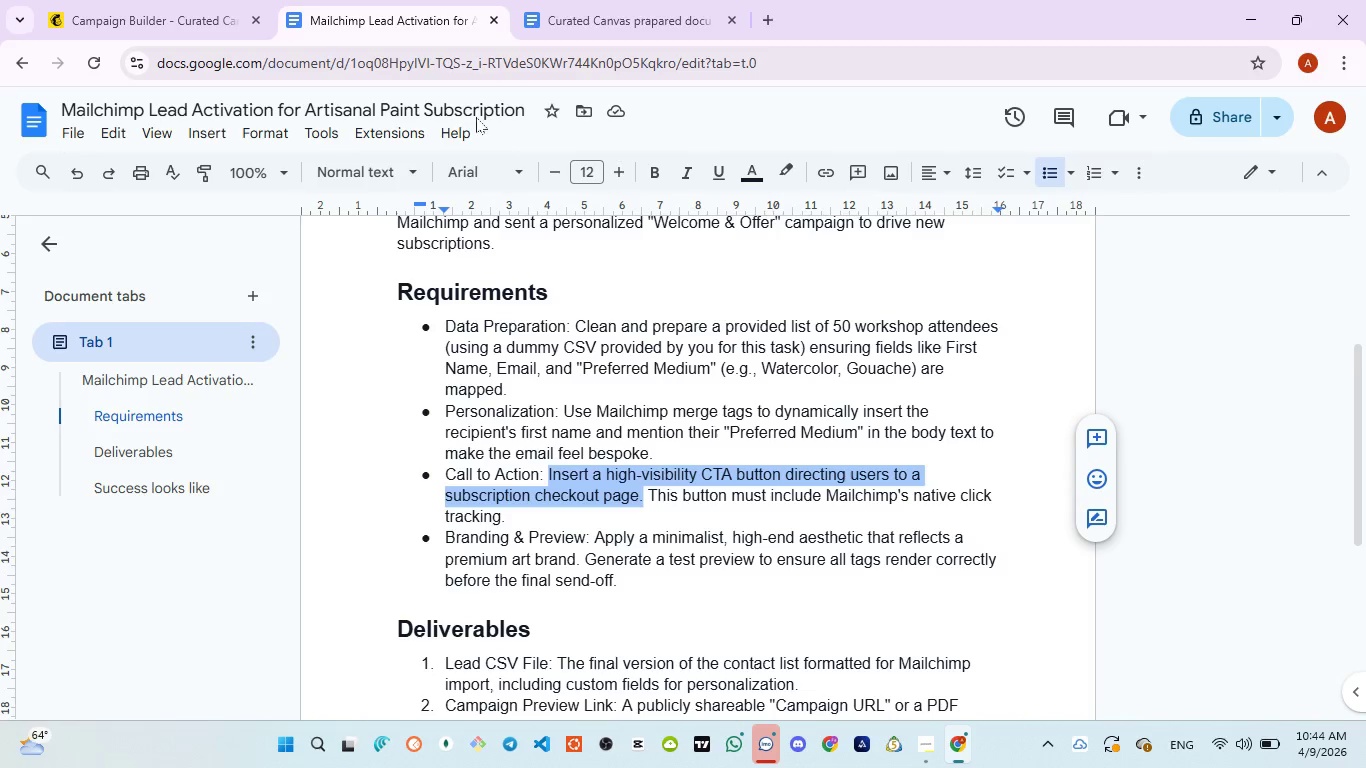 
left_click([159, 9])
 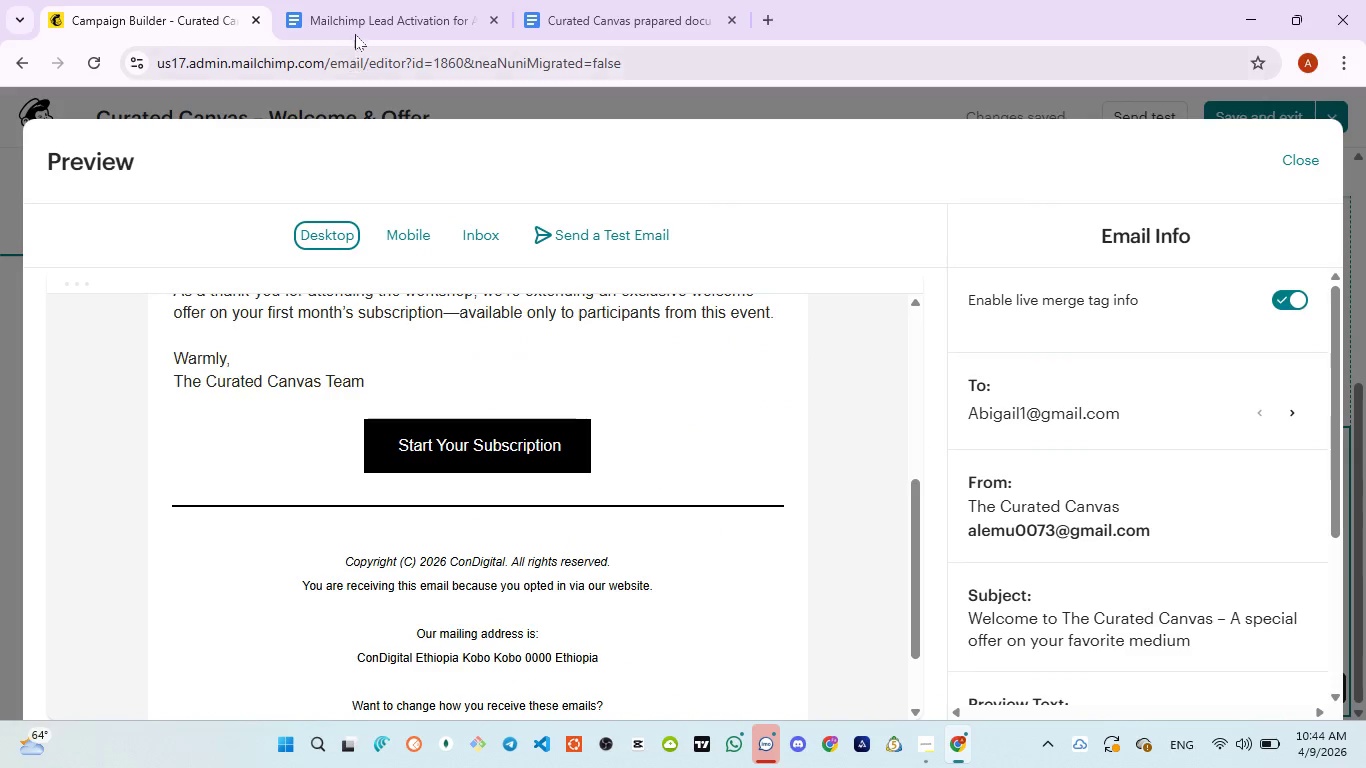 
left_click_drag(start_coordinate=[356, 24], to_coordinate=[356, 34])
 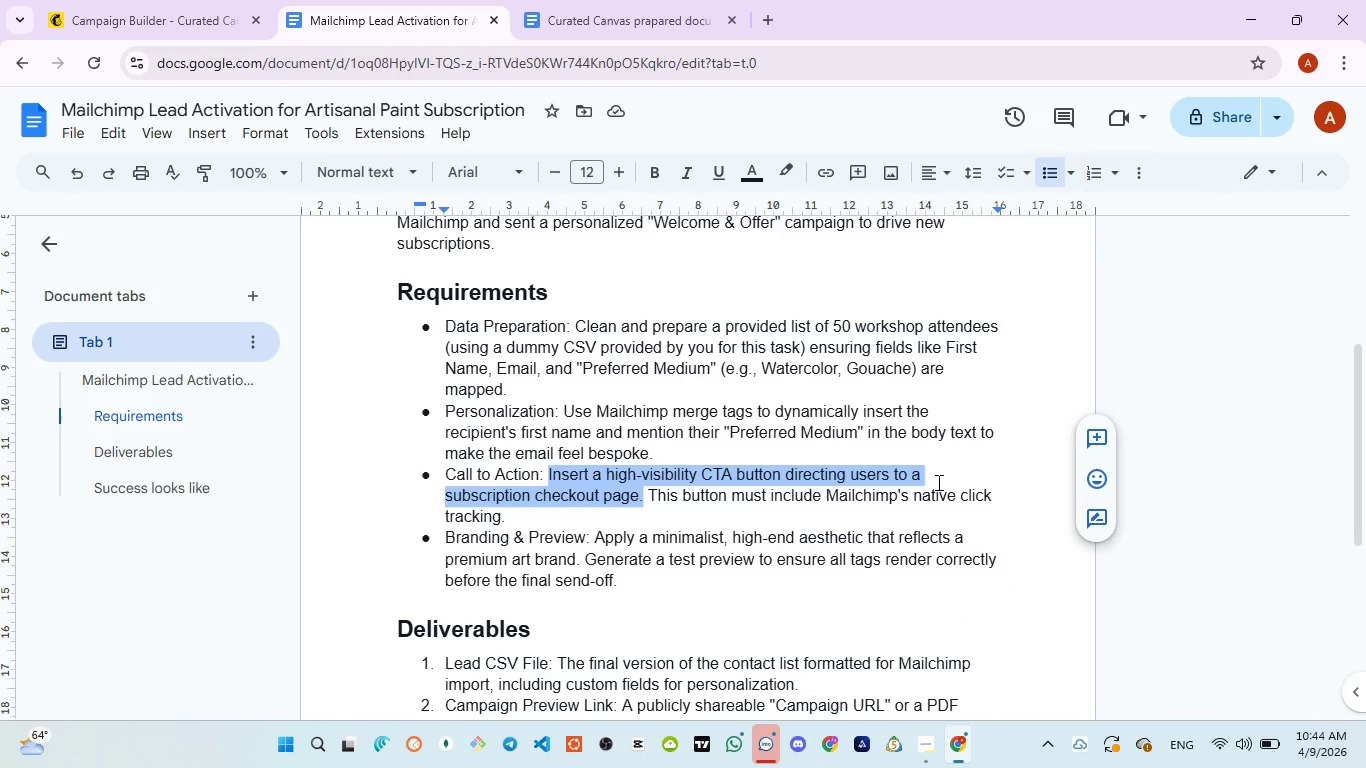 
wait(8.92)
 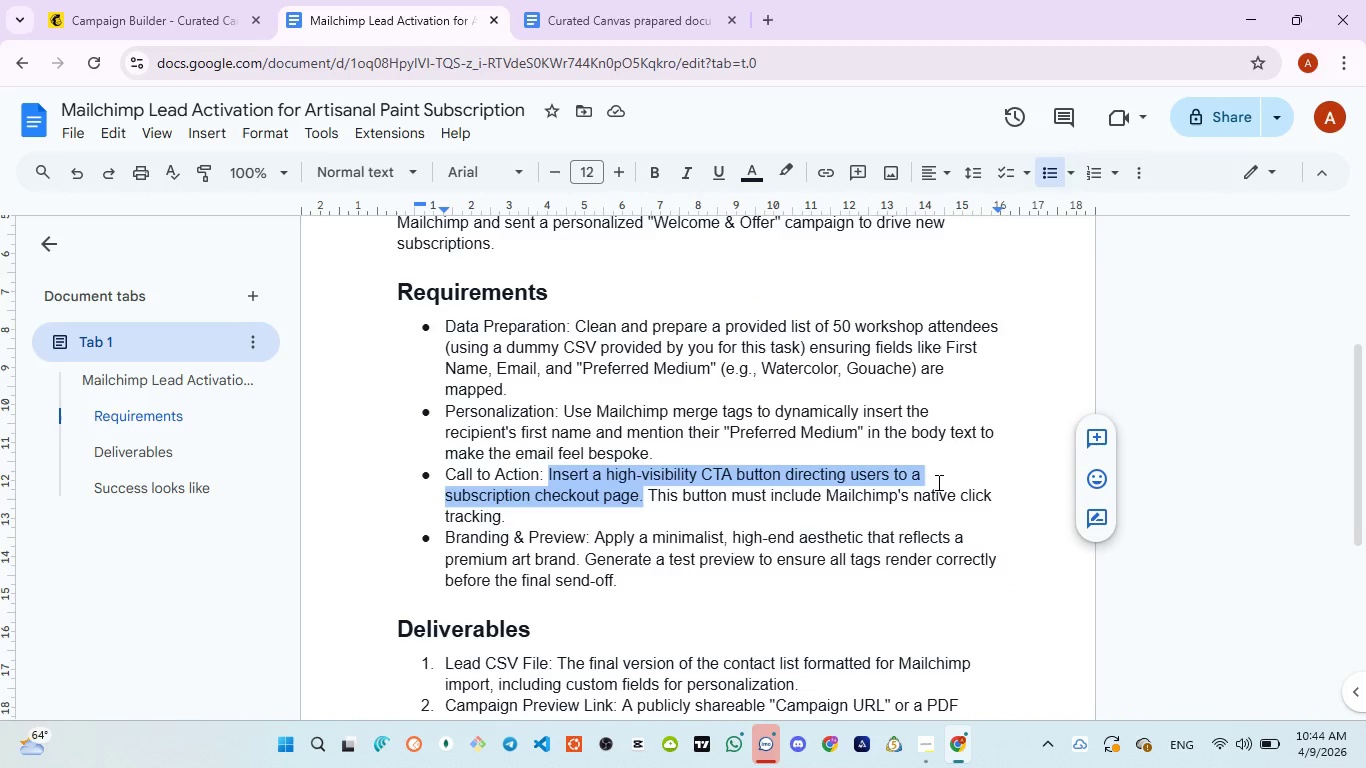 
left_click([172, 32])
 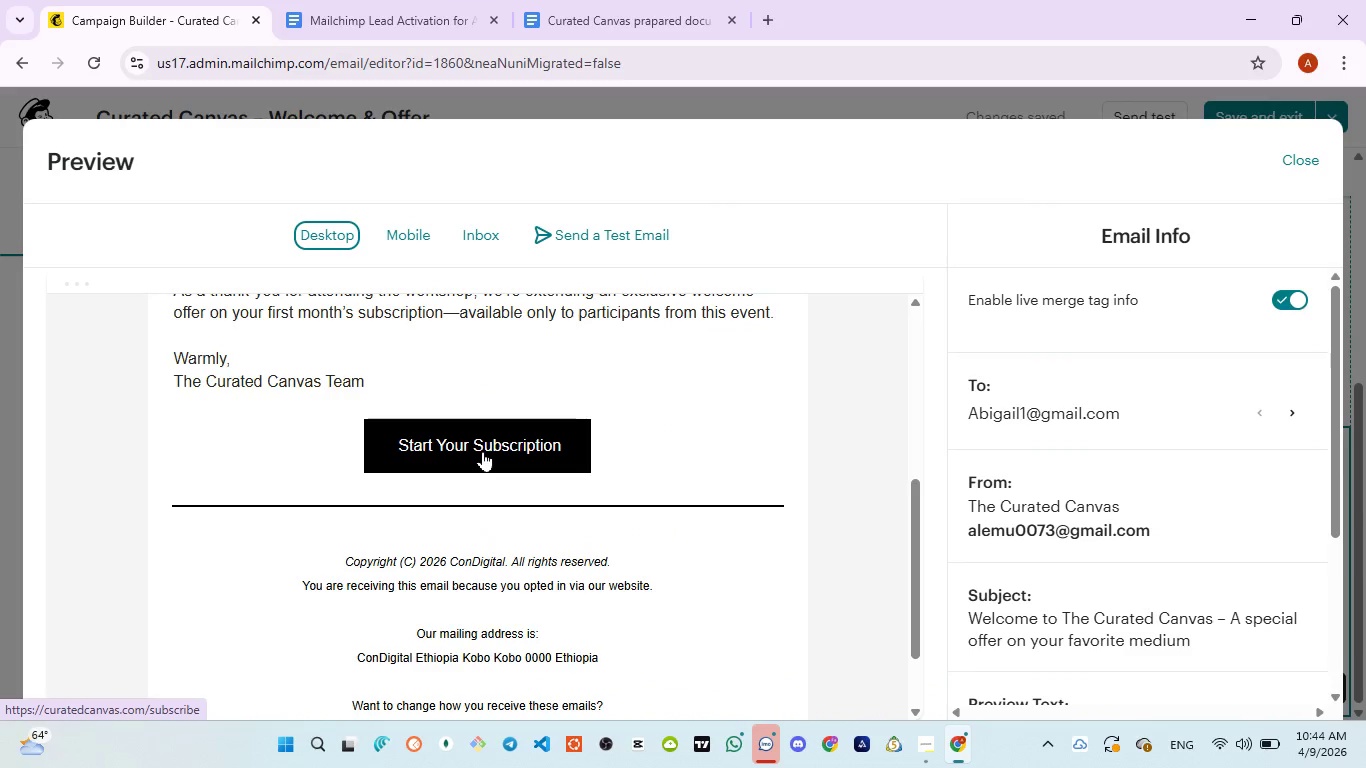 
left_click([483, 451])
 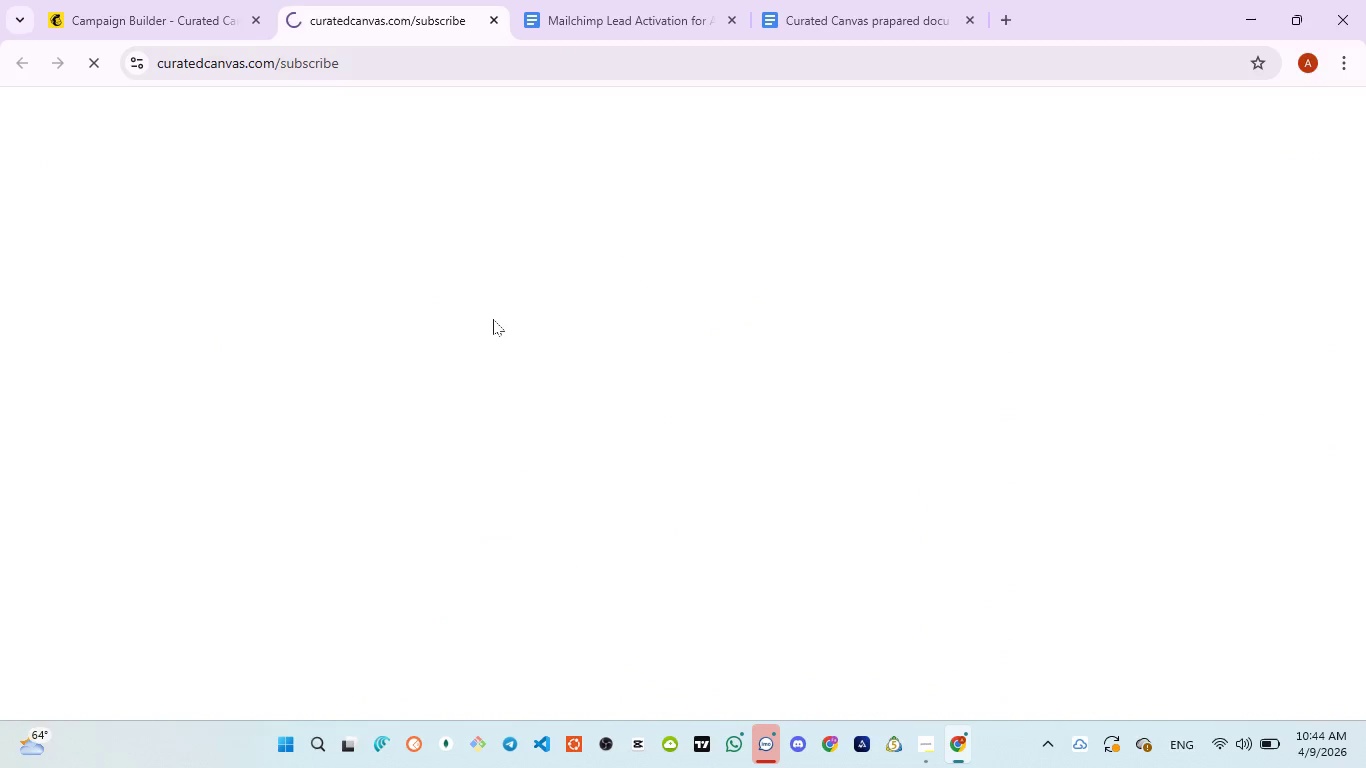 
wait(6.78)
 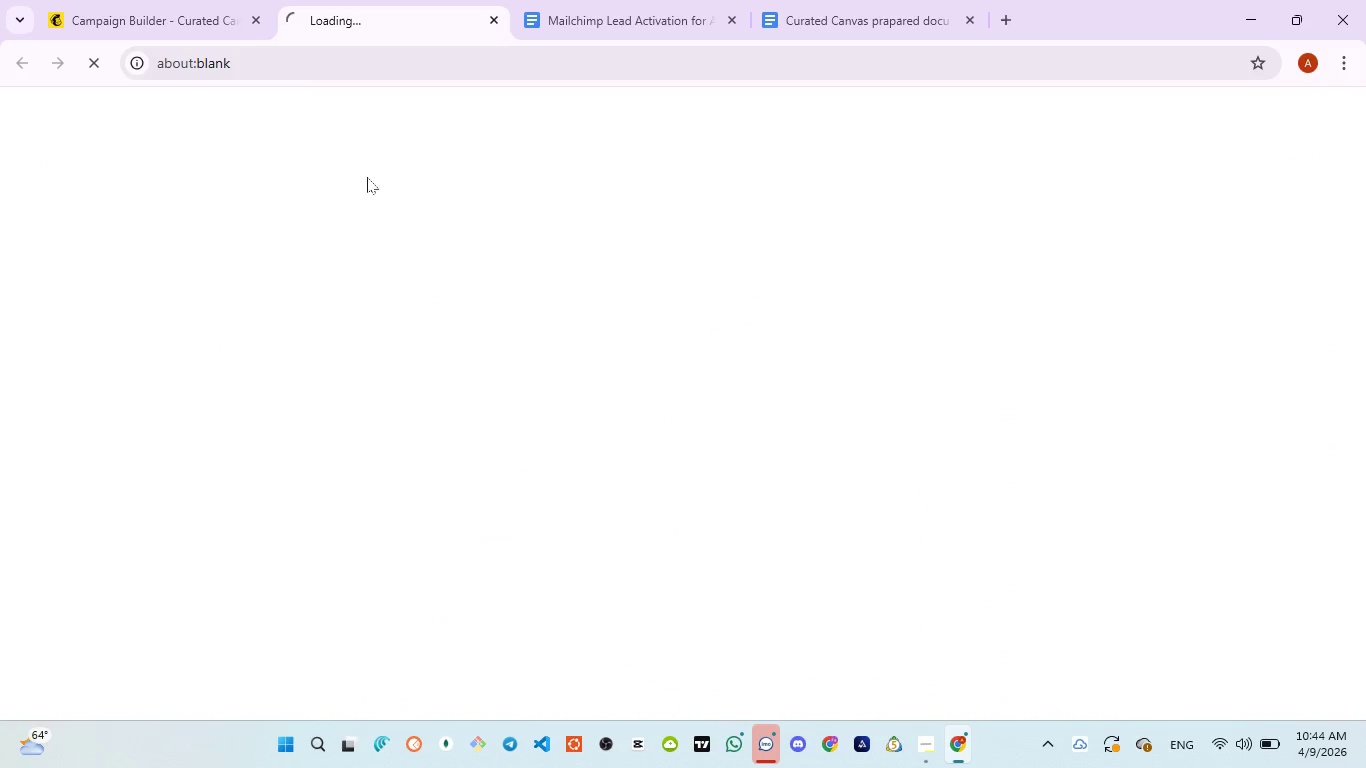 
scroll: coordinate [778, 483], scroll_direction: down, amount: 6.0
 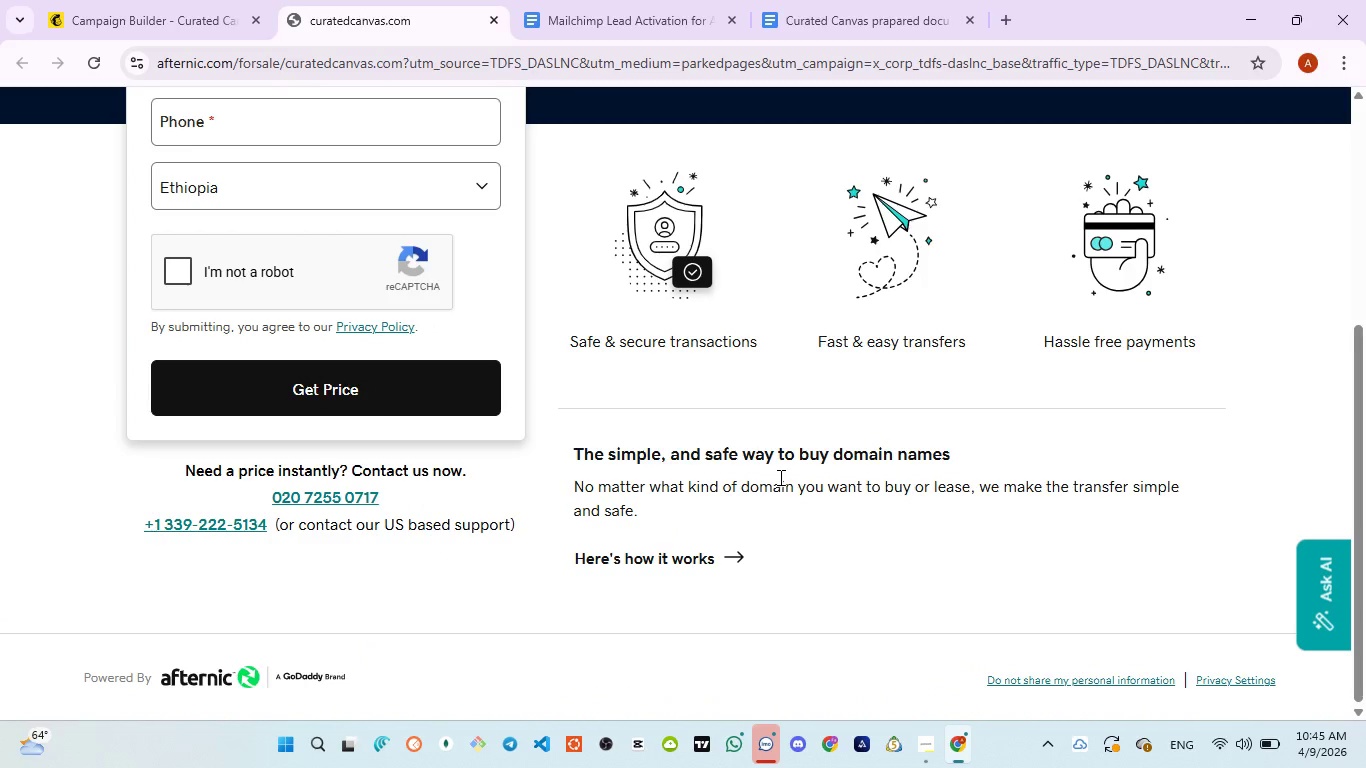 
scroll: coordinate [779, 476], scroll_direction: up, amount: 6.0
 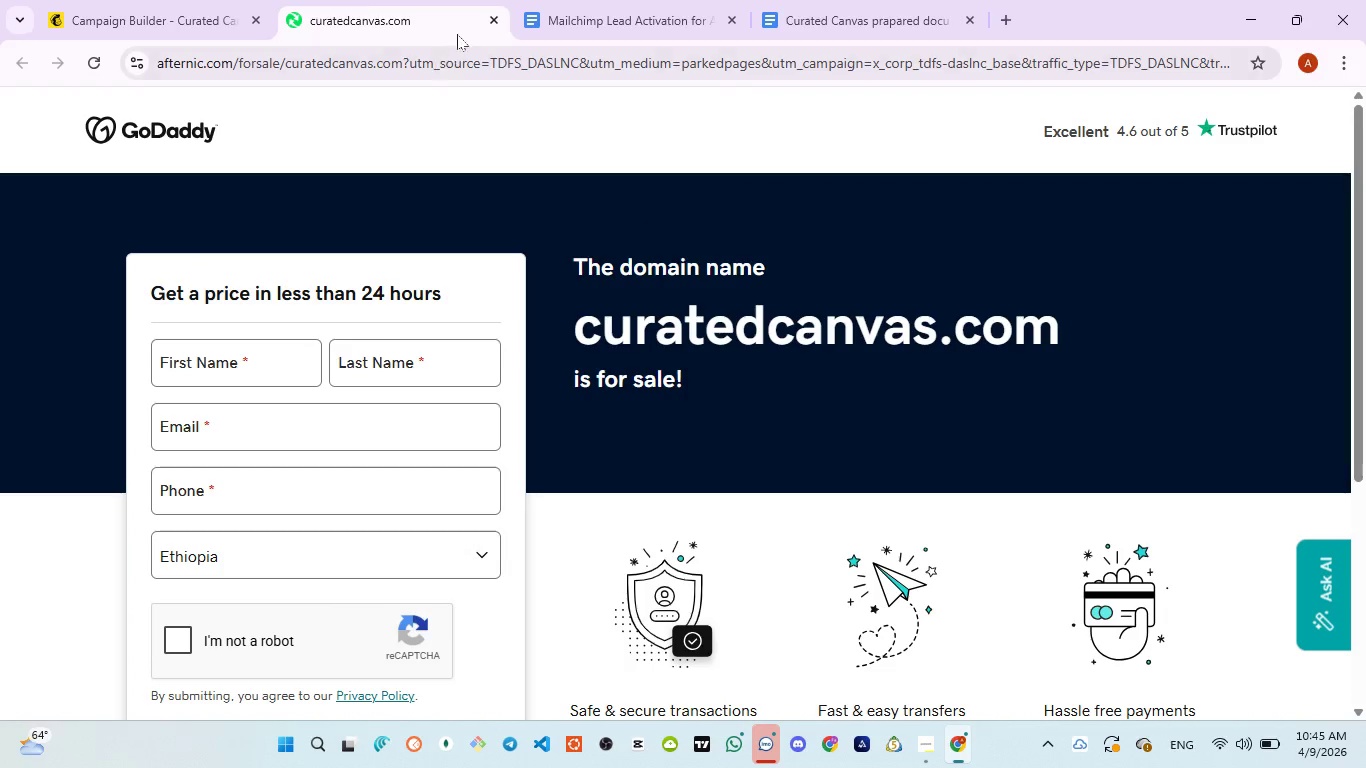 
left_click([498, 16])
 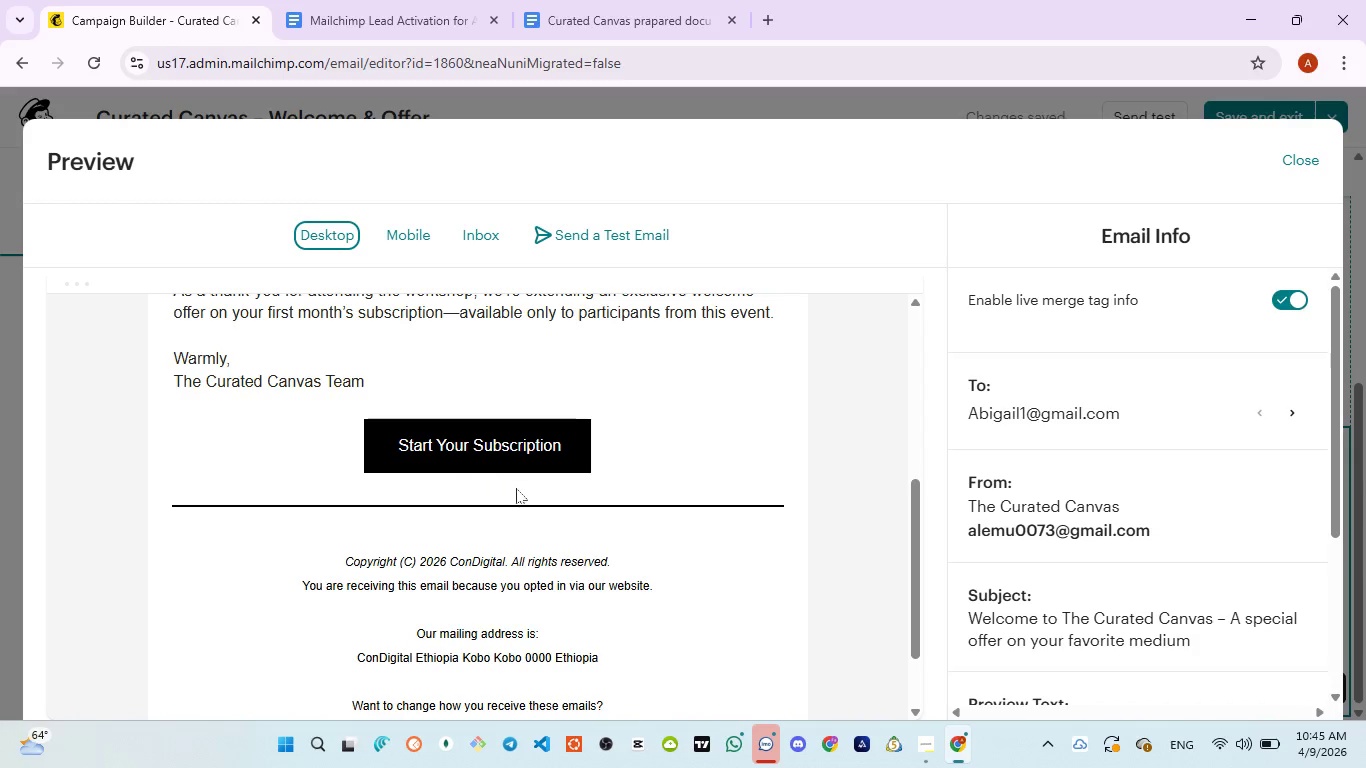 
scroll: coordinate [653, 477], scroll_direction: up, amount: 5.0
 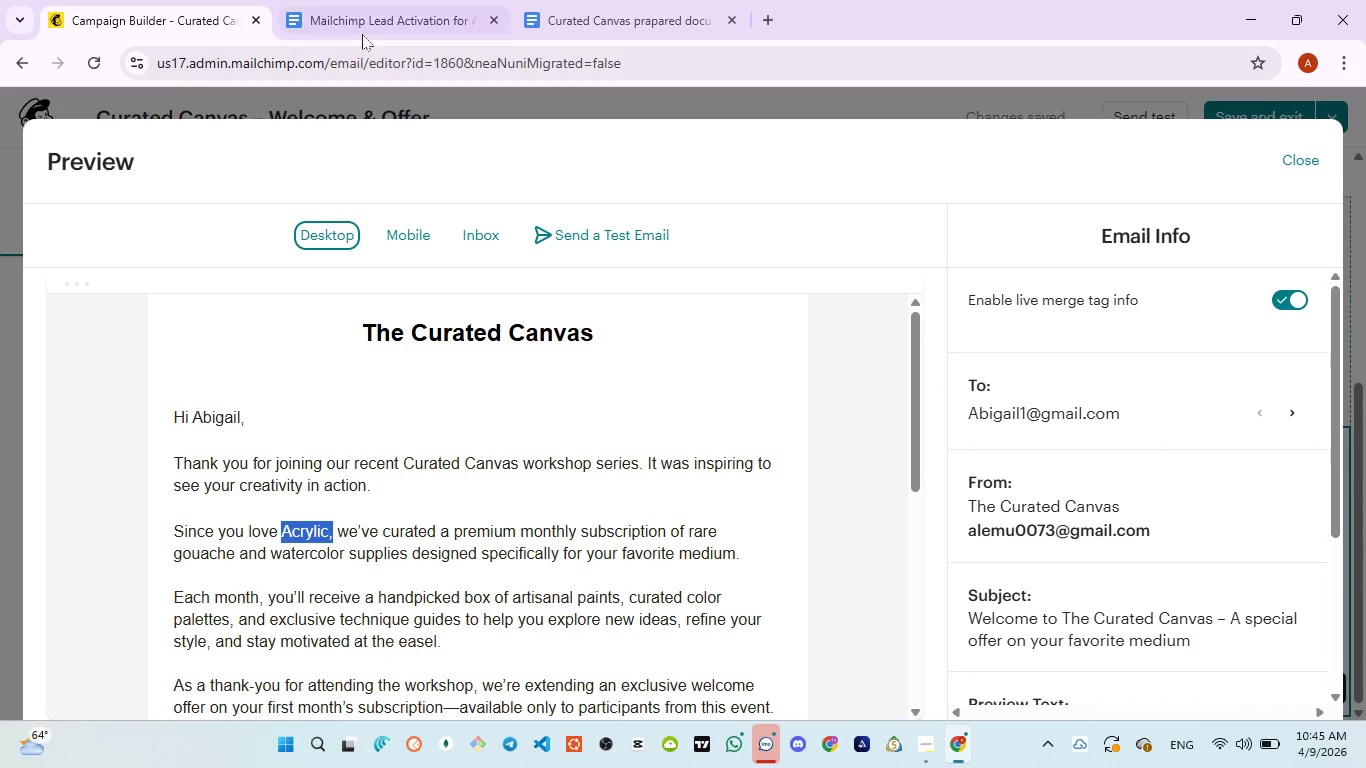 
left_click([362, 32])
 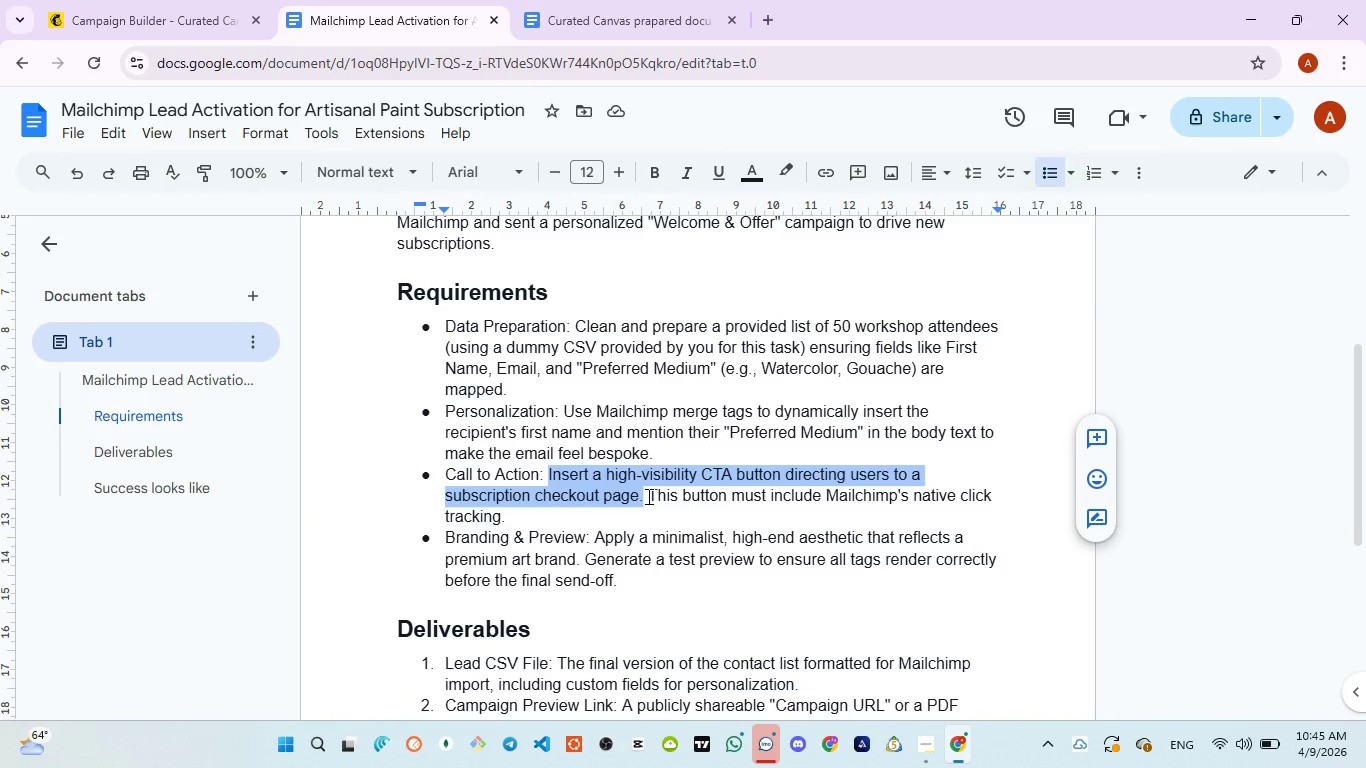 
left_click([647, 496])
 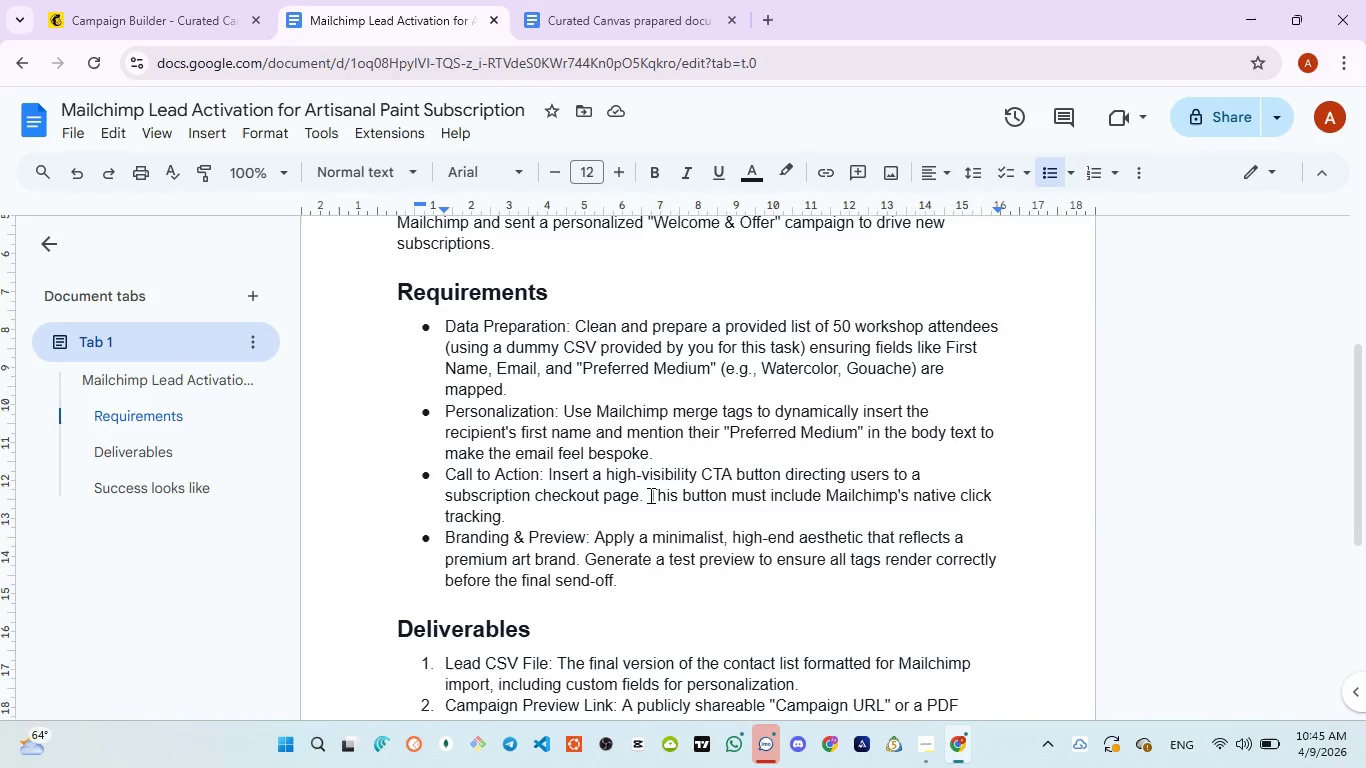 
left_click_drag(start_coordinate=[670, 501], to_coordinate=[682, 516])
 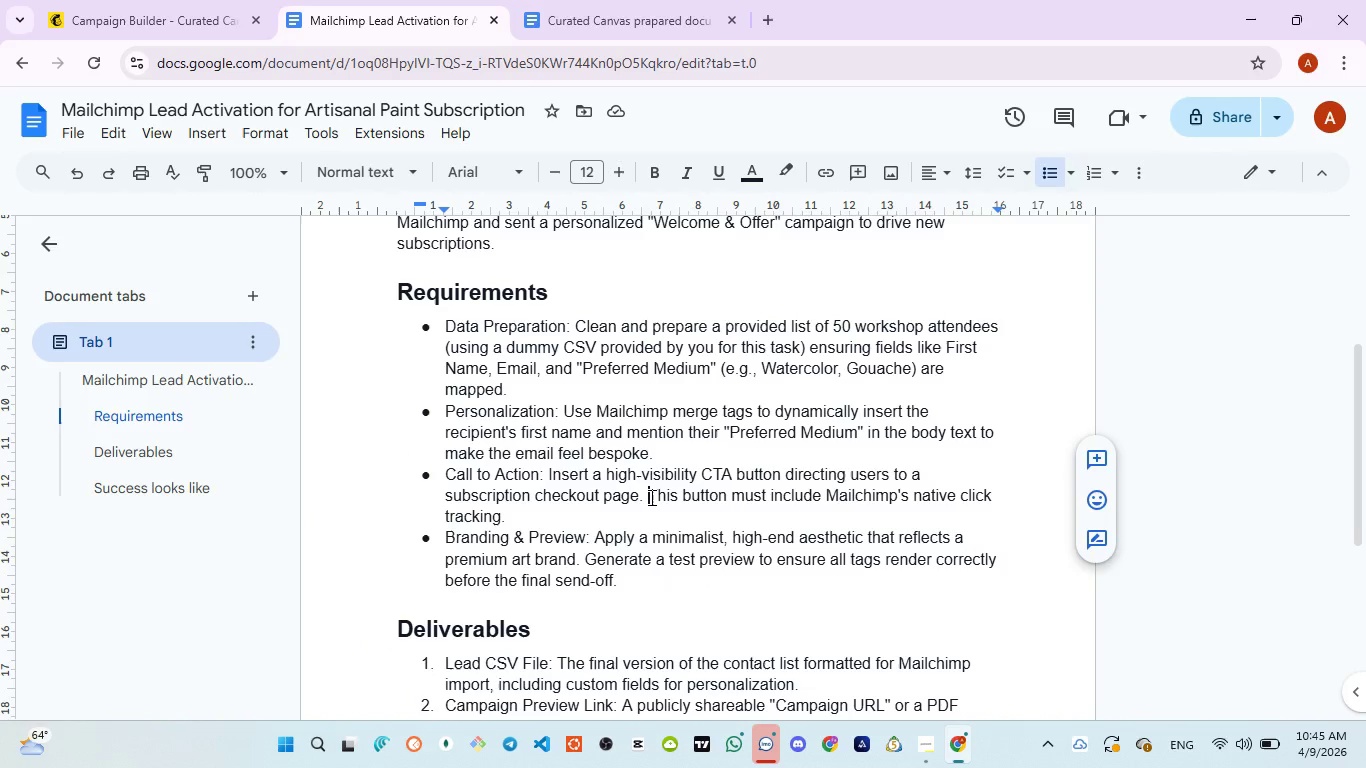 
left_click([650, 497])
 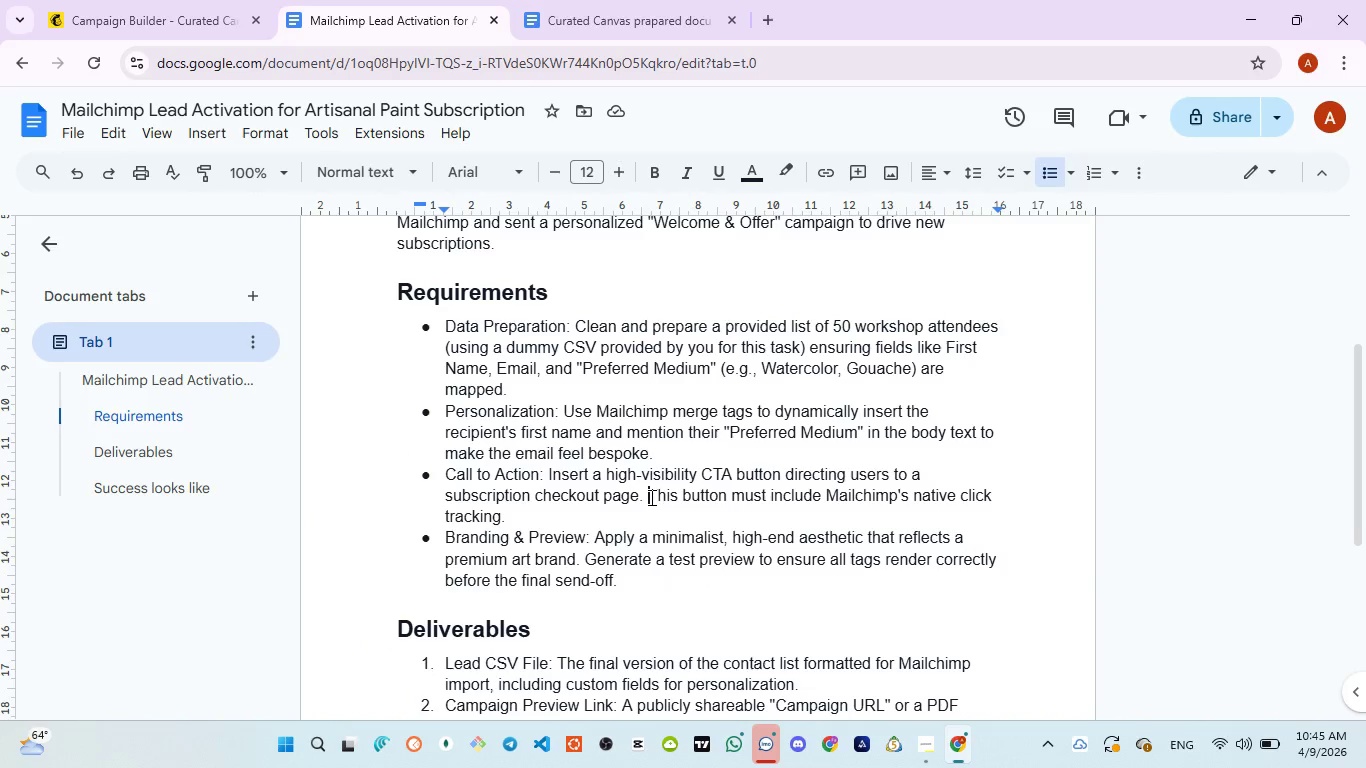 
left_click_drag(start_coordinate=[650, 497], to_coordinate=[642, 523])
 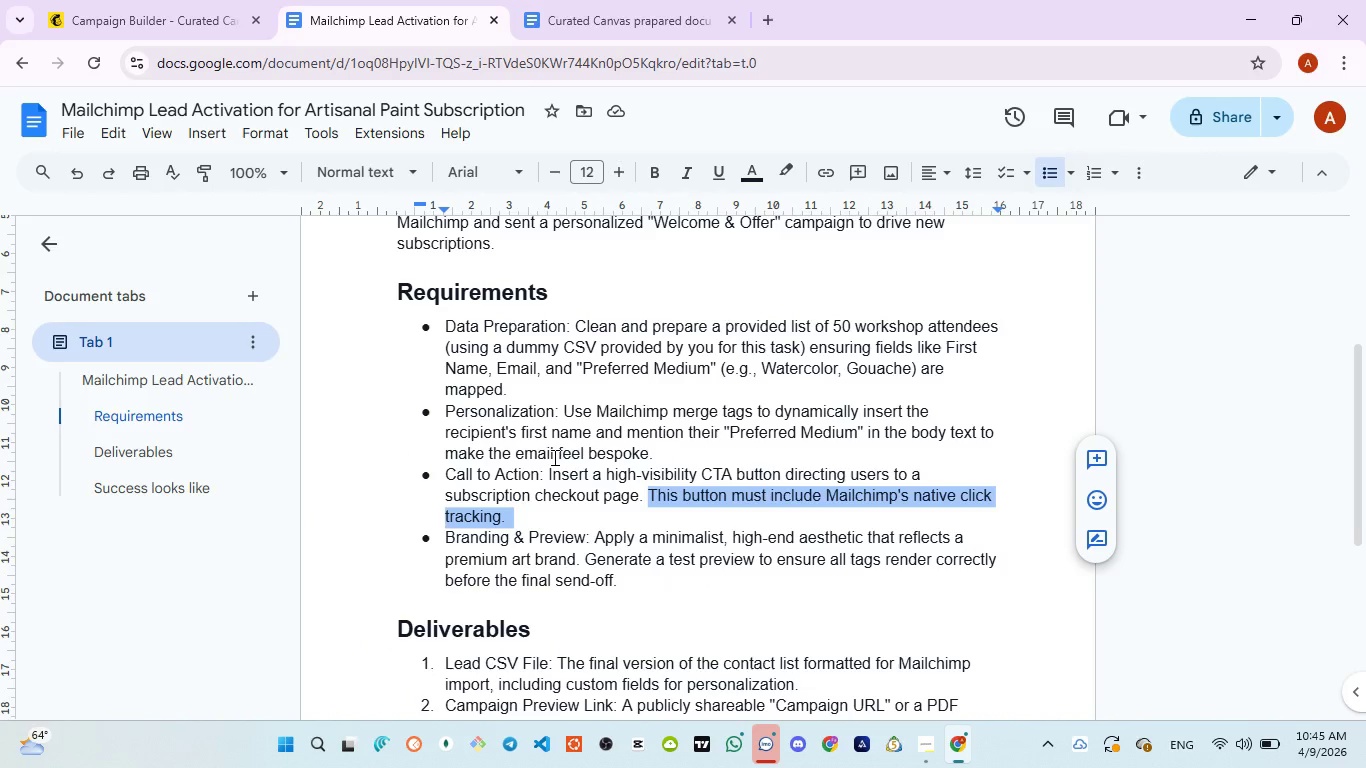 
left_click([137, 11])
 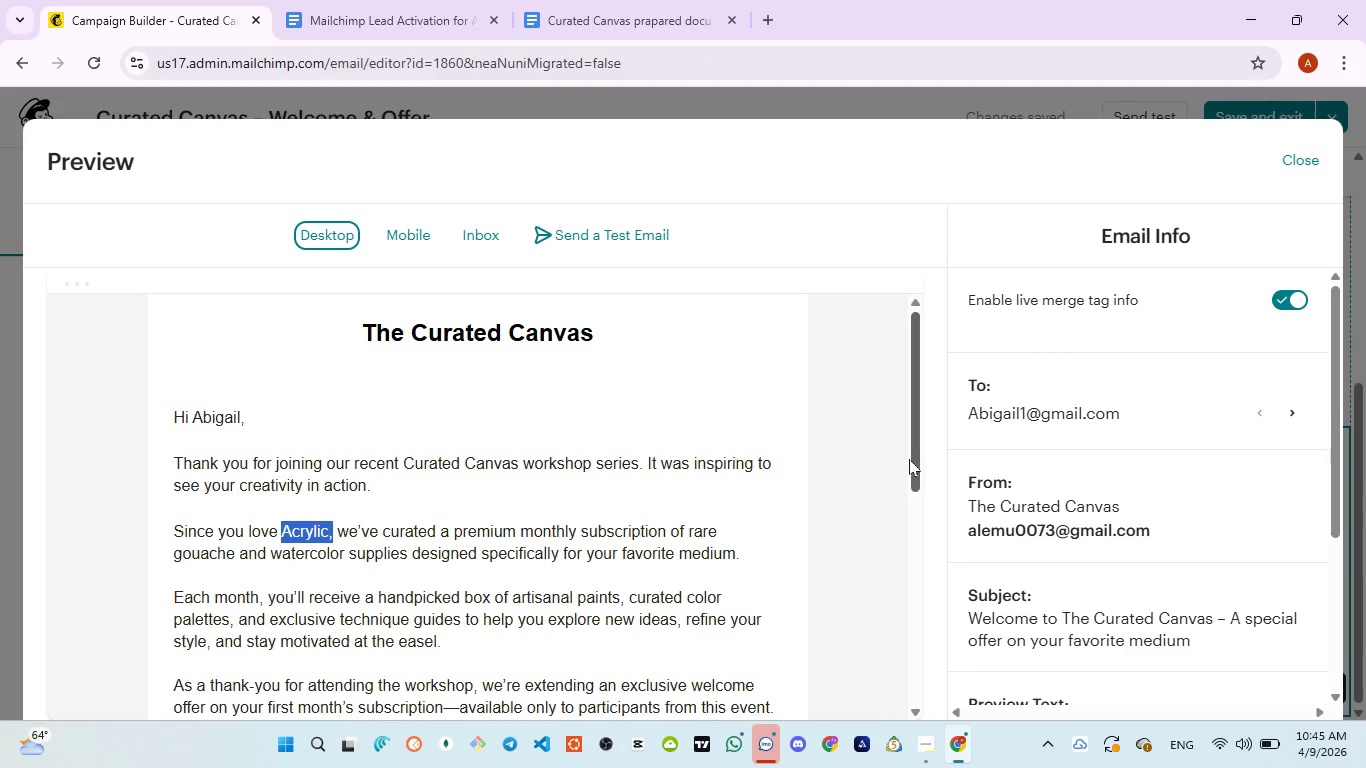 
left_click_drag(start_coordinate=[910, 457], to_coordinate=[896, 432])
 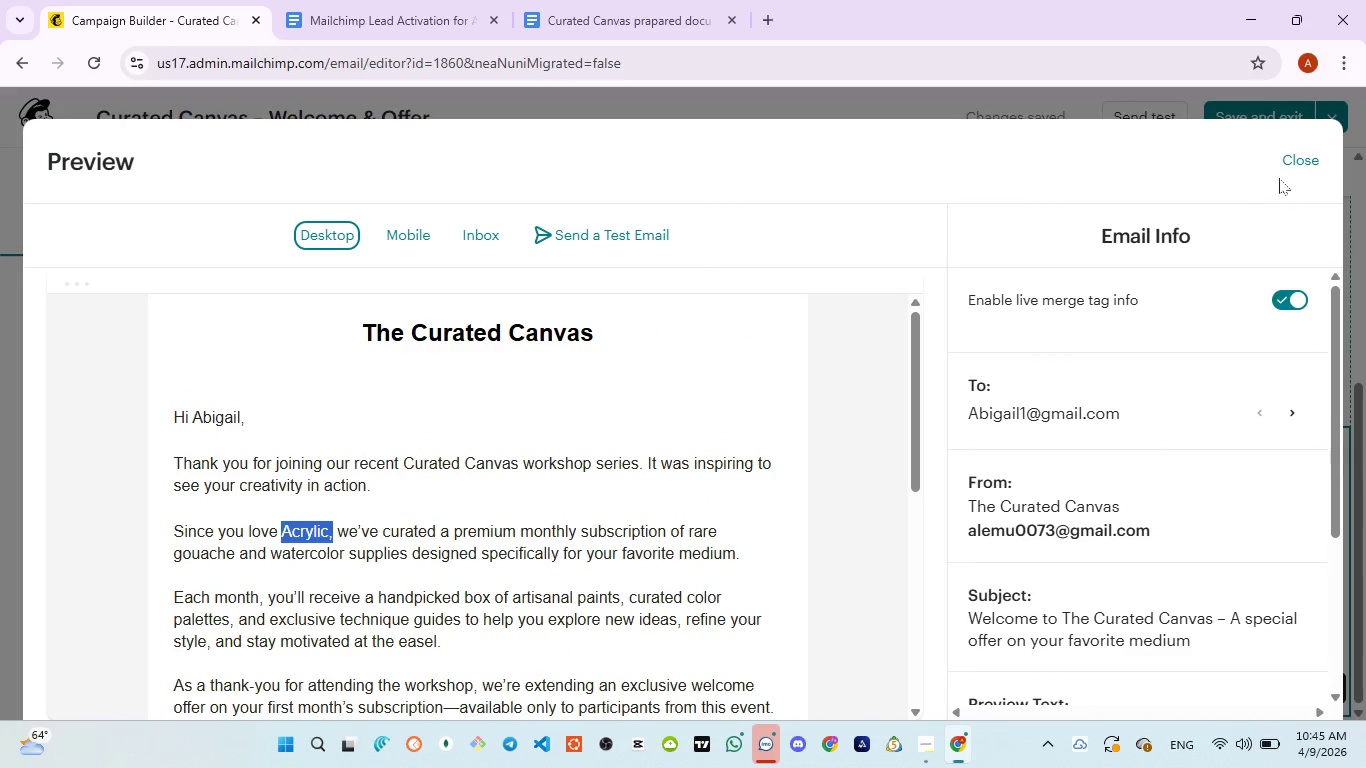 
left_click([1301, 160])
 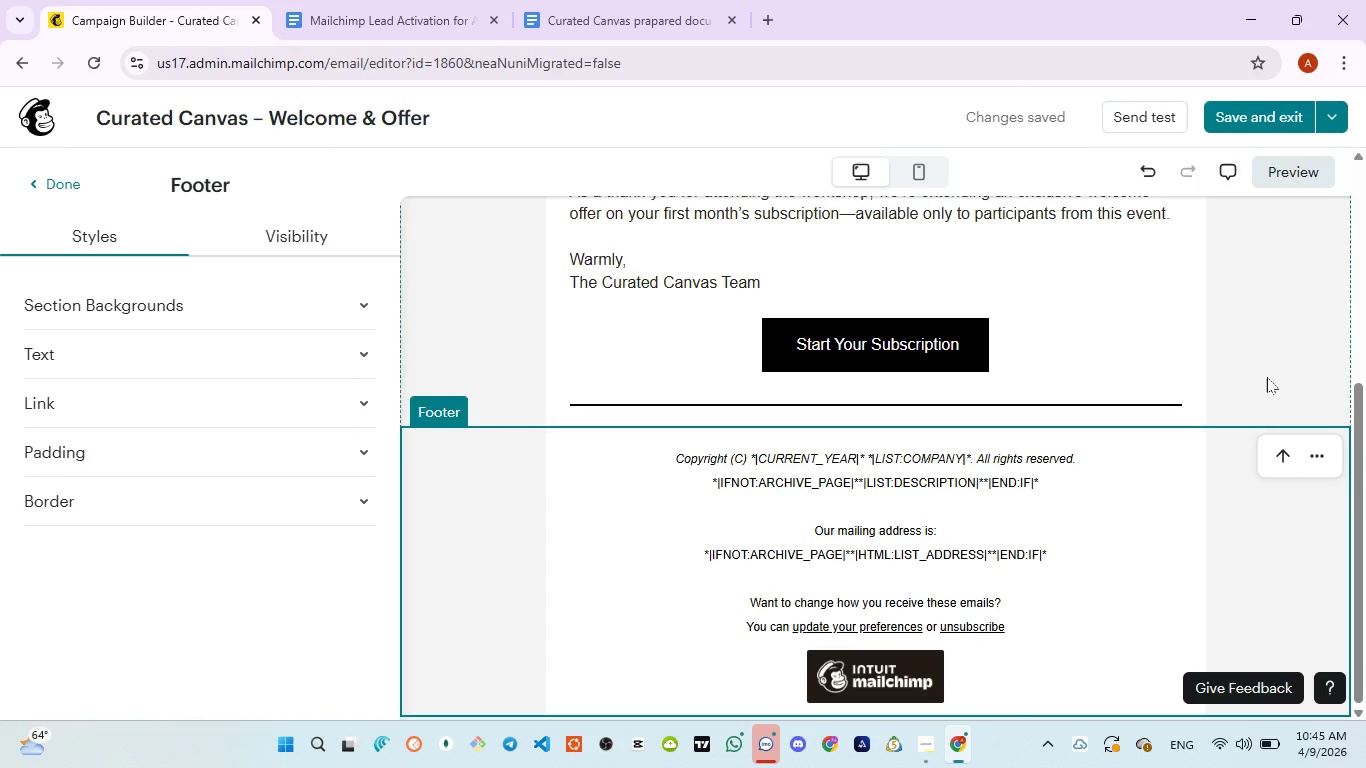 
scroll: coordinate [1241, 320], scroll_direction: up, amount: 4.0
 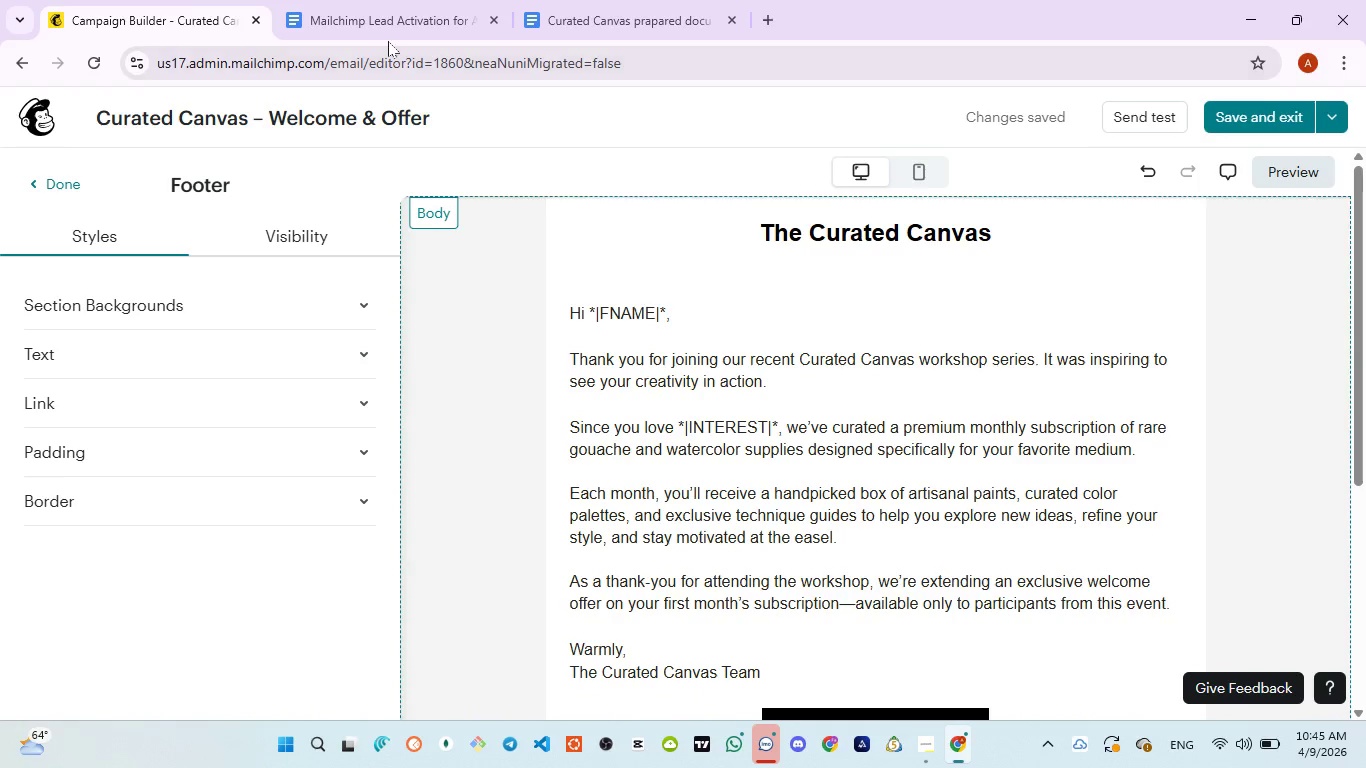 
left_click([394, 27])
 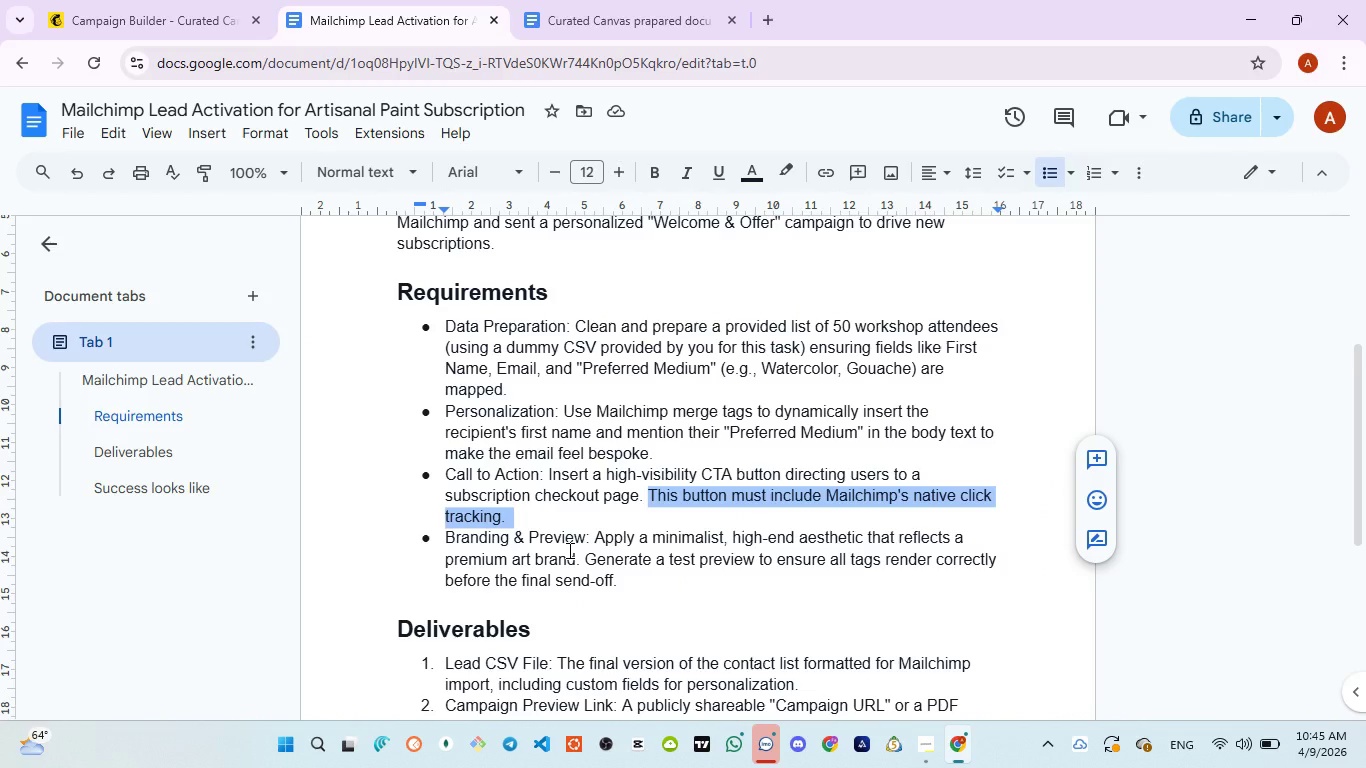 
wait(5.41)
 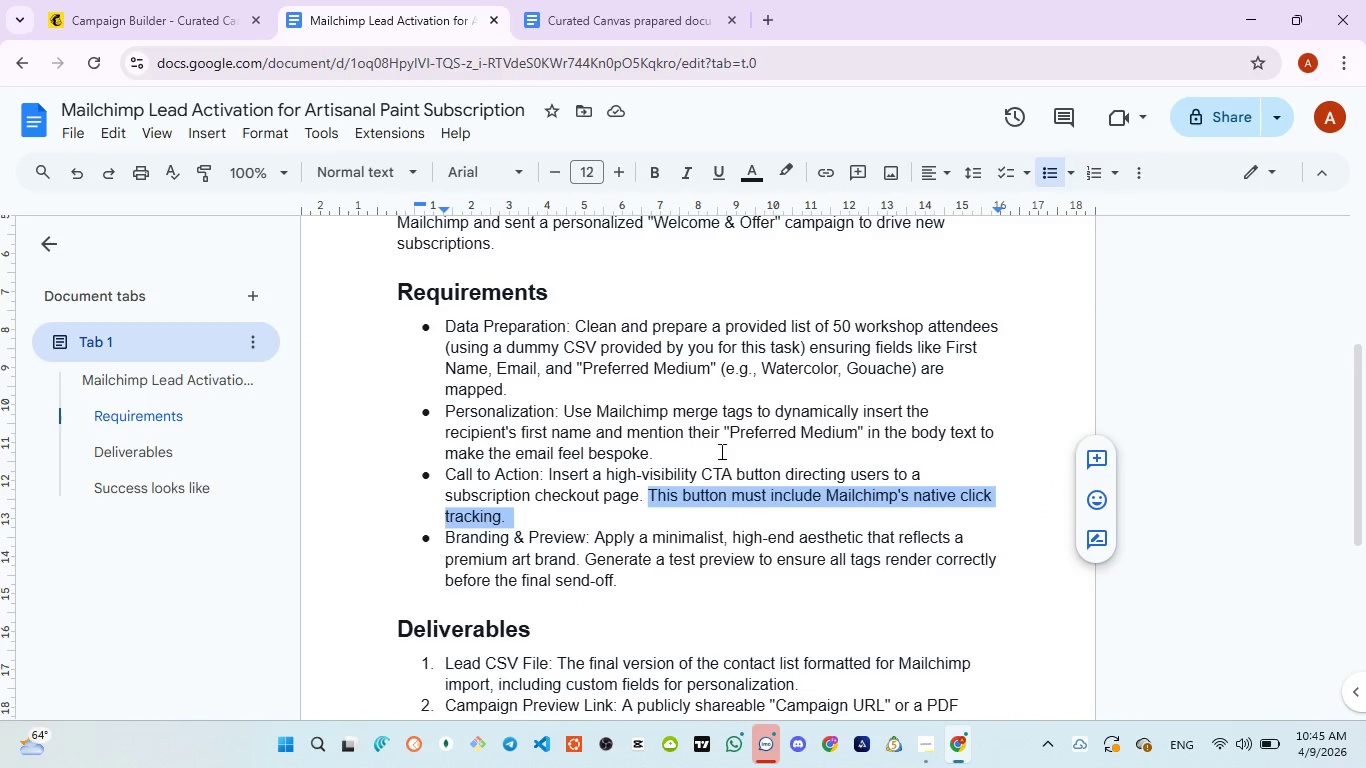 
left_click([446, 539])
 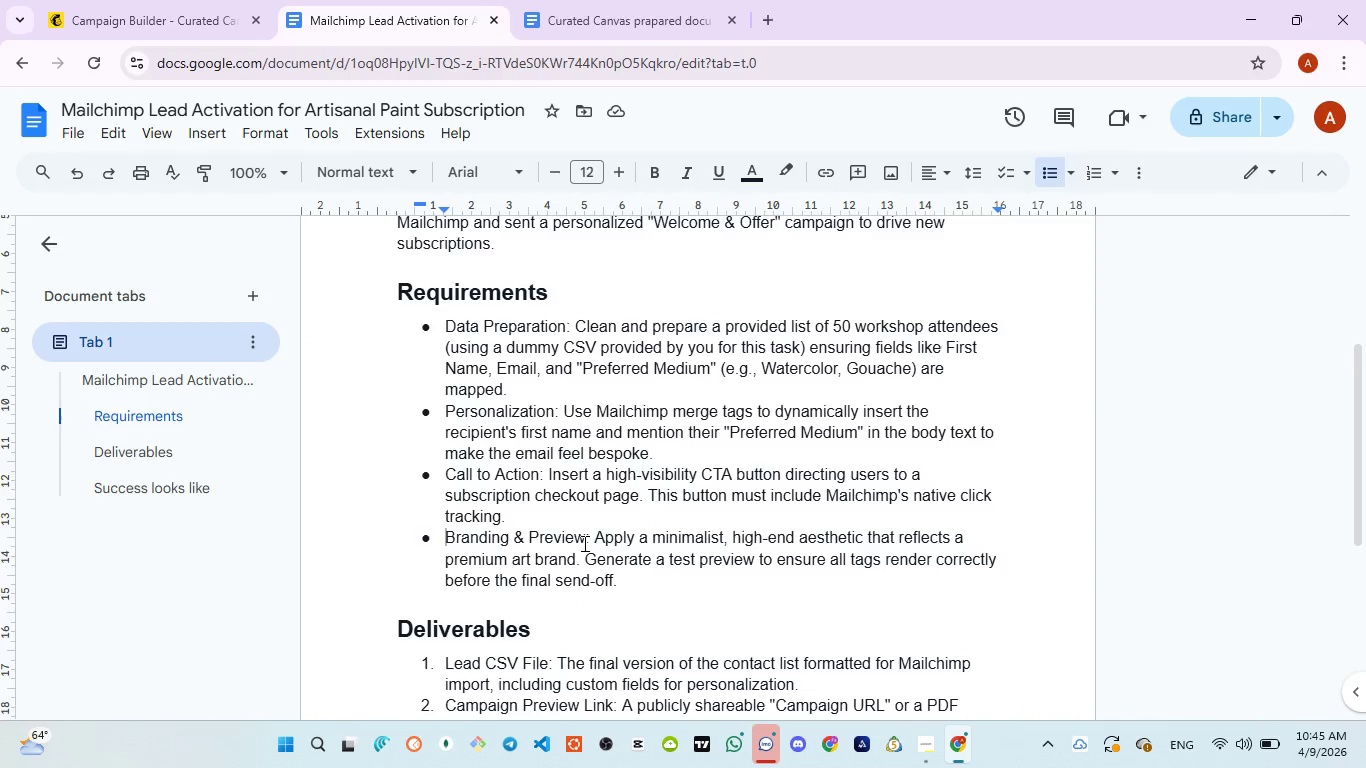 
left_click_drag(start_coordinate=[591, 538], to_coordinate=[575, 557])
 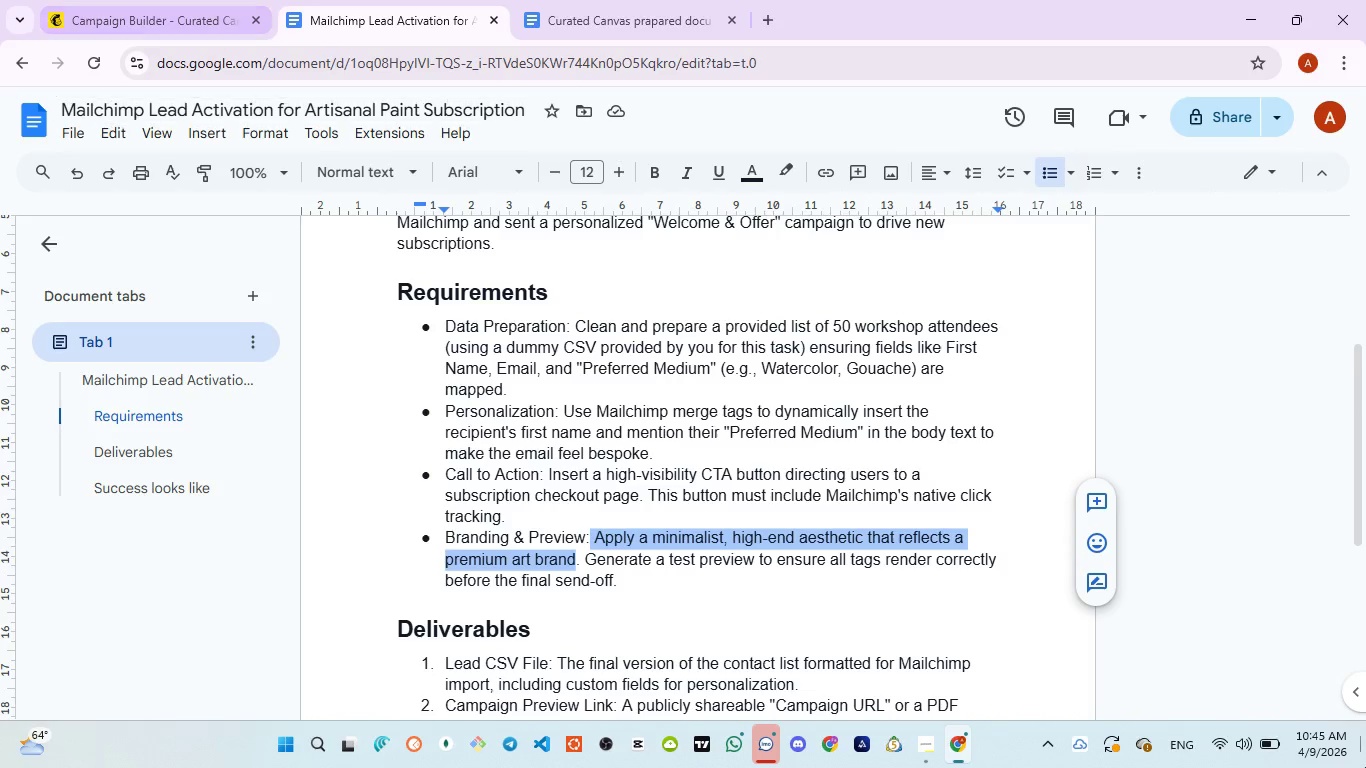 
wait(5.03)
 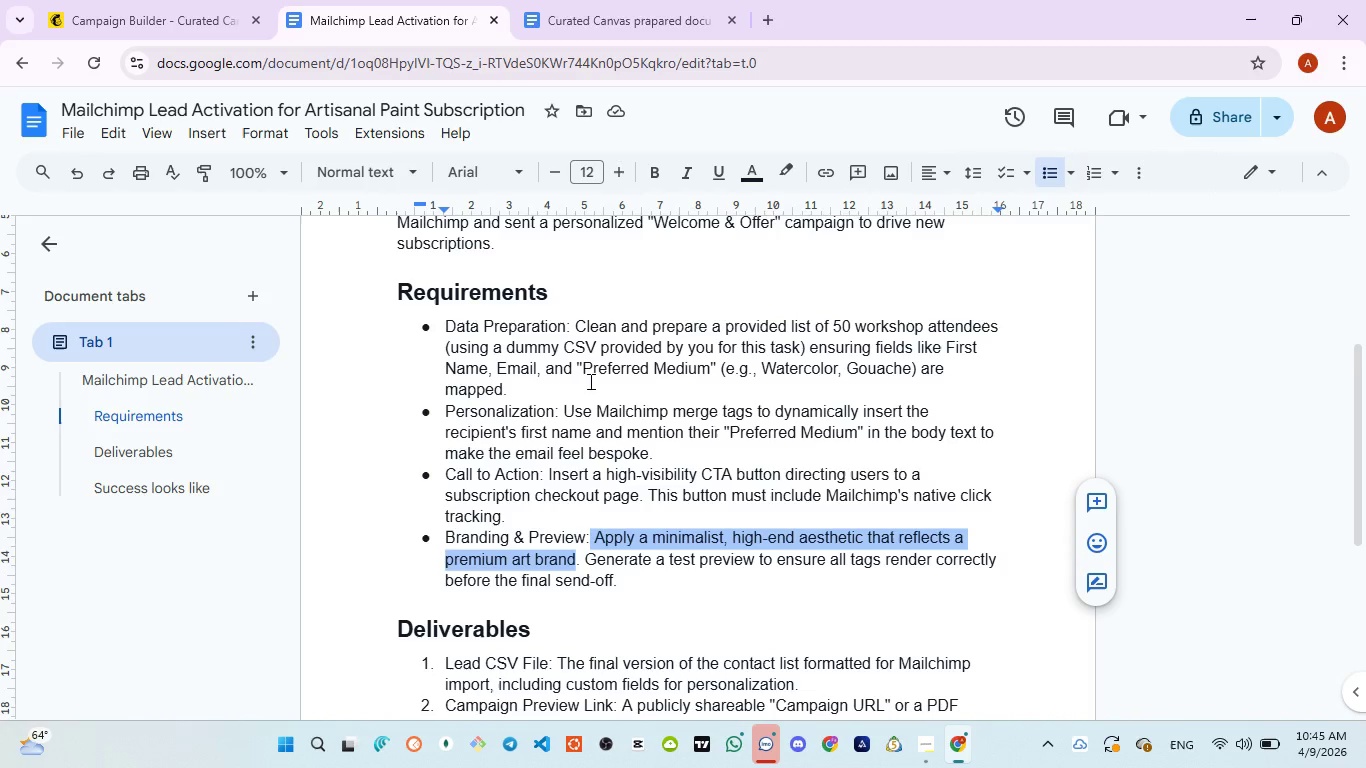 
left_click([83, 8])
 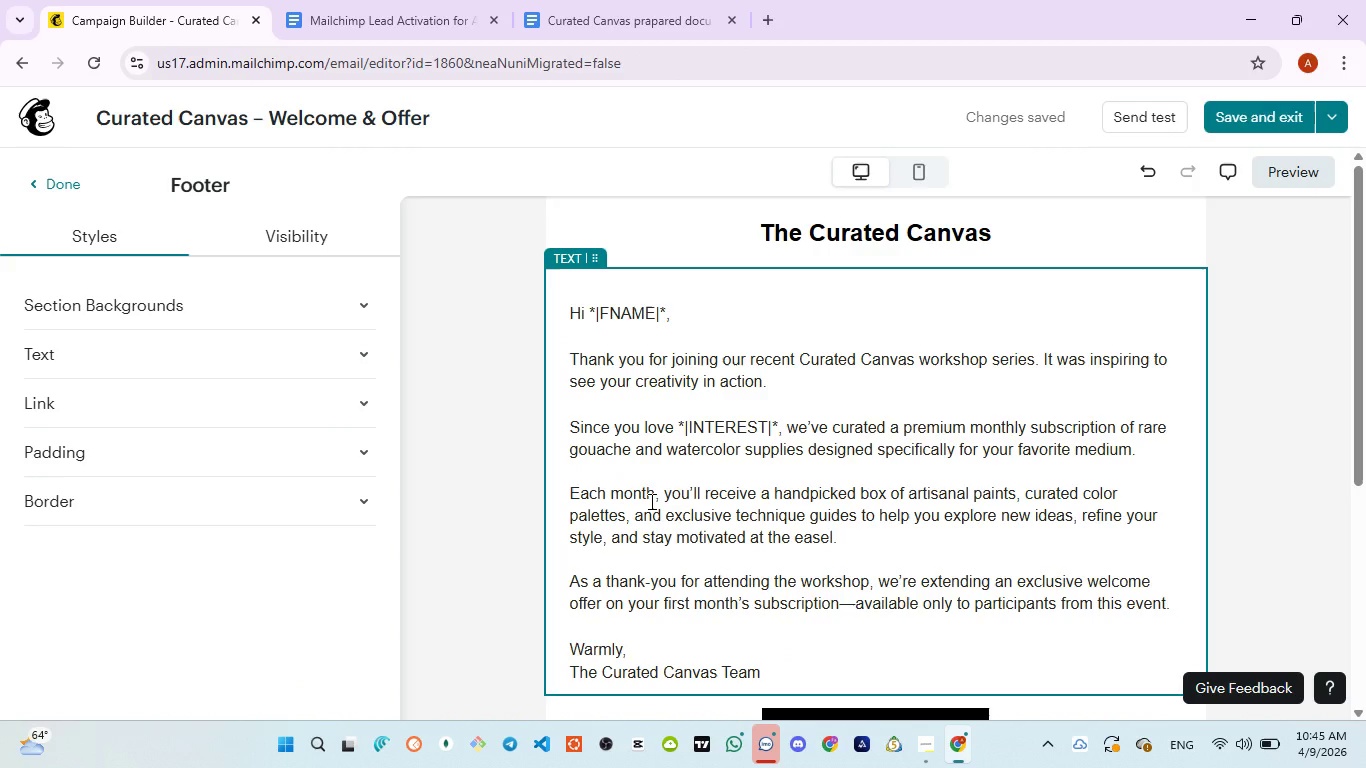 
scroll: coordinate [651, 502], scroll_direction: down, amount: 1.0
 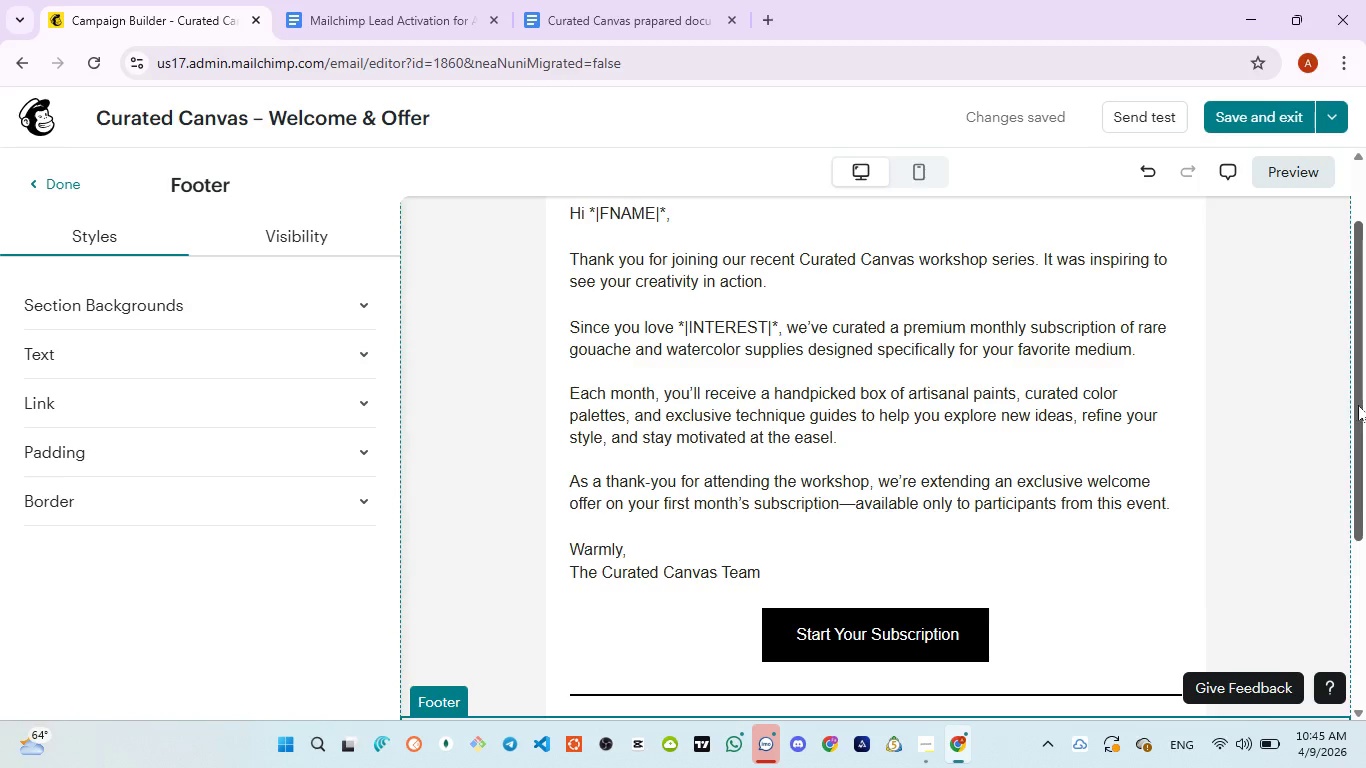 
left_click_drag(start_coordinate=[1358, 405], to_coordinate=[1365, 306])
 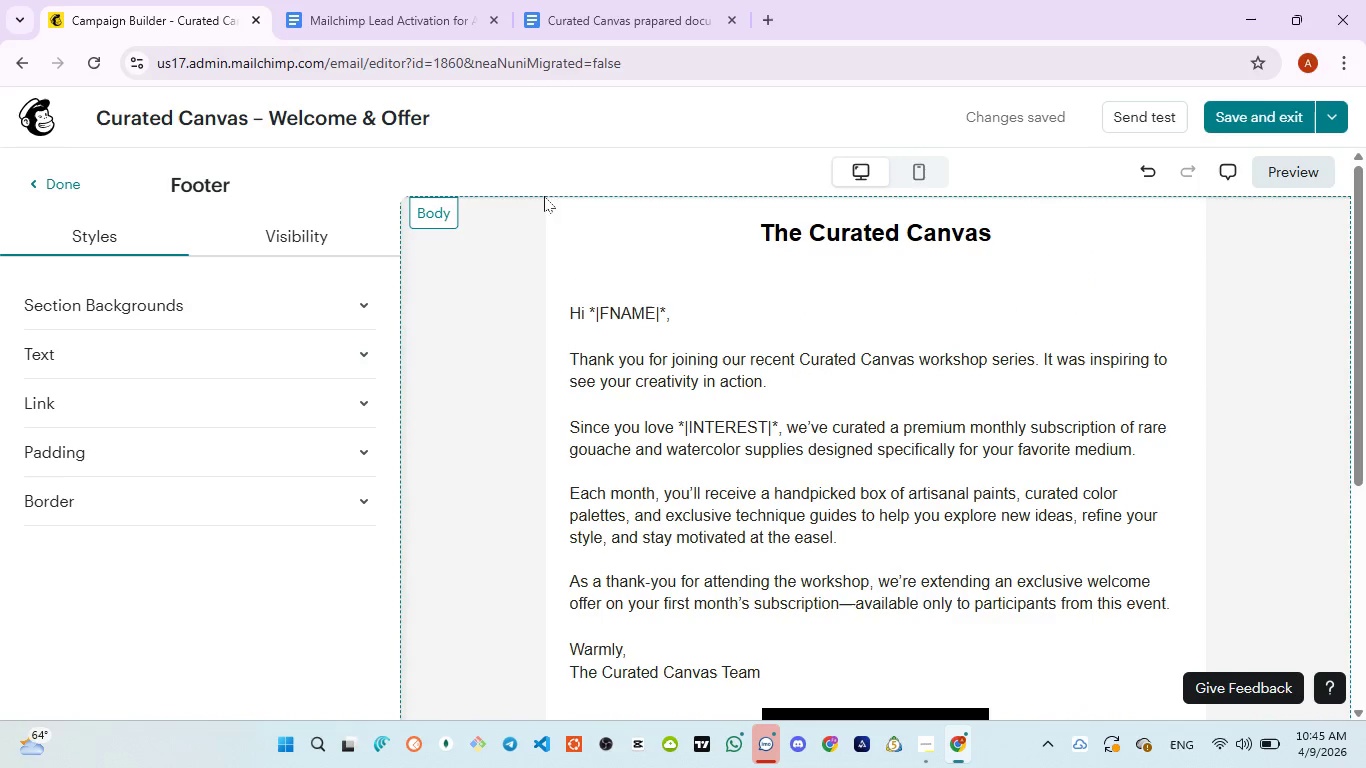 
left_click([547, 187])
 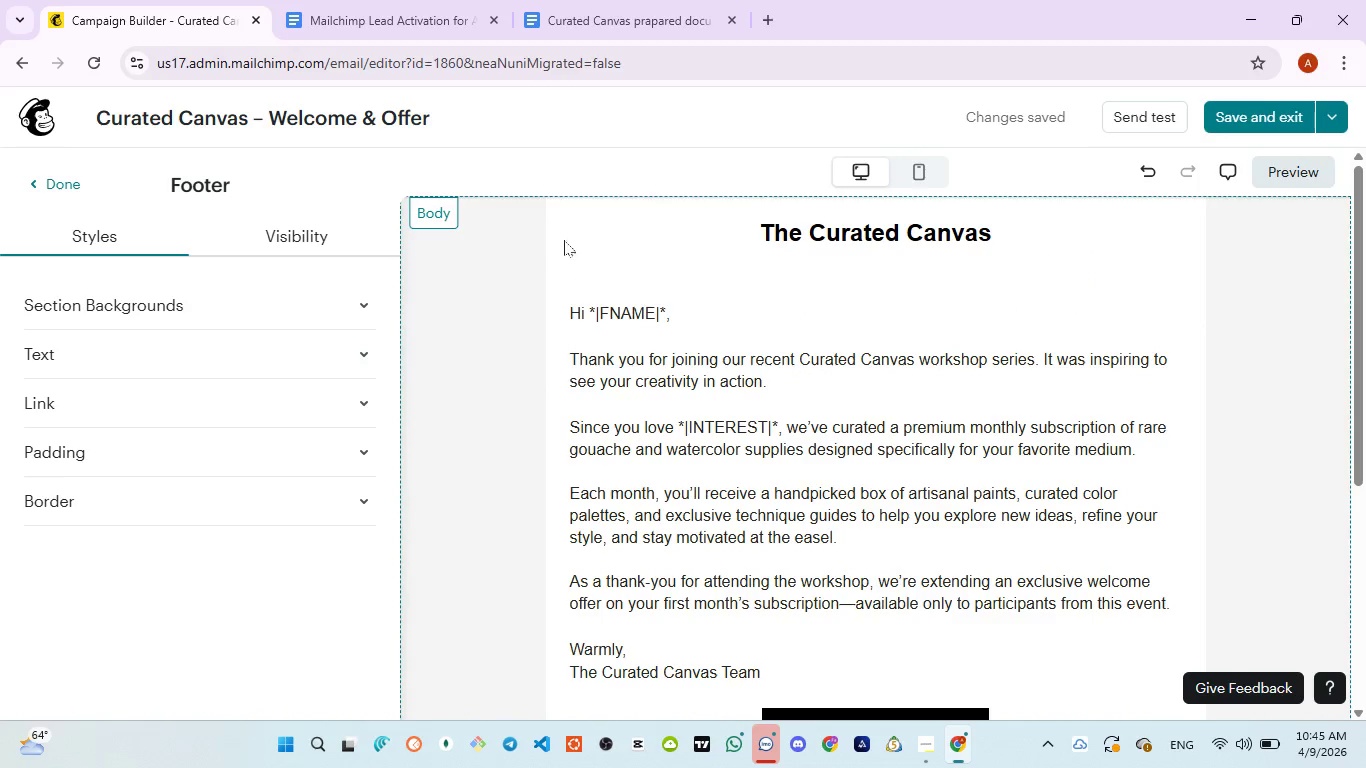 
left_click([610, 238])
 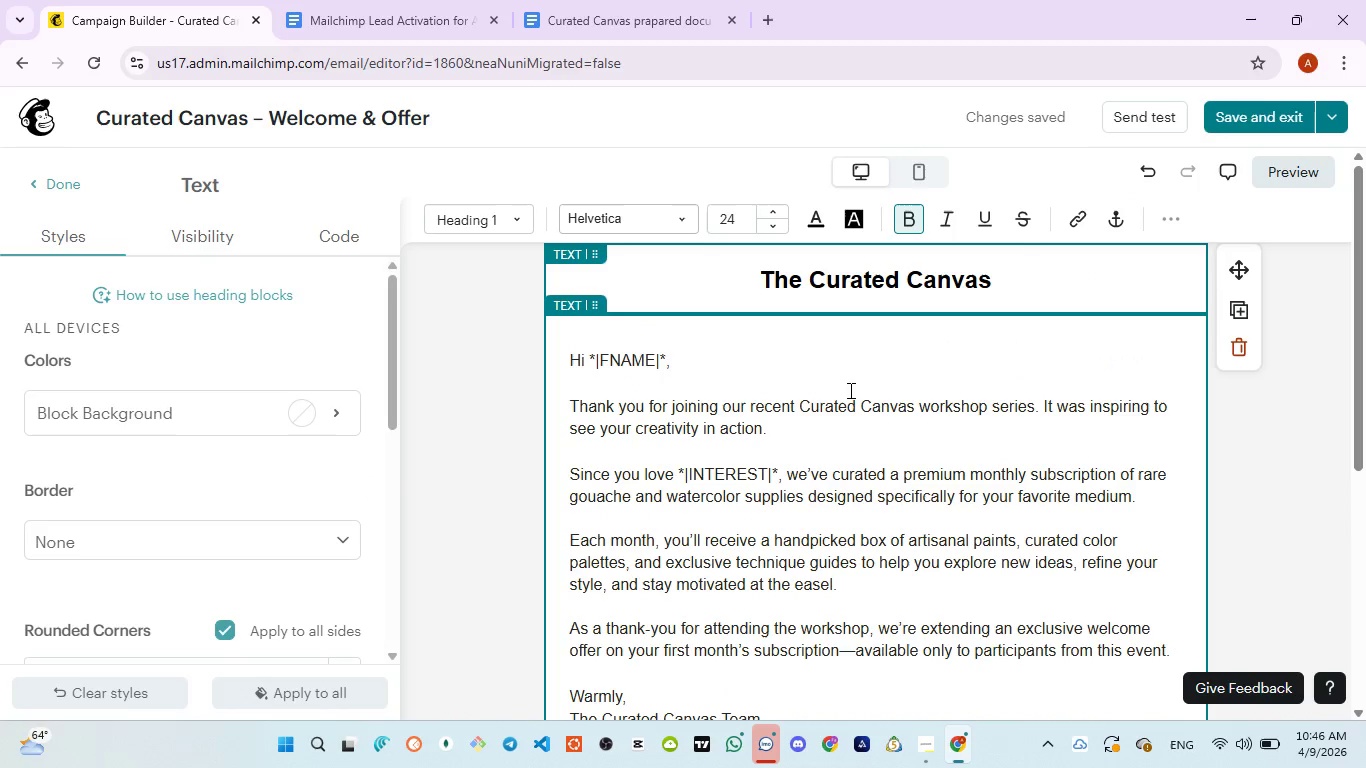 
left_click([850, 391])
 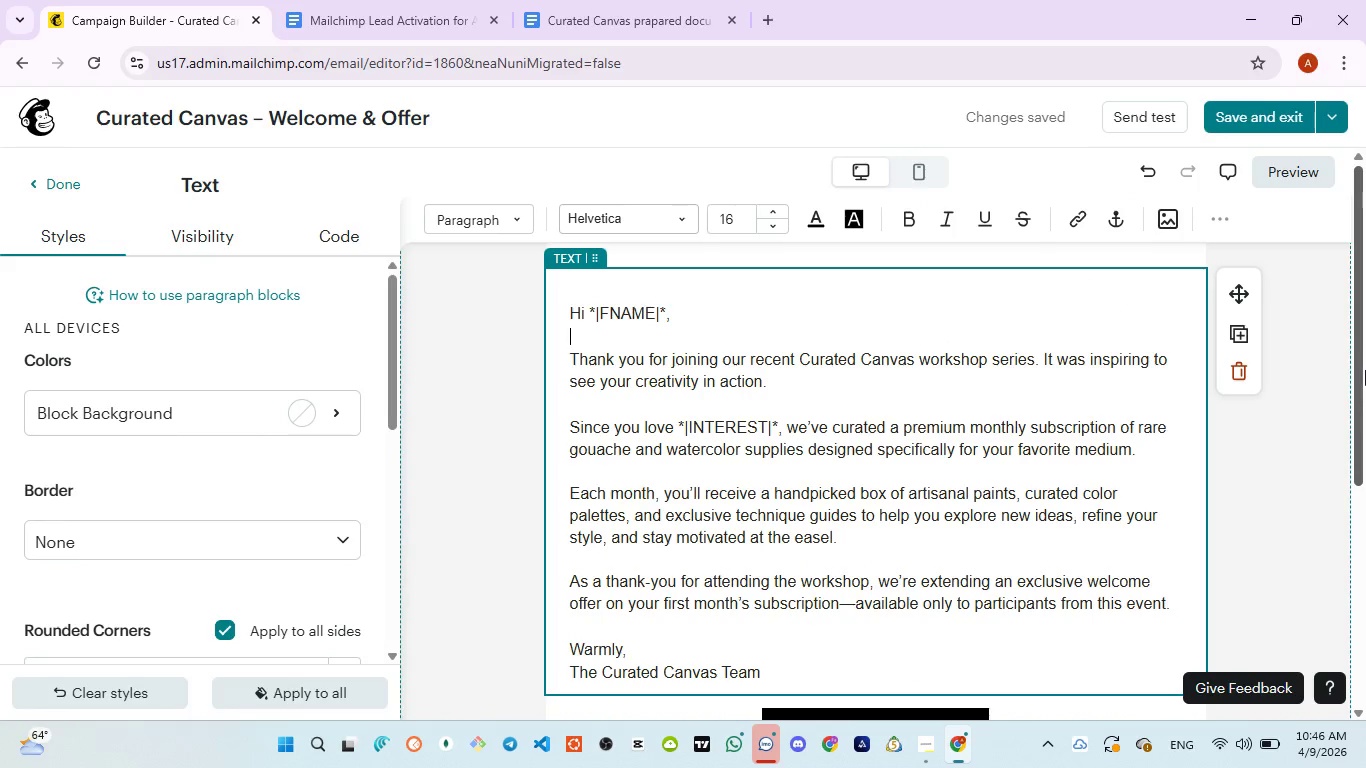 
left_click_drag(start_coordinate=[1357, 366], to_coordinate=[1363, 385])
 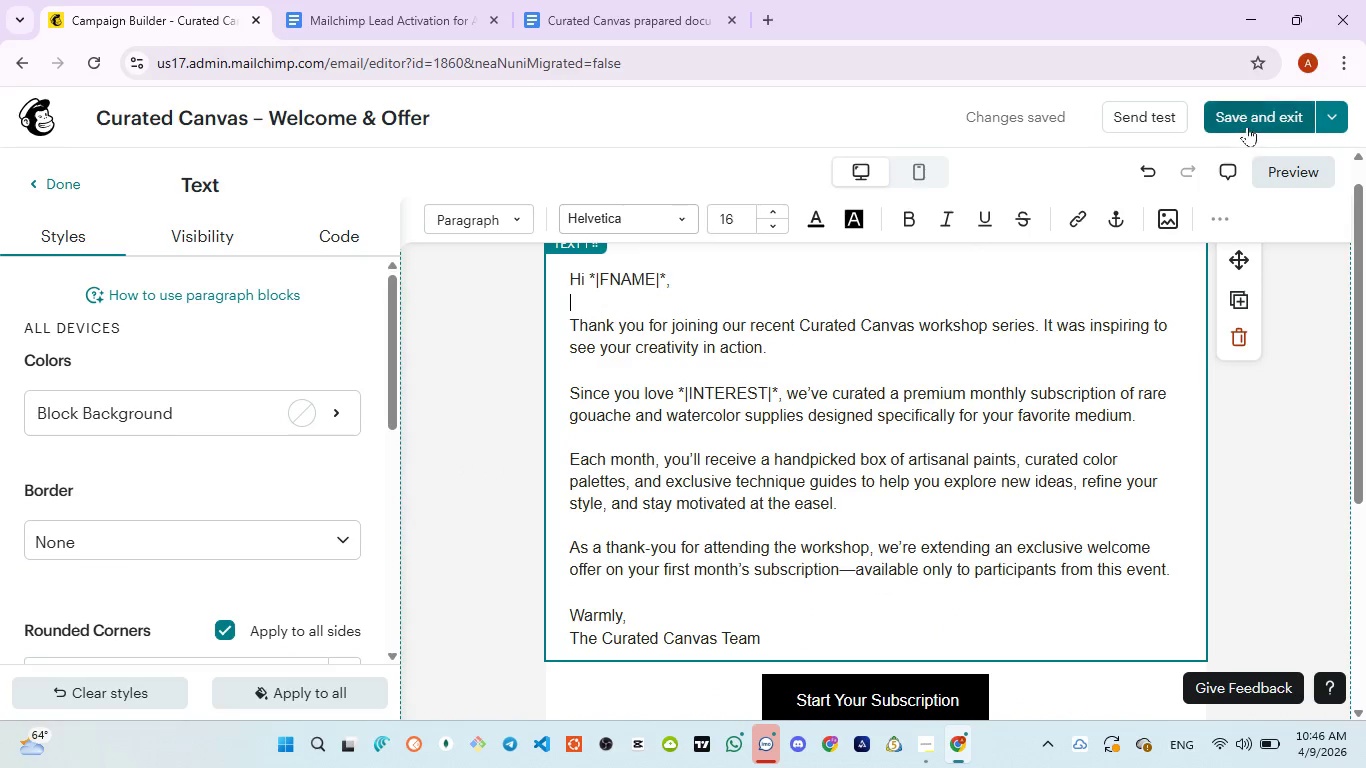 
left_click([1246, 125])
 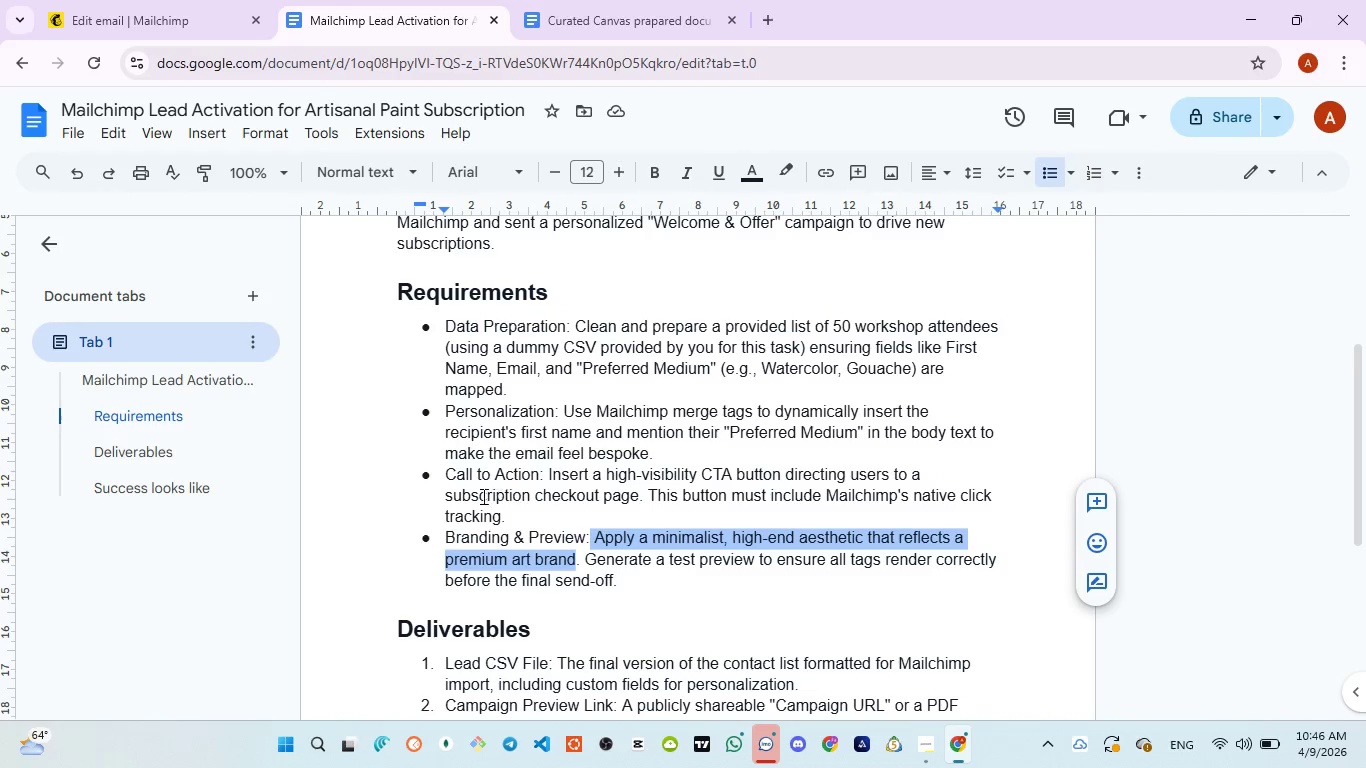 
wait(7.34)
 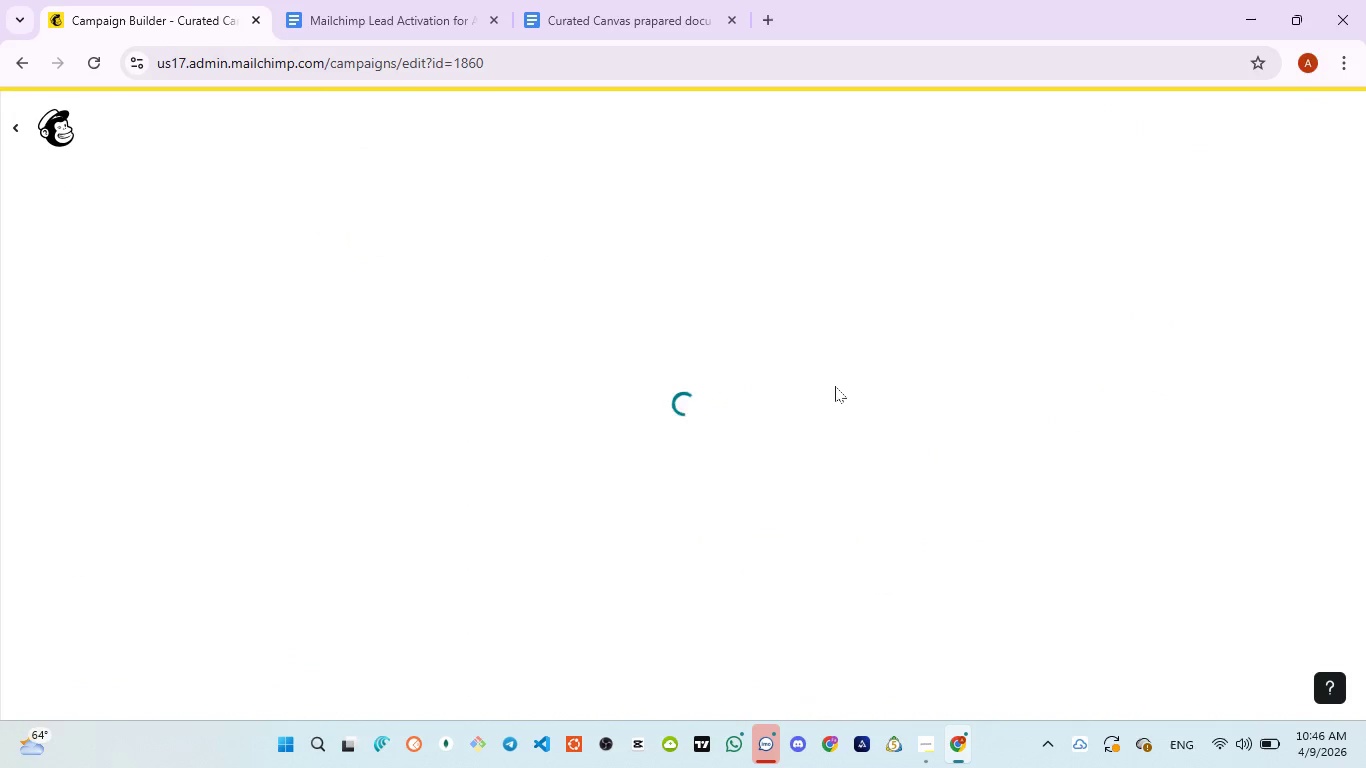 
left_click_drag(start_coordinate=[645, 498], to_coordinate=[512, 511])
 